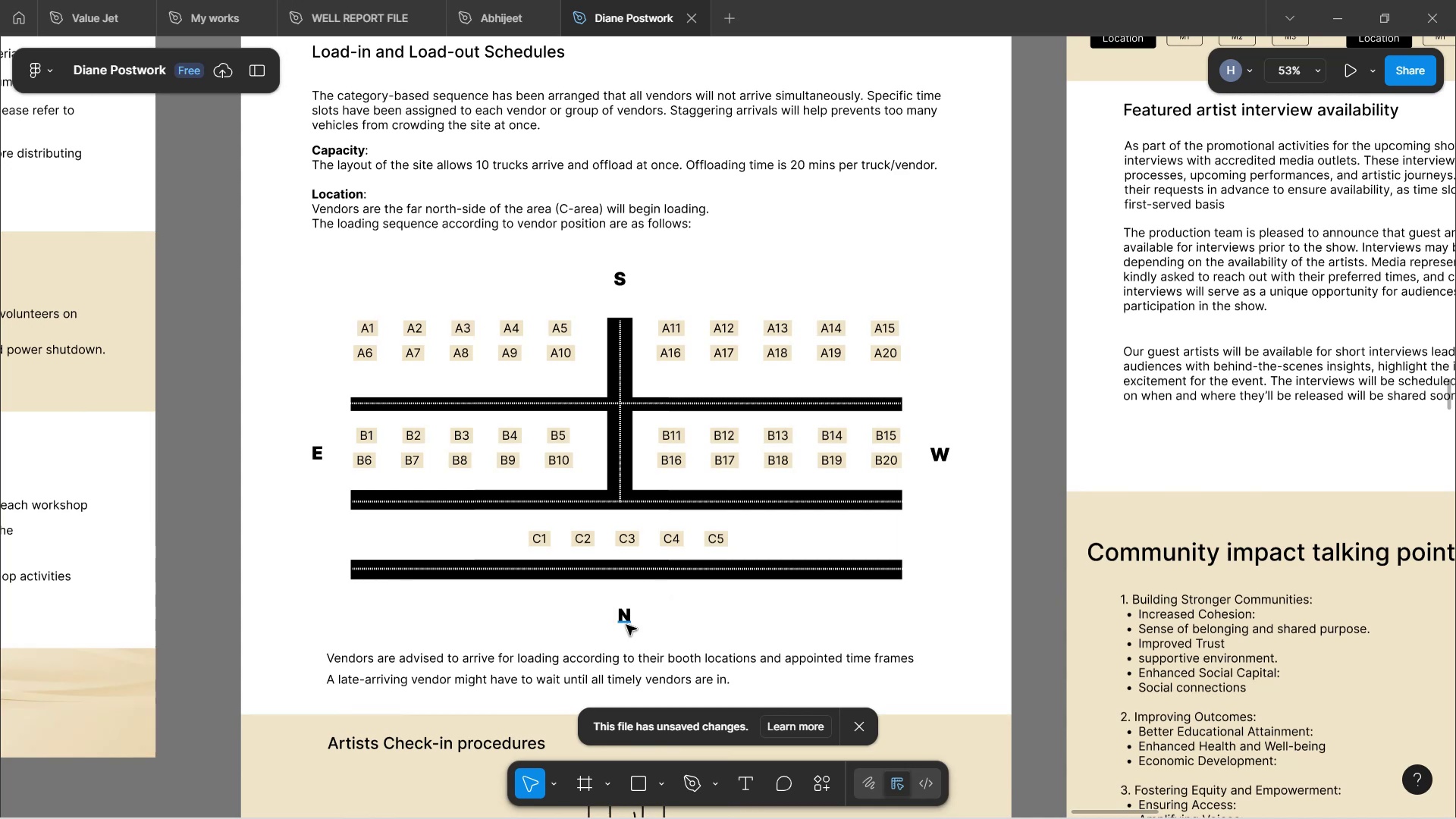 
left_click([626, 625])
 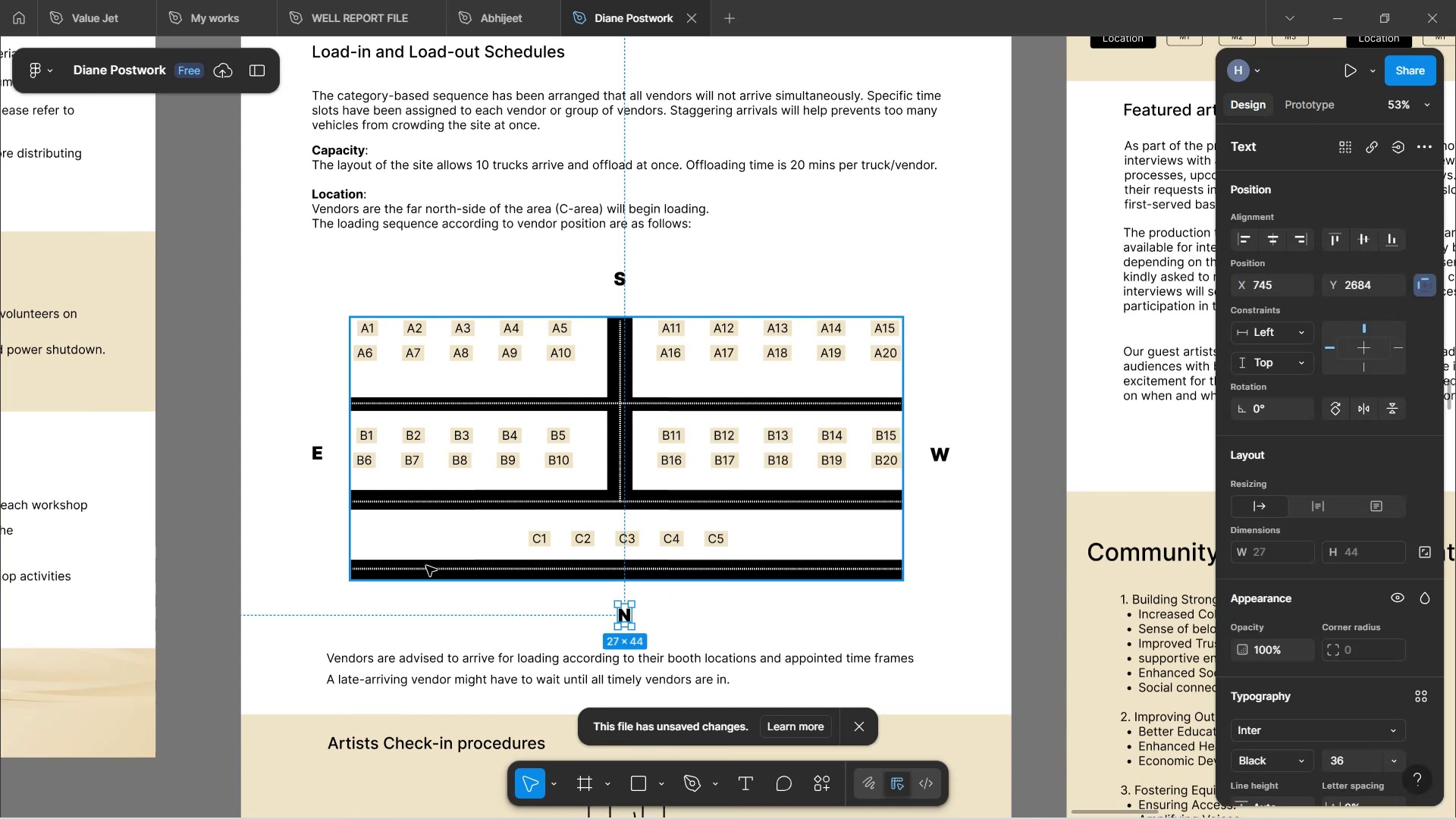 
key(Backspace)
 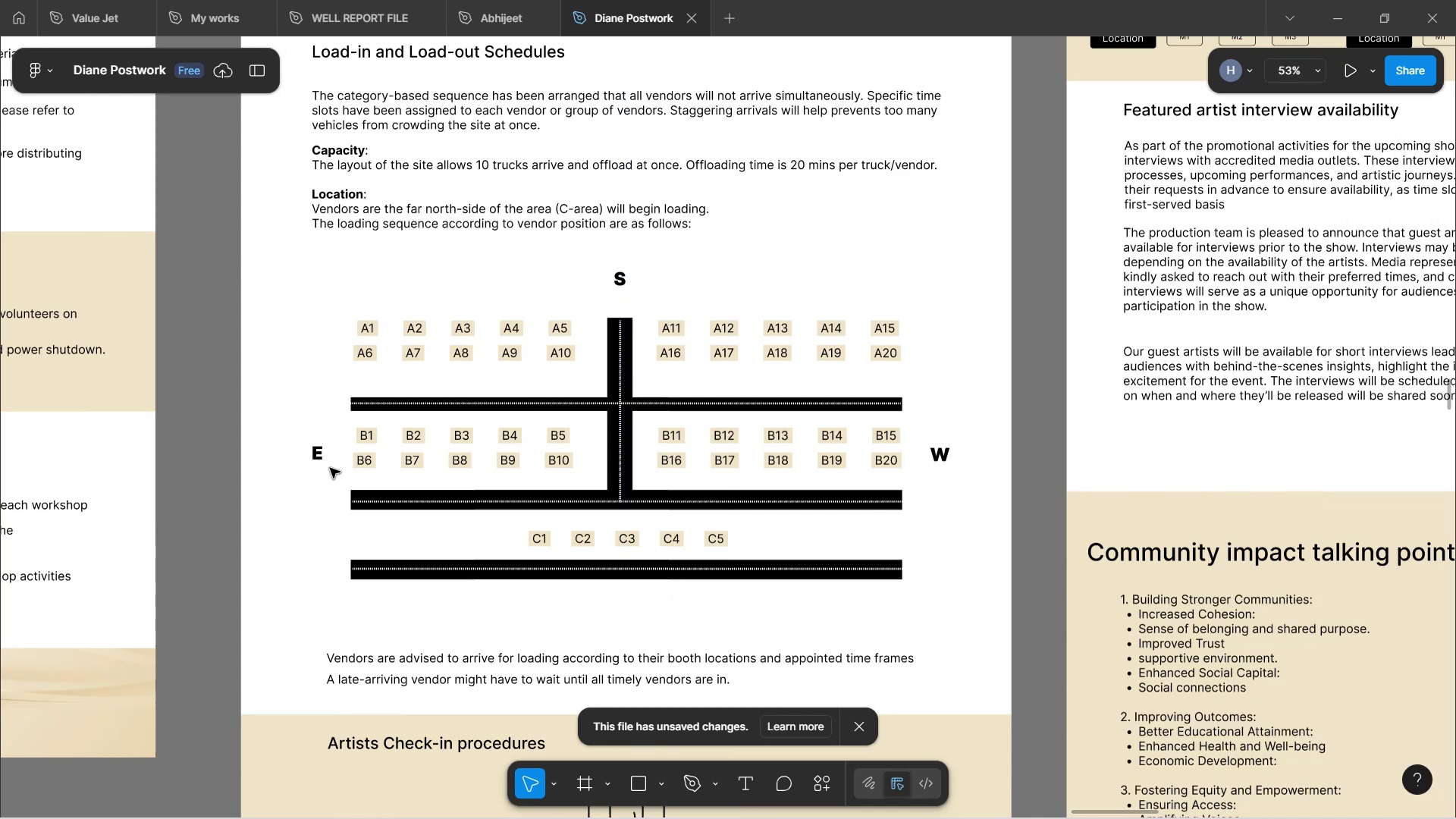 
left_click([320, 460])
 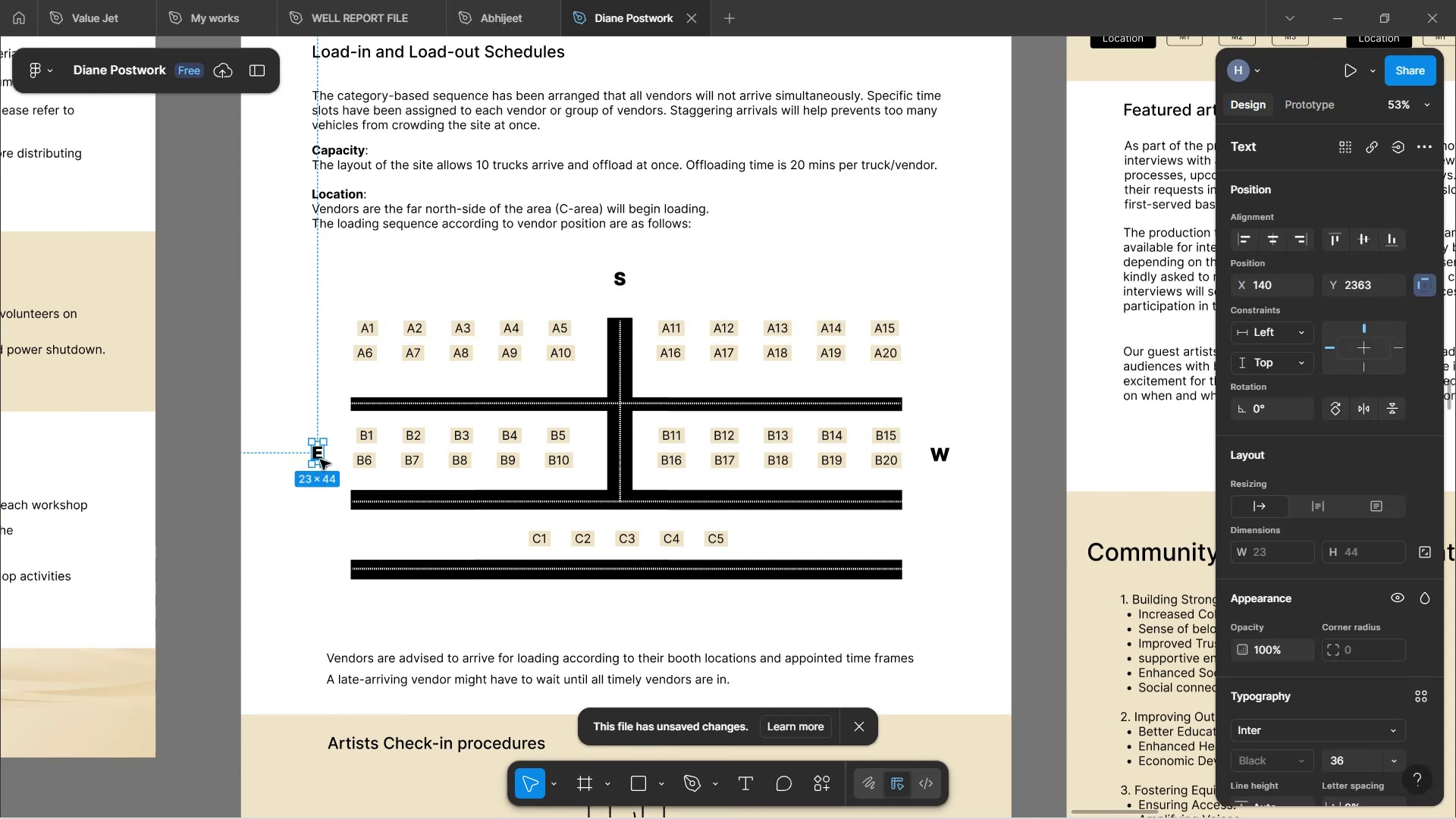 
key(Backspace)
 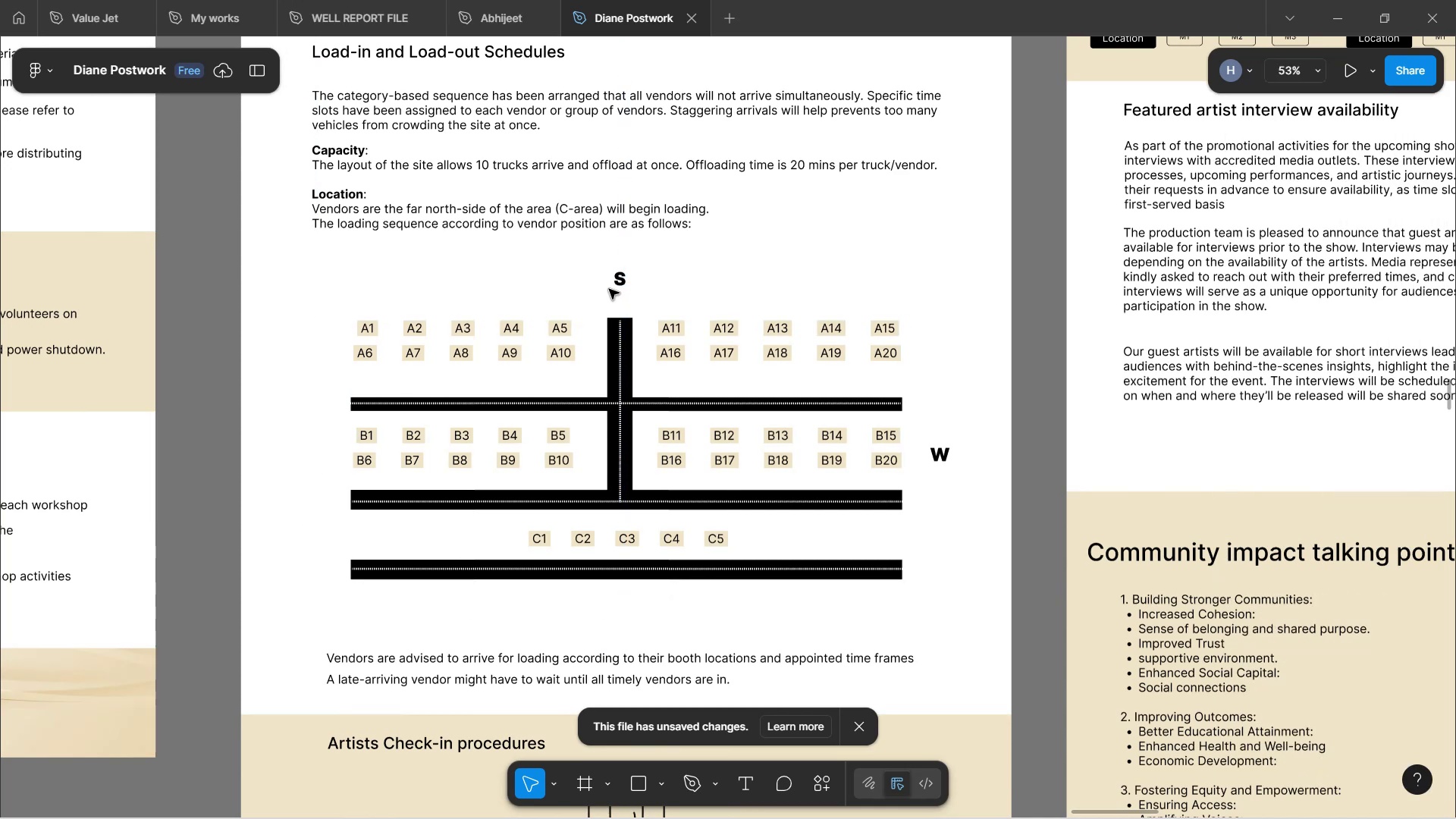 
left_click([609, 284])
 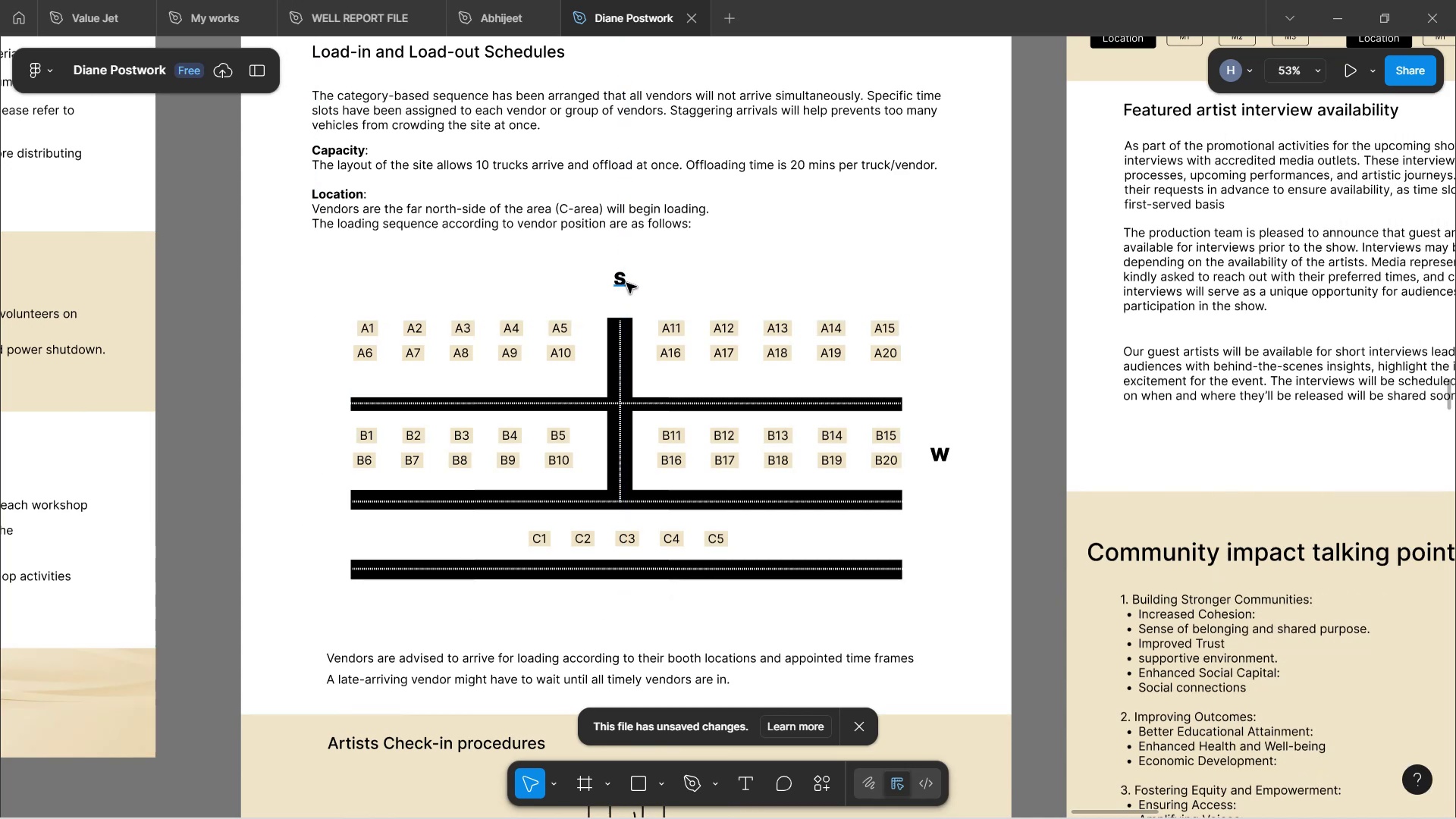 
left_click([626, 283])
 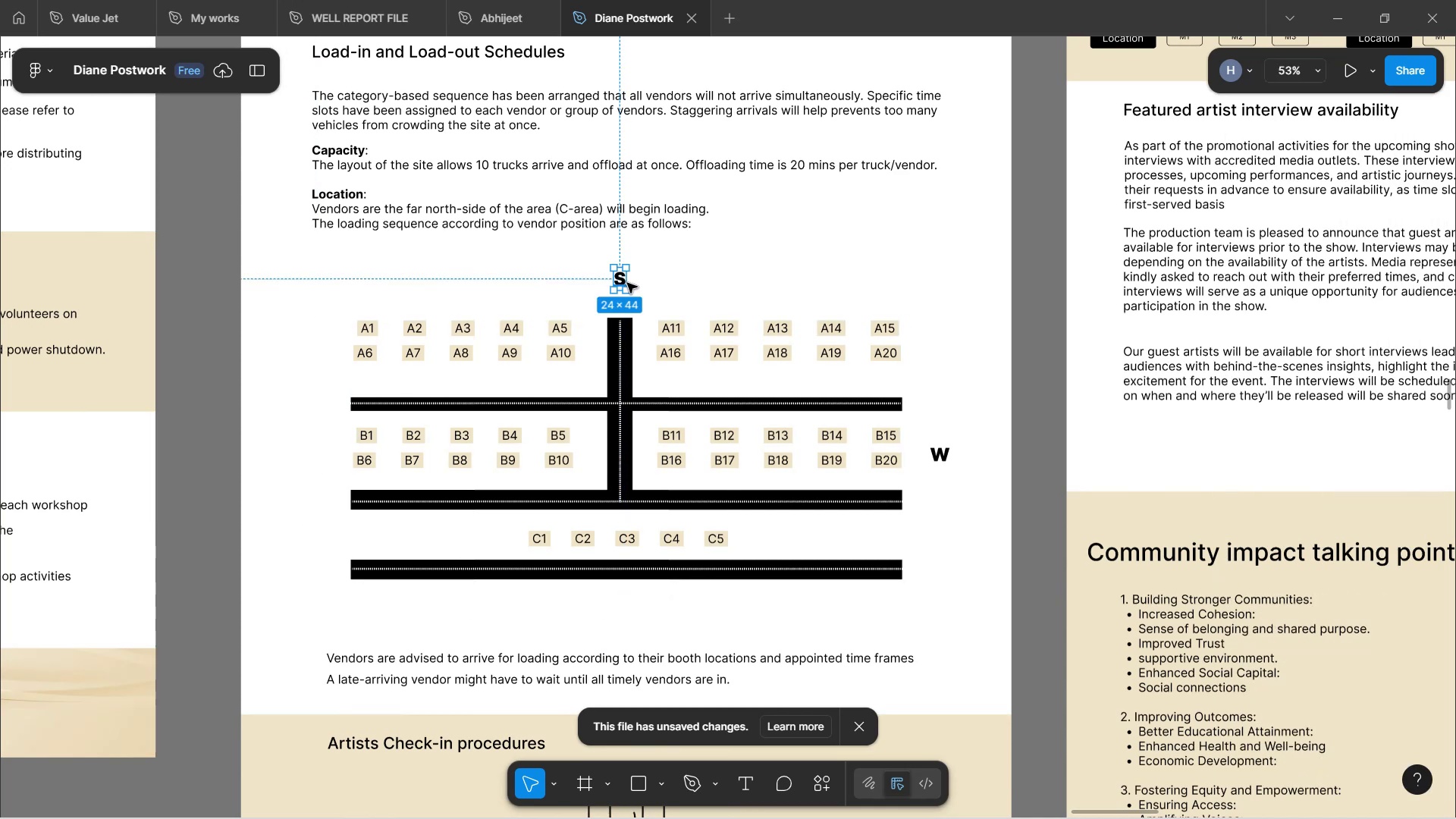 
key(Backspace)
 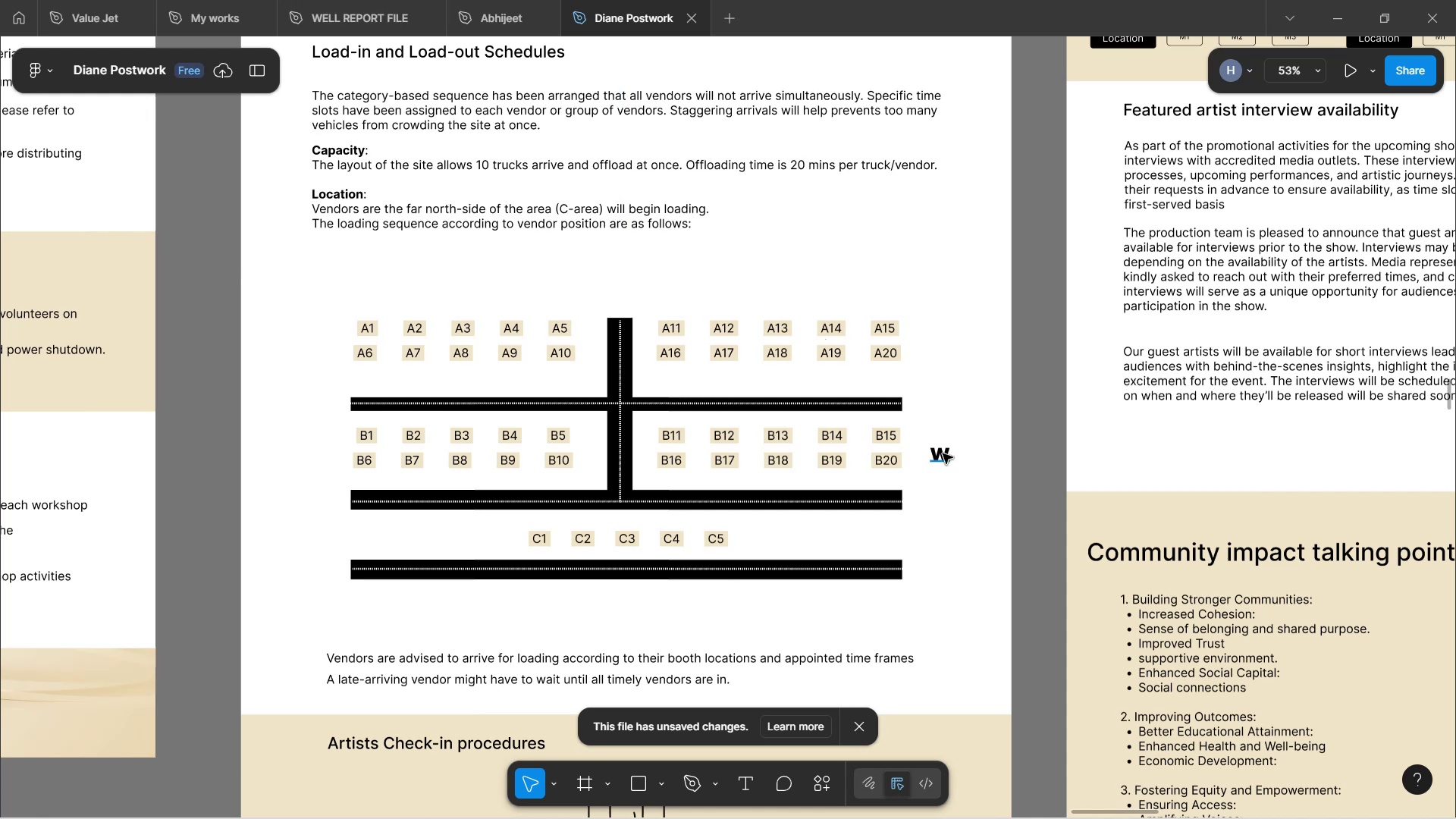 
left_click([943, 458])
 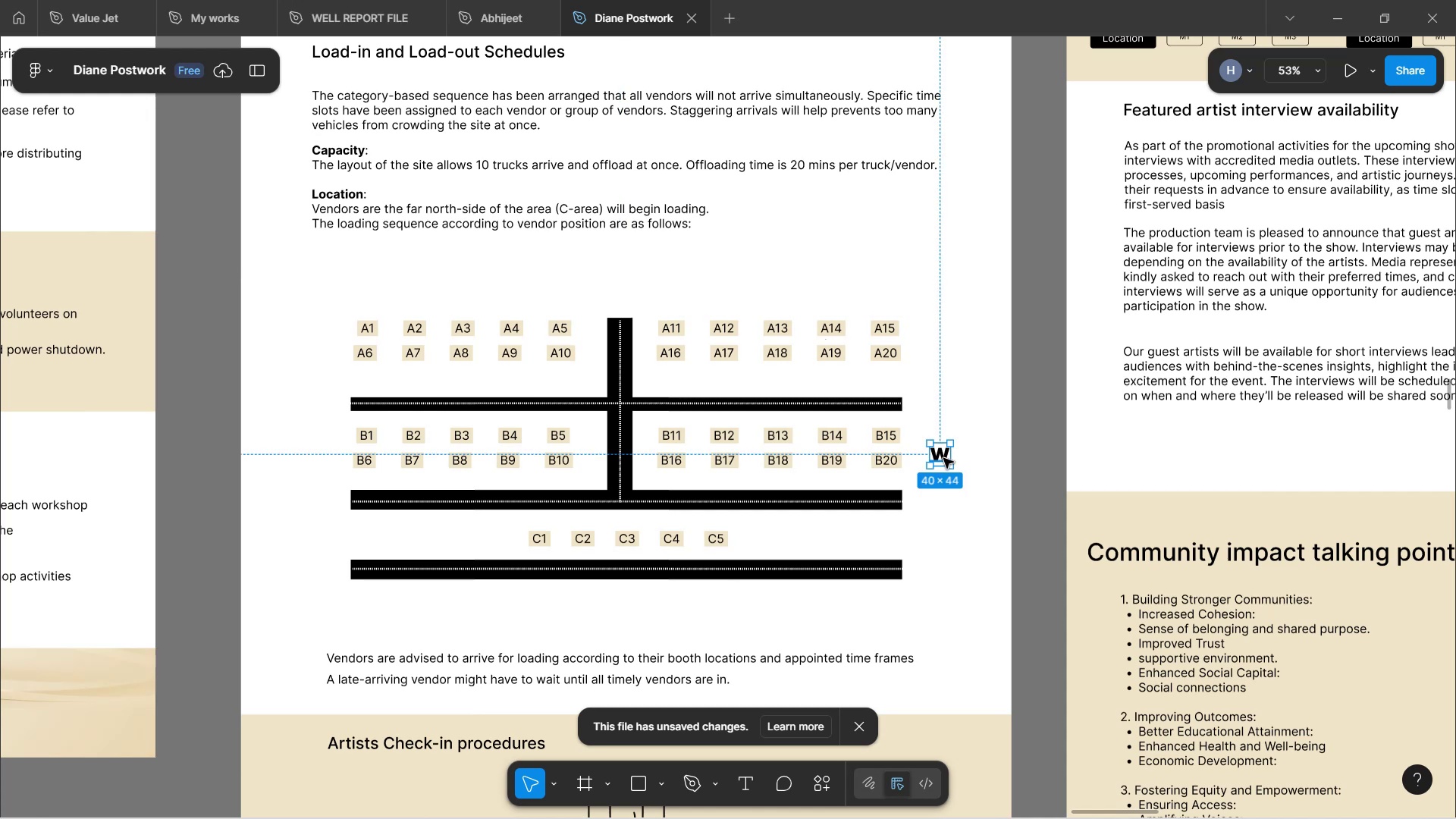 
key(Backspace)
 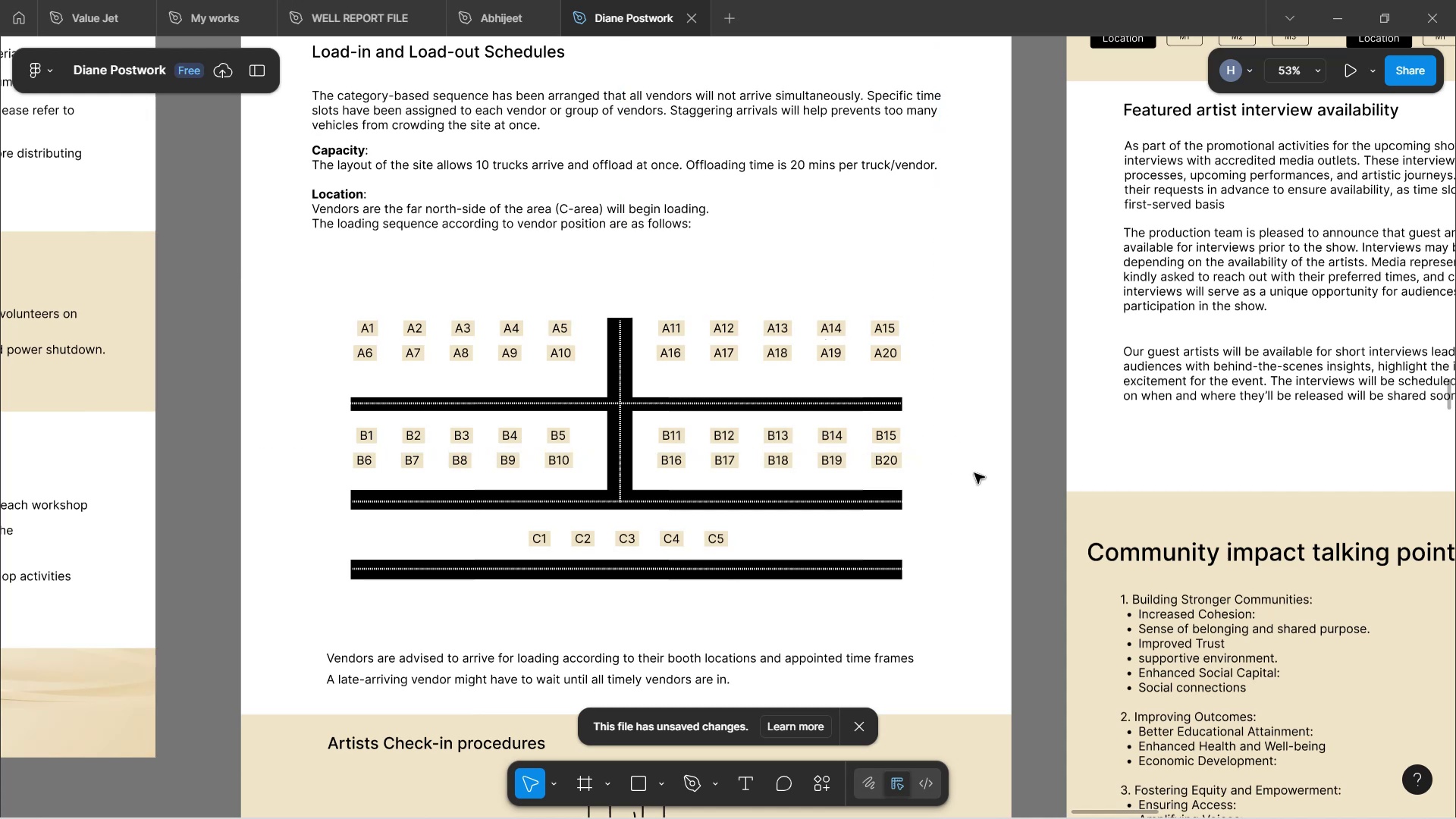 
scroll: coordinate [977, 472], scroll_direction: up, amount: 8.0
 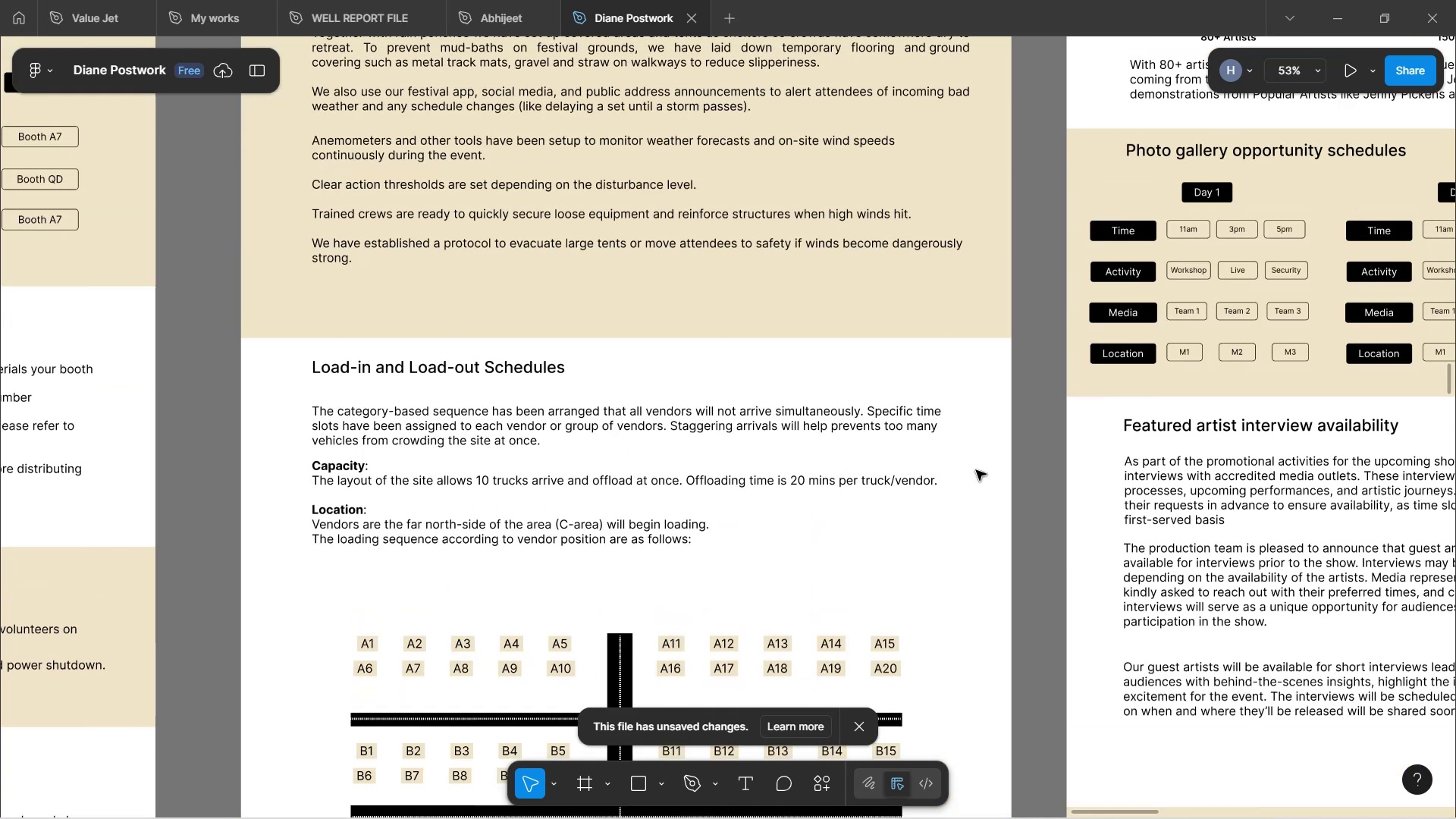 
scroll: coordinate [976, 469], scroll_direction: down, amount: 5.0
 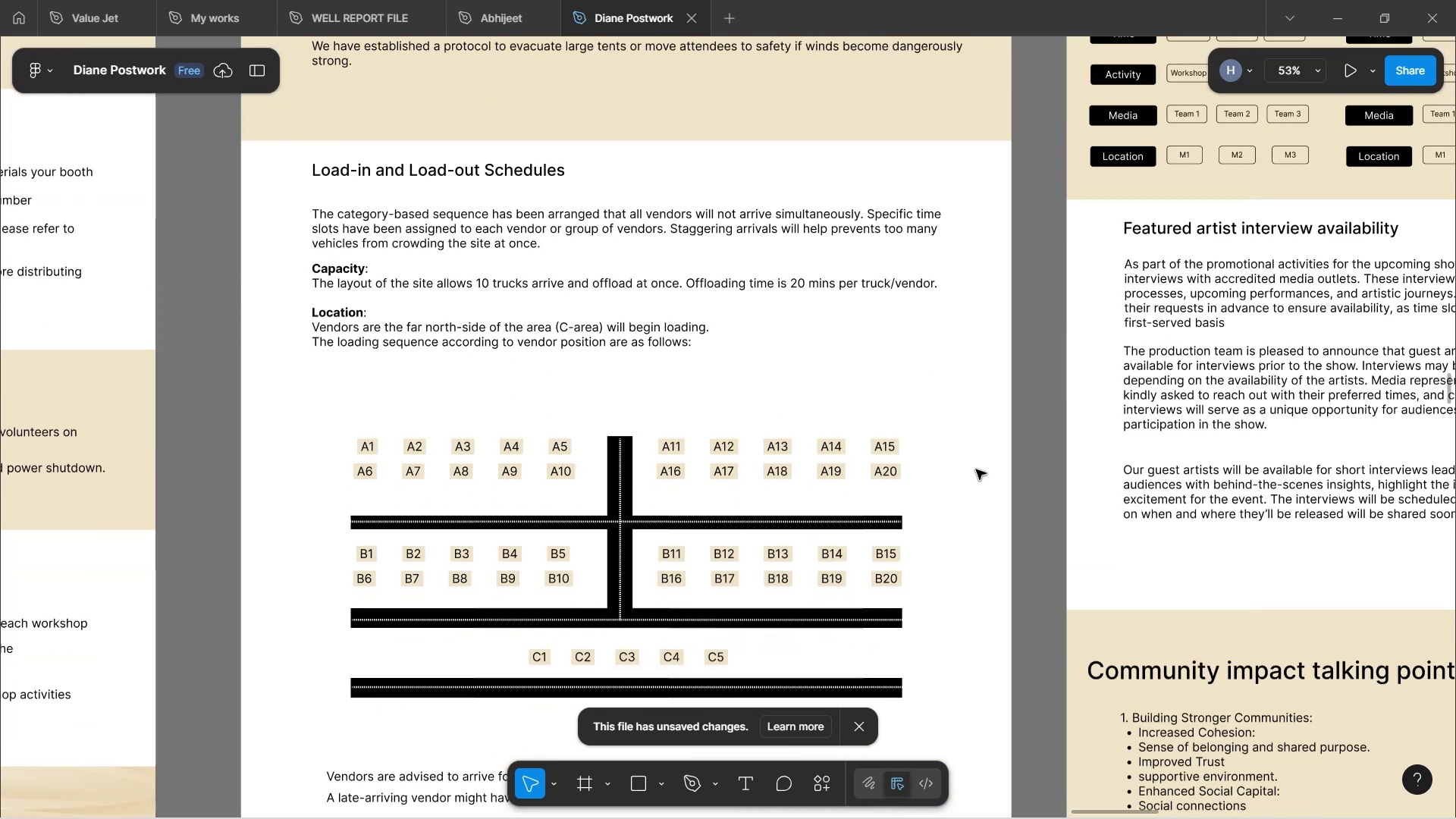 
scroll: coordinate [976, 469], scroll_direction: up, amount: 4.0
 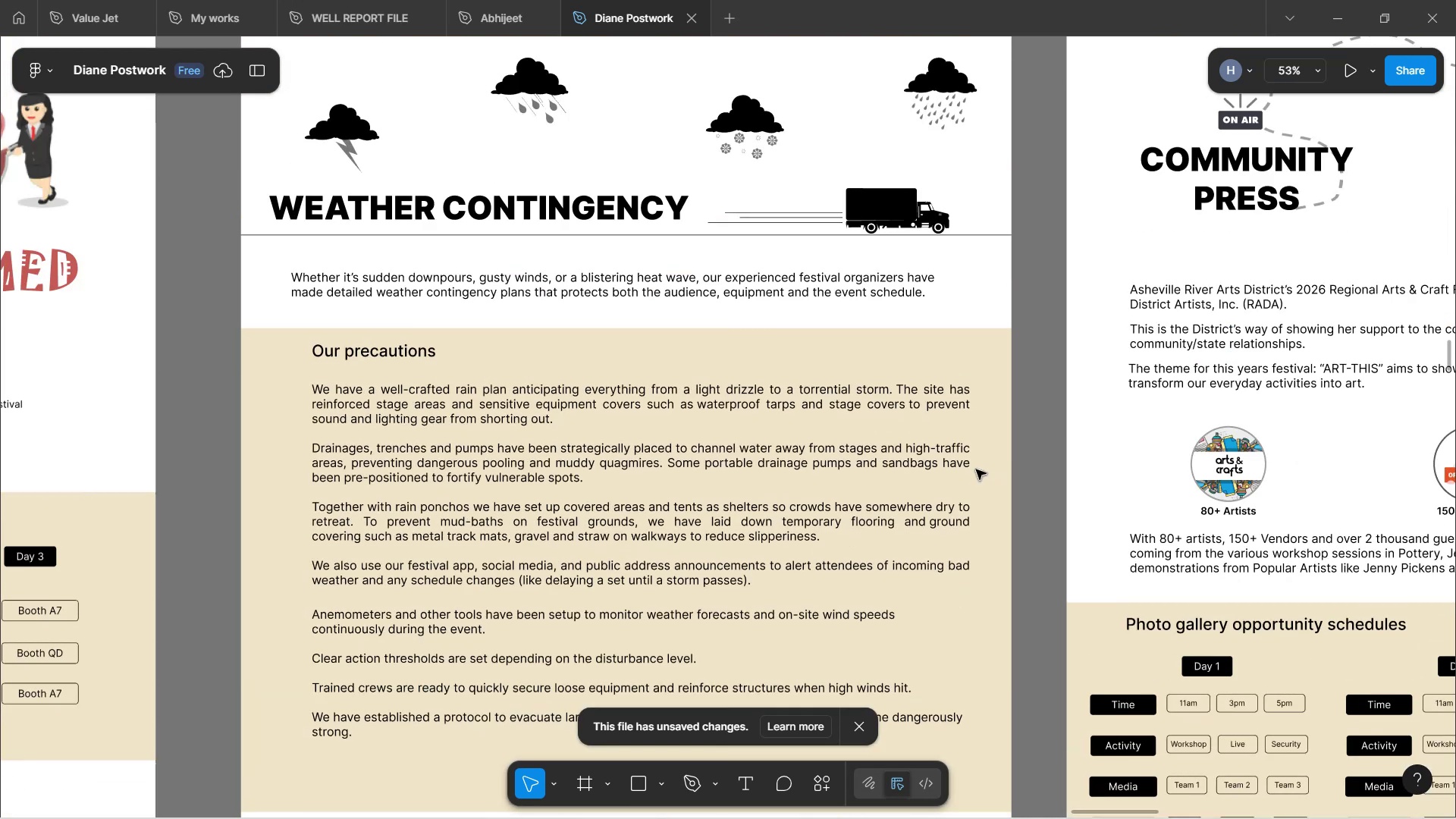 
hold_key(key=ShiftLeft, duration=1.51)
scroll: coordinate [976, 469], scroll_direction: down, amount: 15.0
 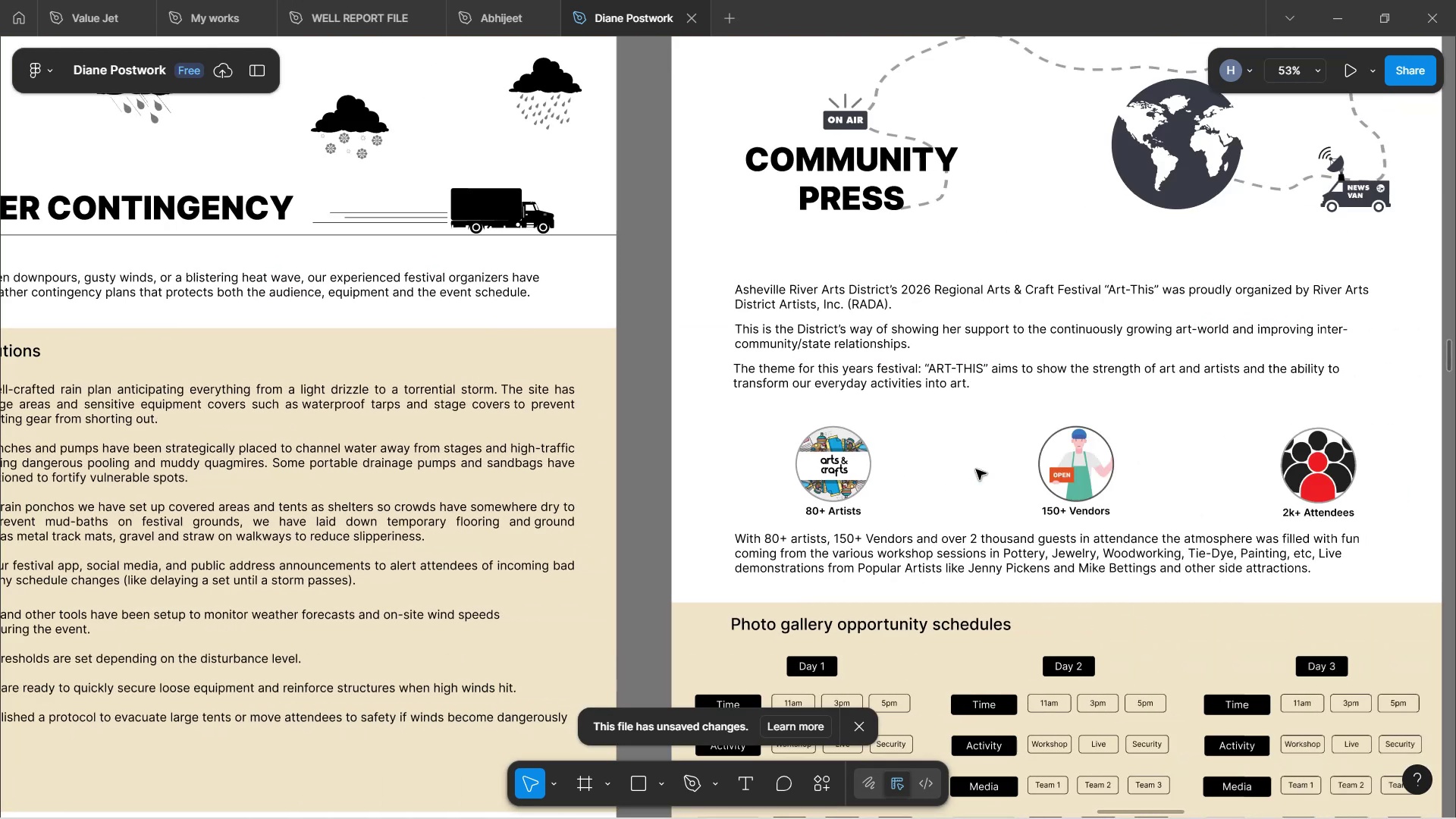 
key(Shift+ShiftLeft)
 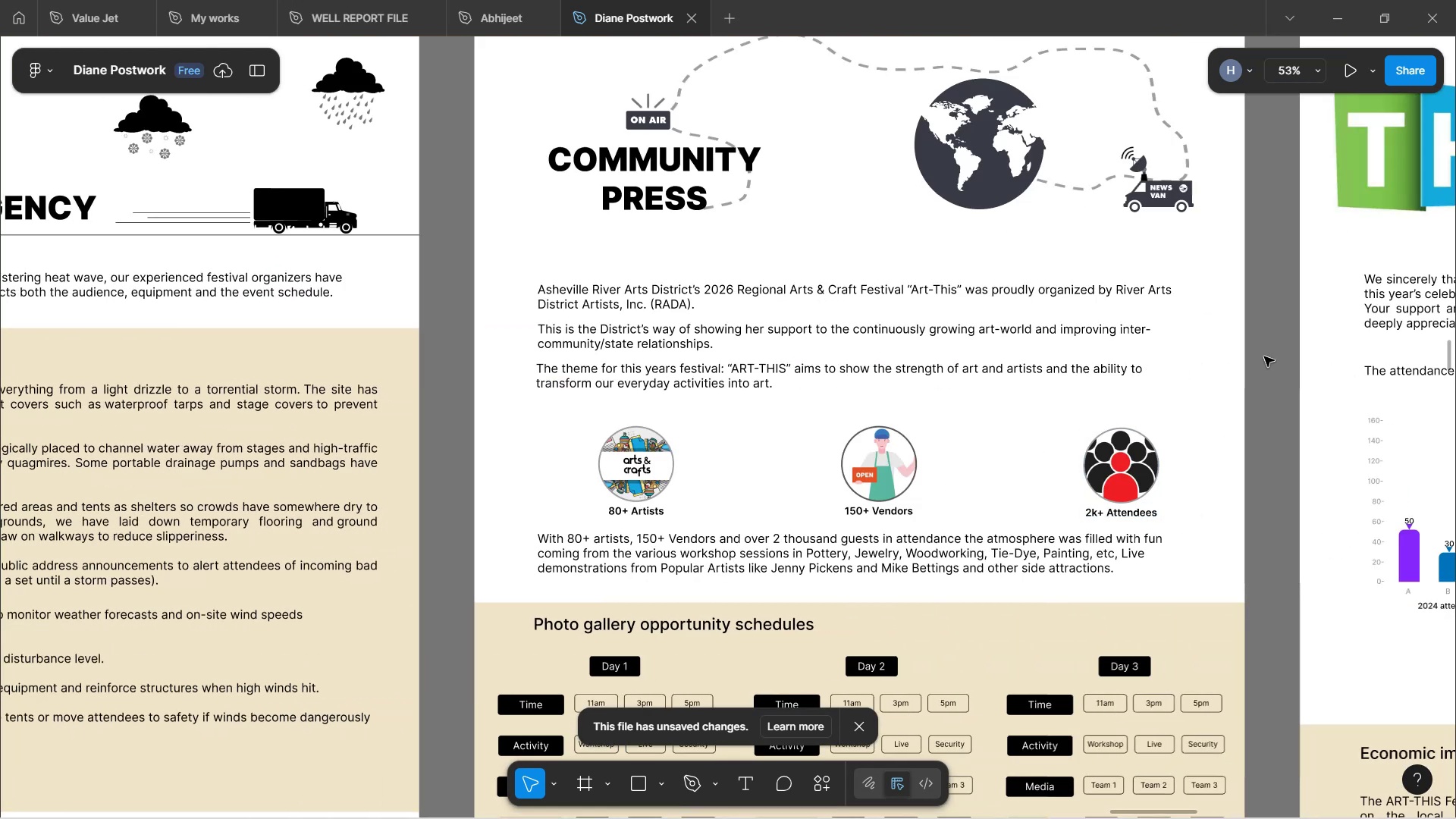 
left_click([1272, 381])
 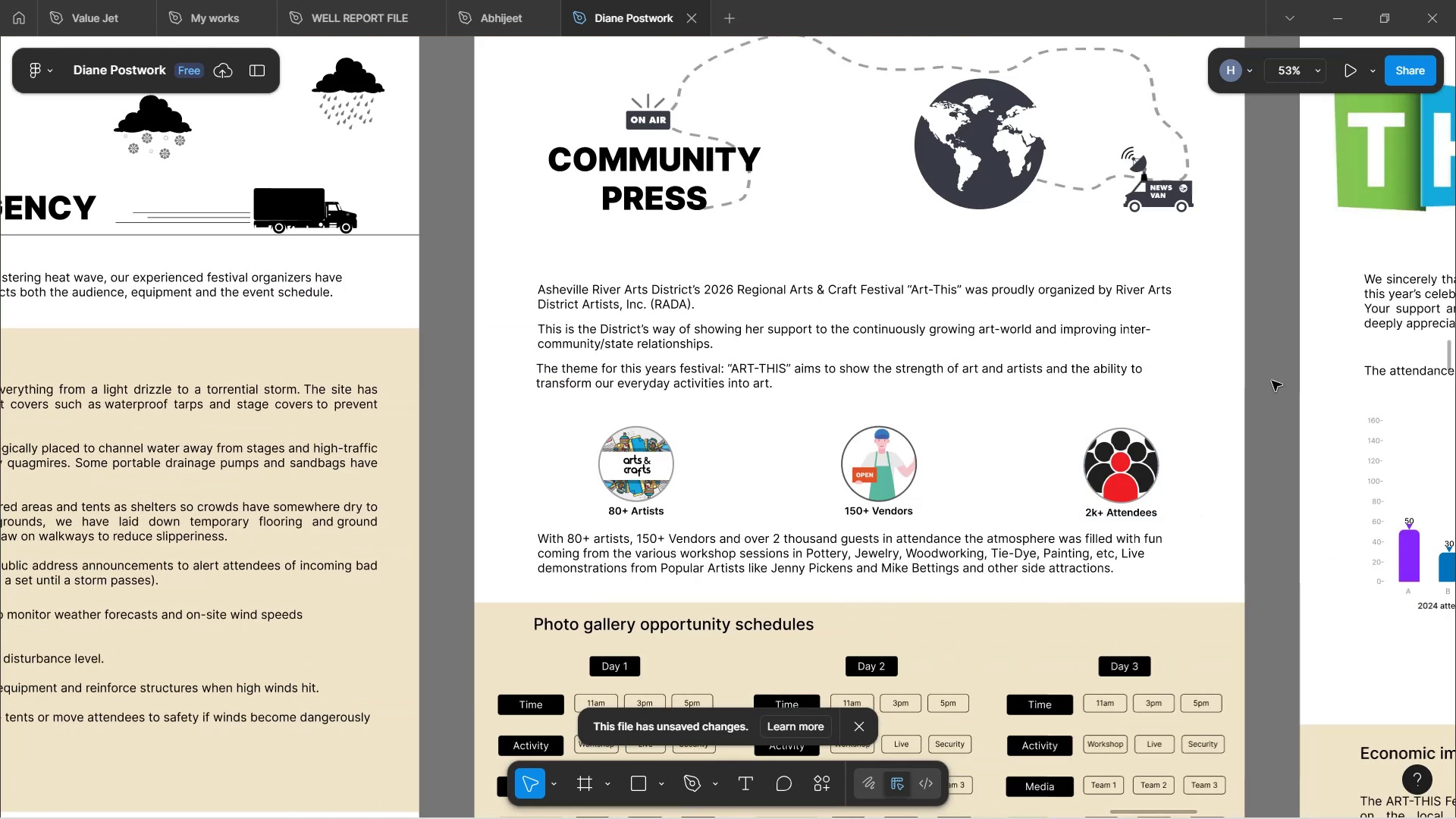 
scroll: coordinate [1251, 400], scroll_direction: up, amount: 4.0
 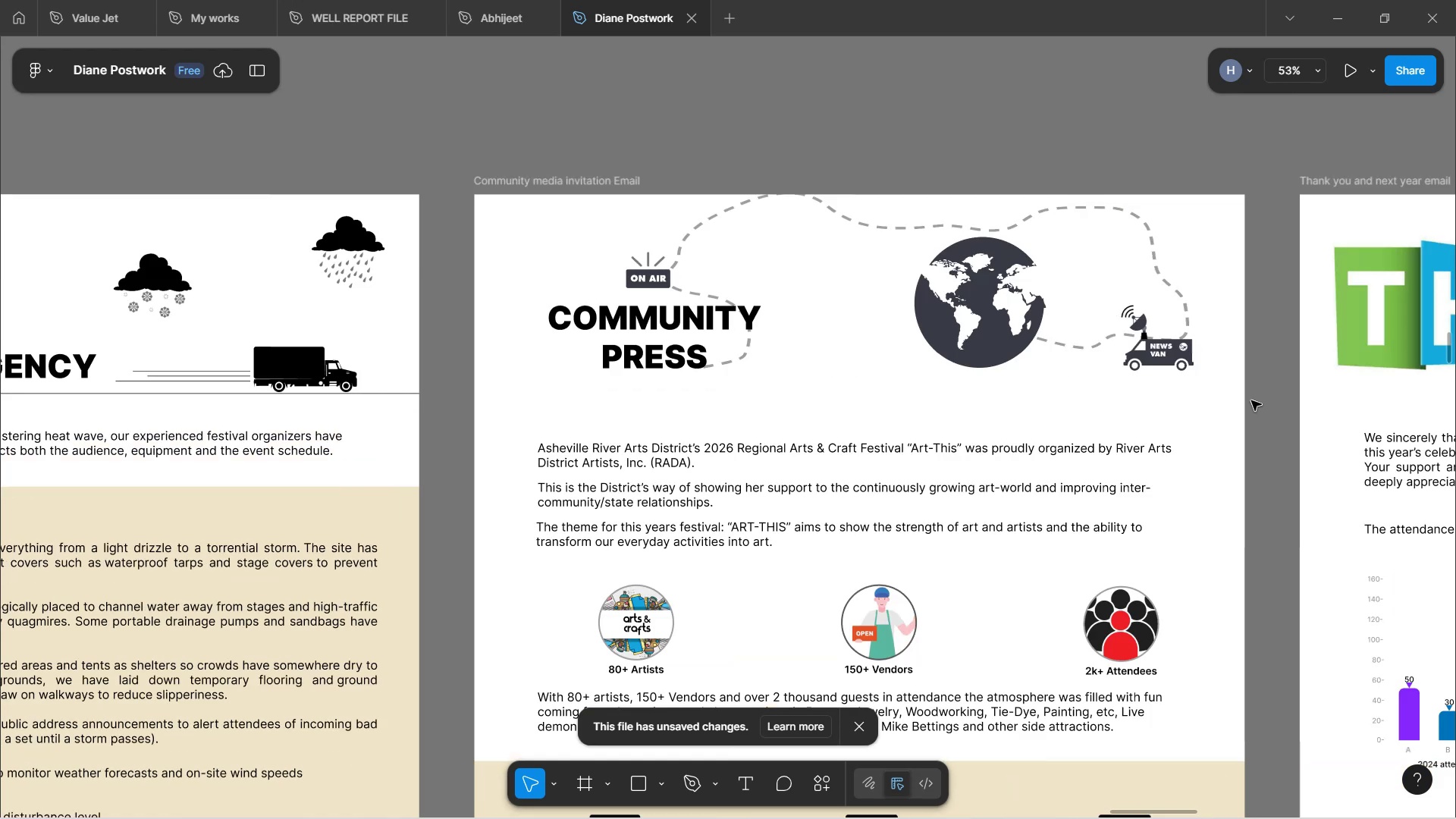 
scroll: coordinate [1251, 400], scroll_direction: down, amount: 4.0
 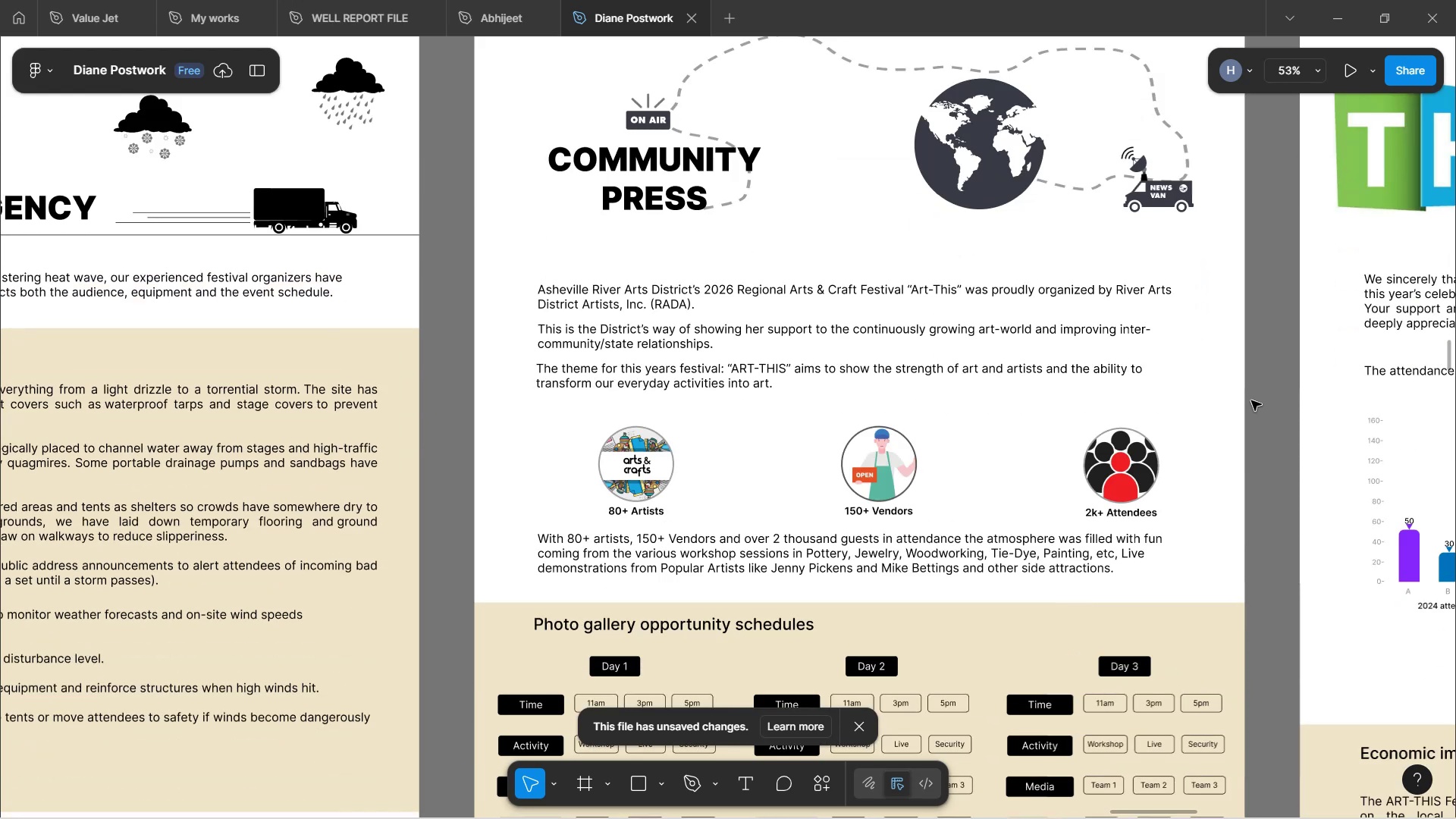 
scroll: coordinate [1251, 400], scroll_direction: up, amount: 4.0
 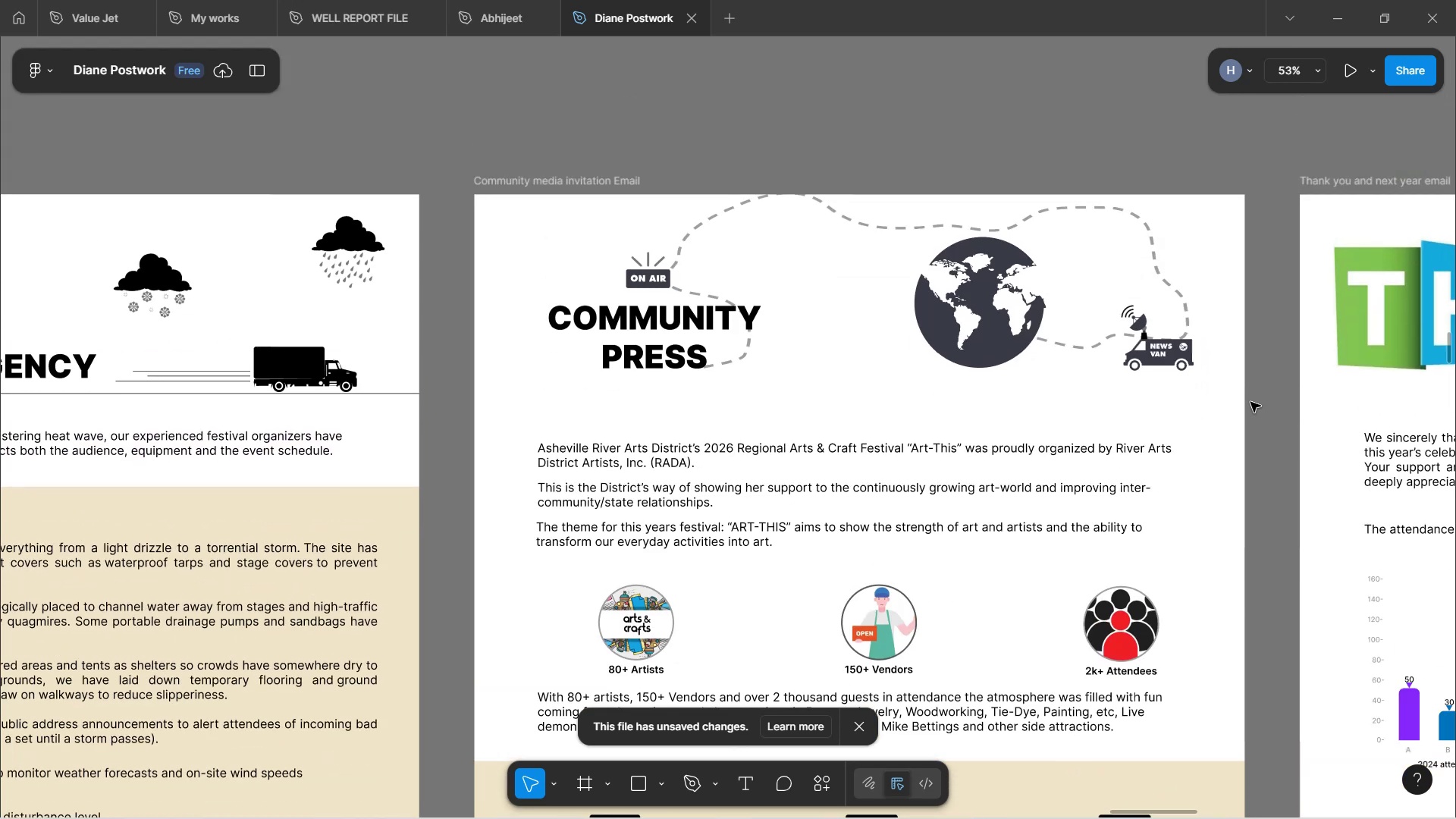 
scroll: coordinate [1250, 419], scroll_direction: down, amount: 15.0
 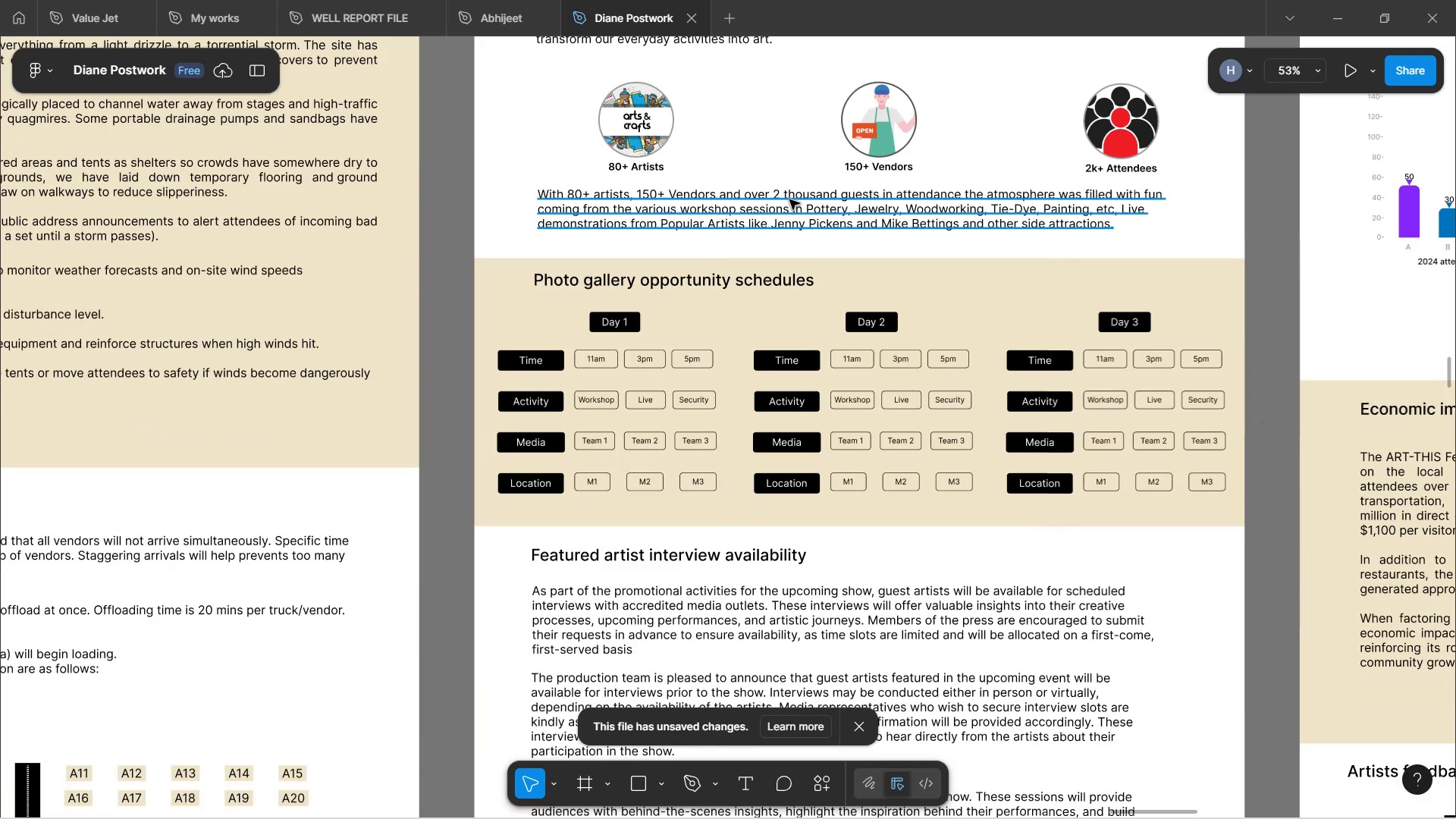 
double_click([778, 199])
 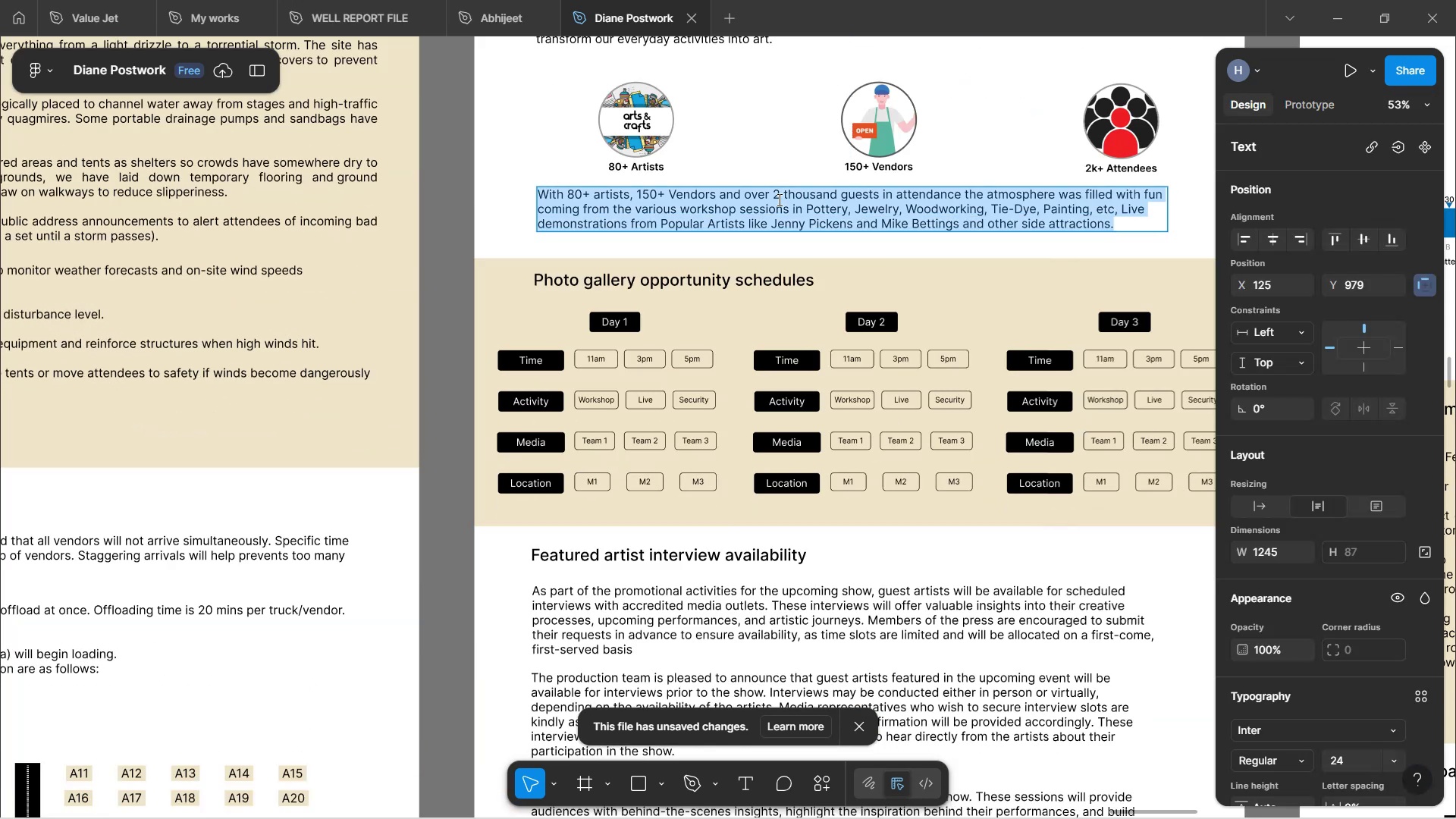 
left_click([778, 199])
 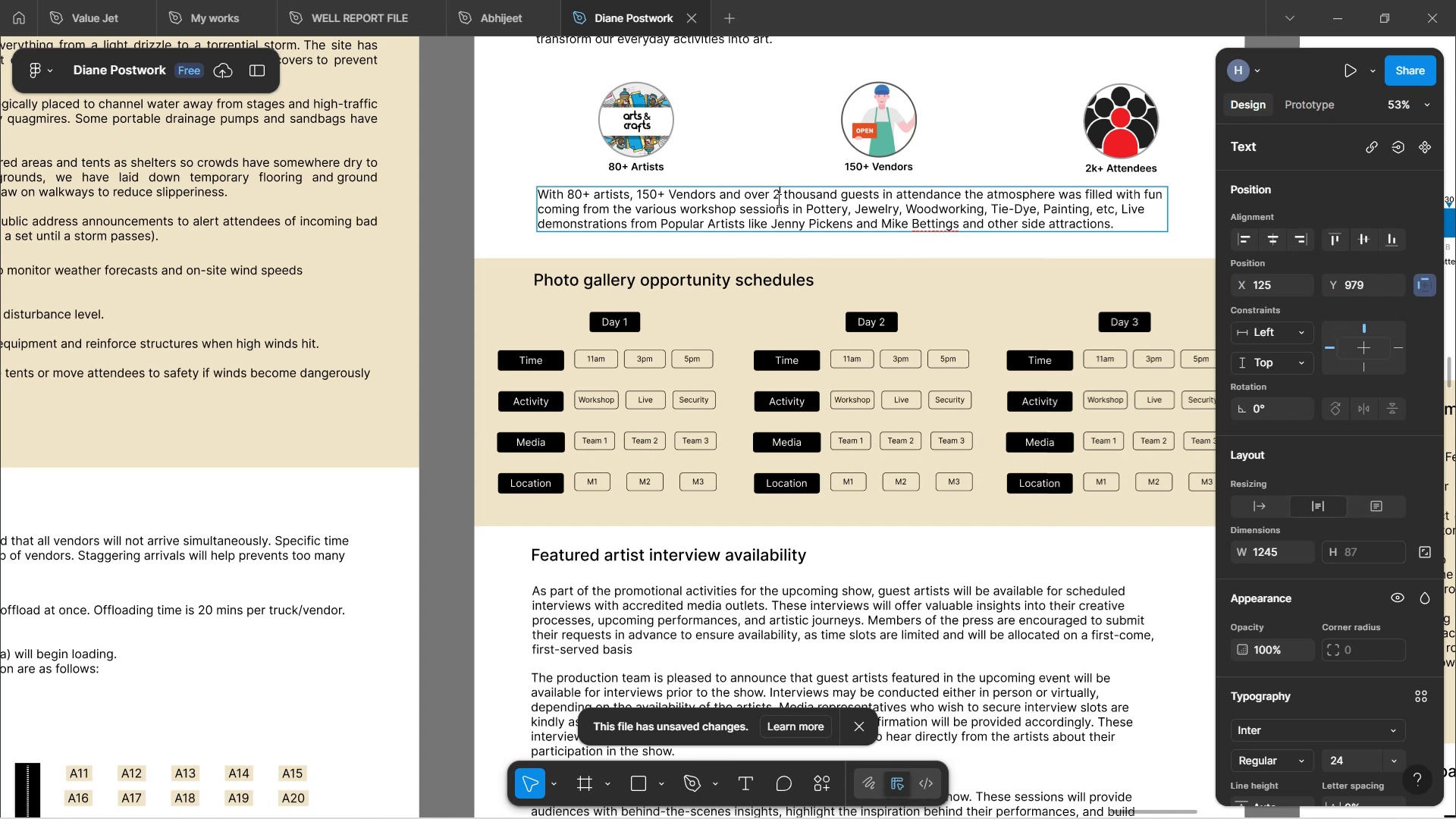 
key(Backspace)
type(two)
 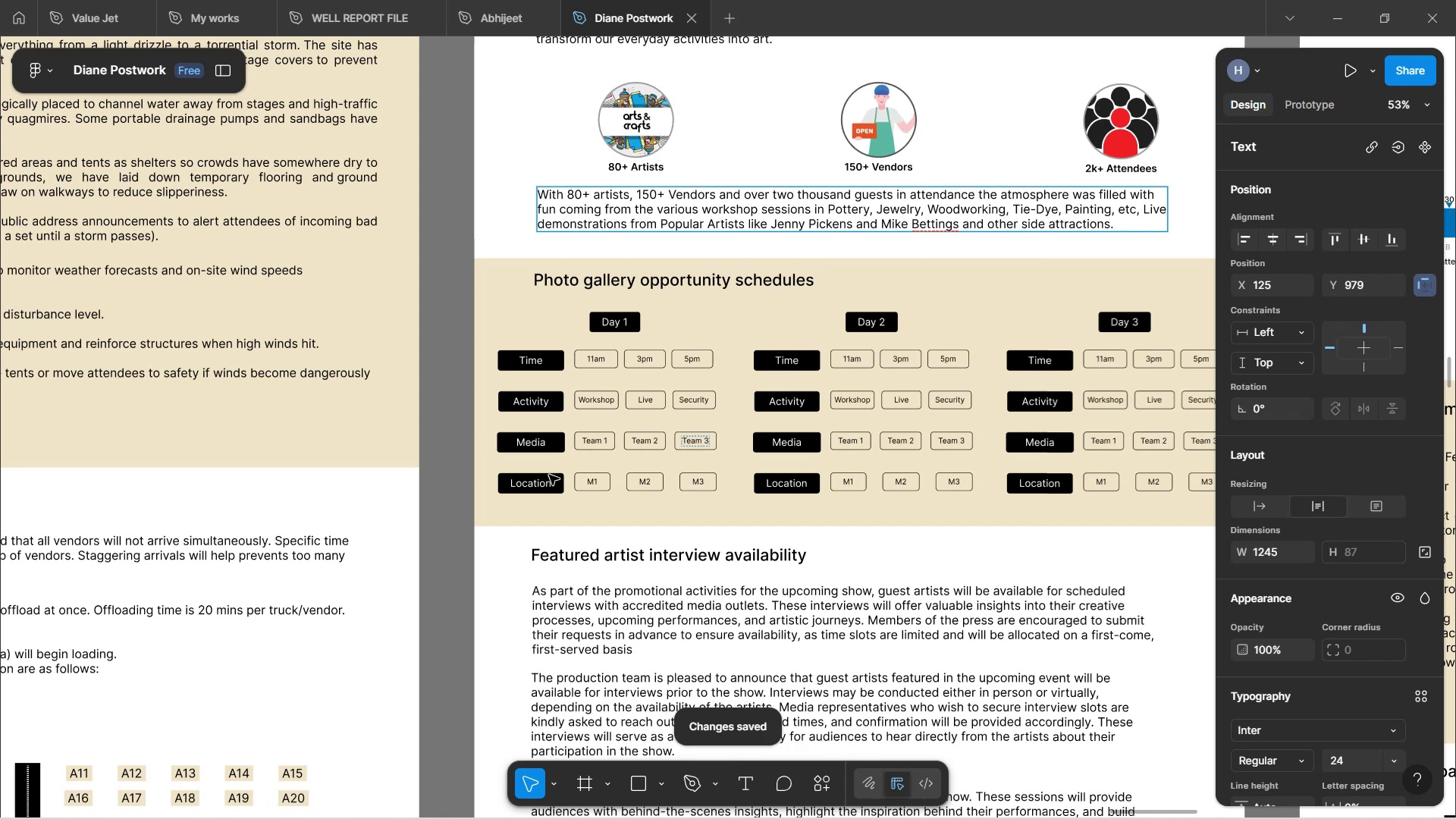 
left_click([460, 466])
 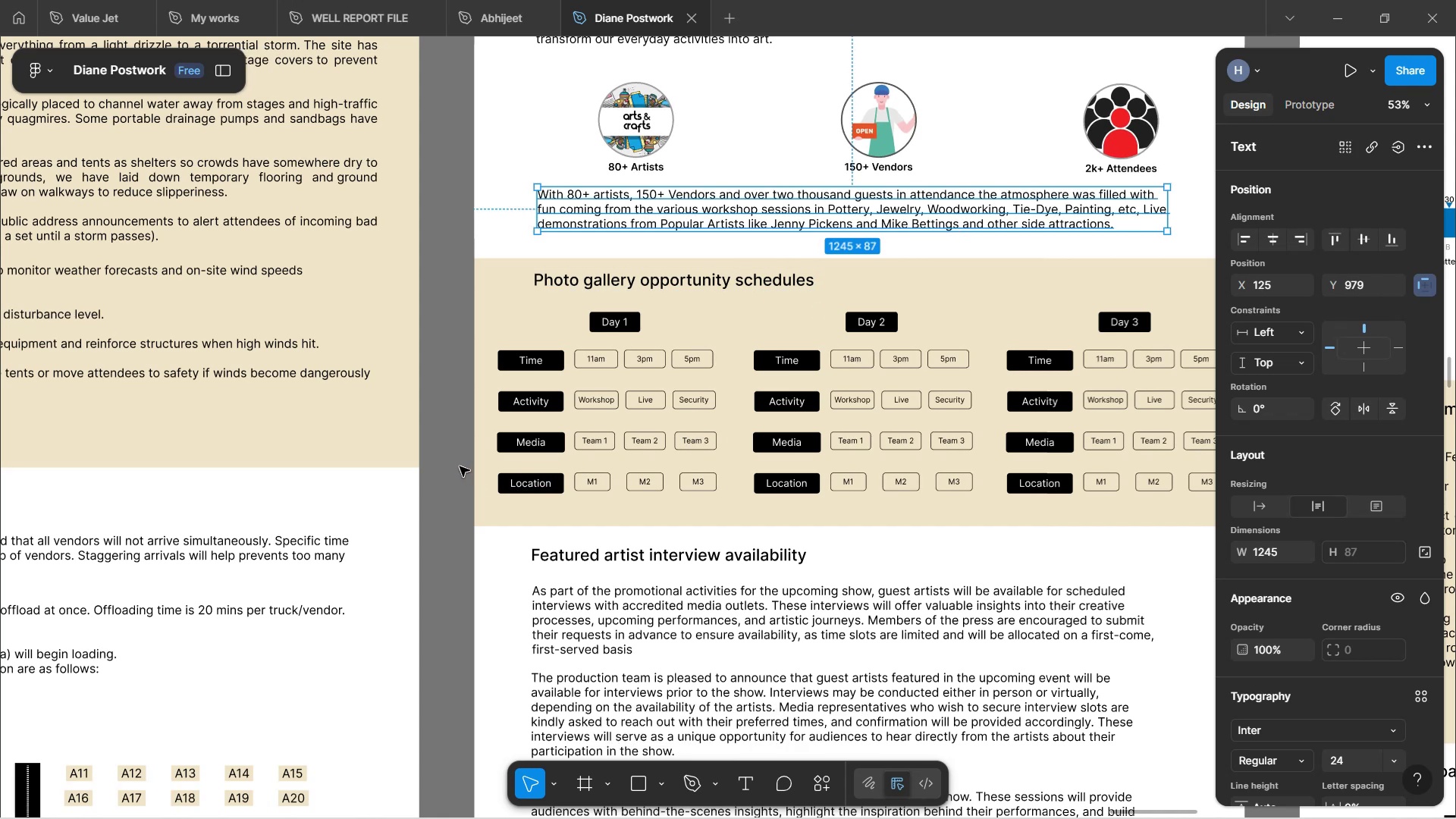 
left_click([460, 466])
 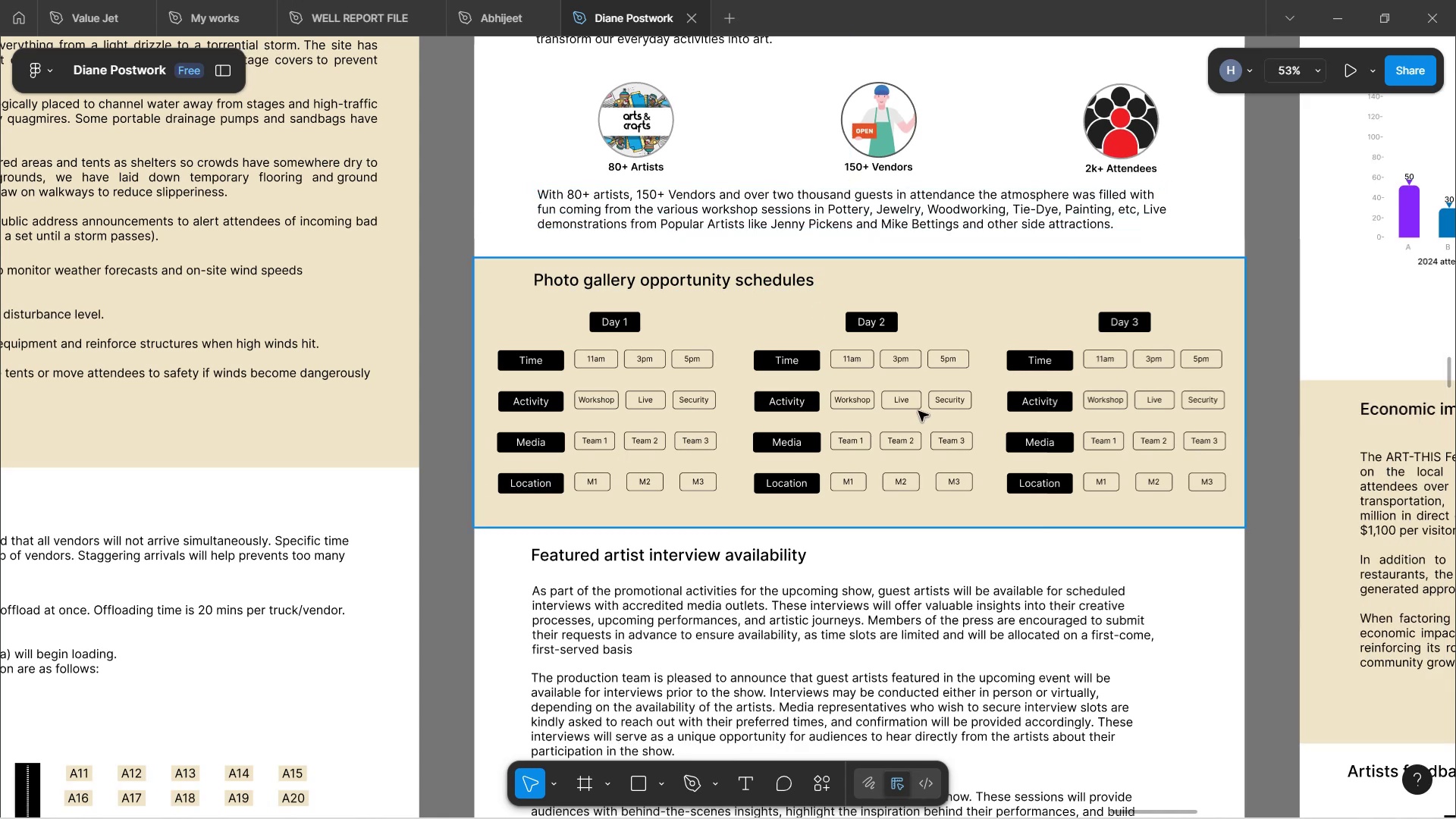 
scroll: coordinate [940, 400], scroll_direction: down, amount: 9.0
 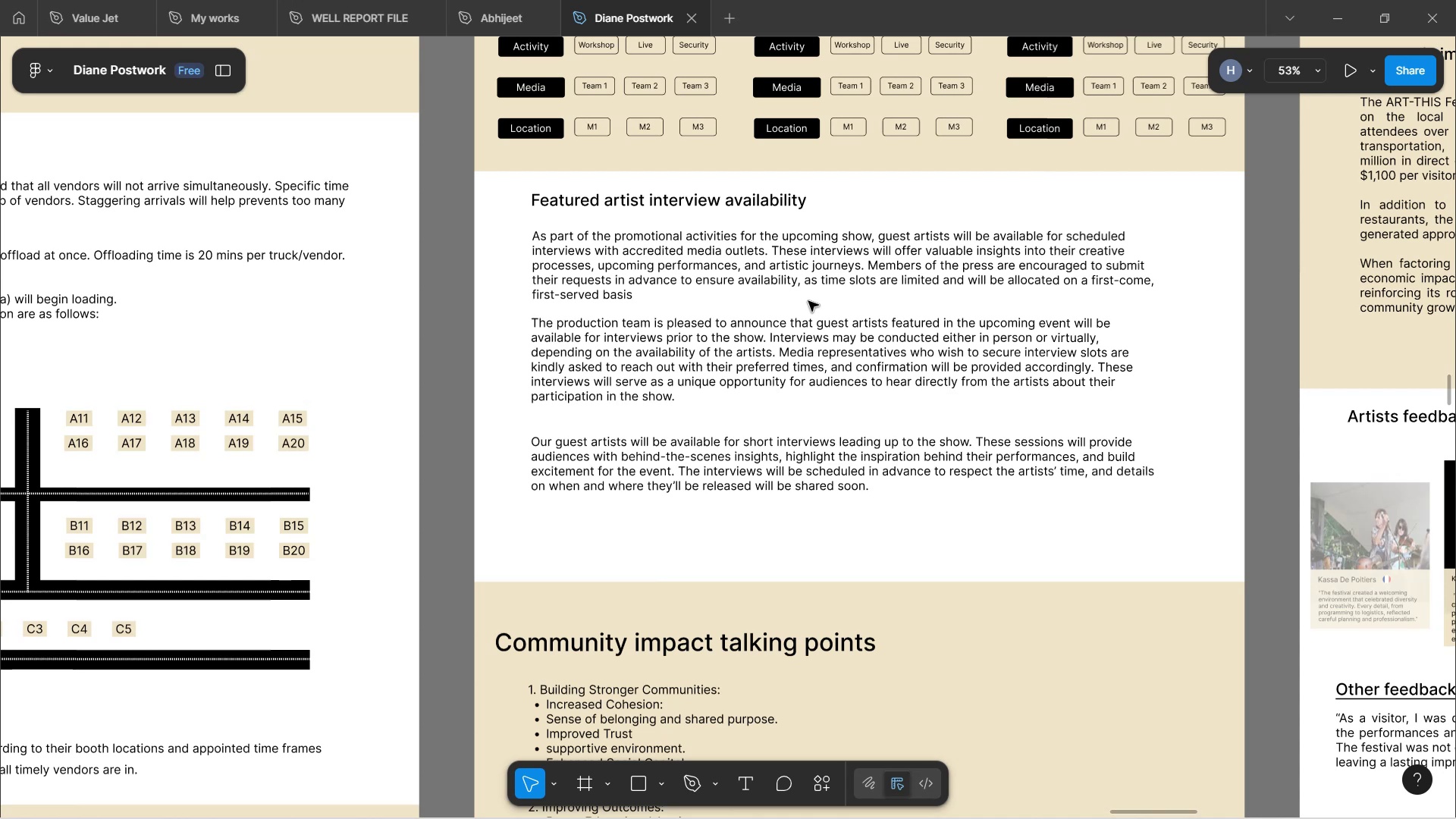 
wait(50.32)
 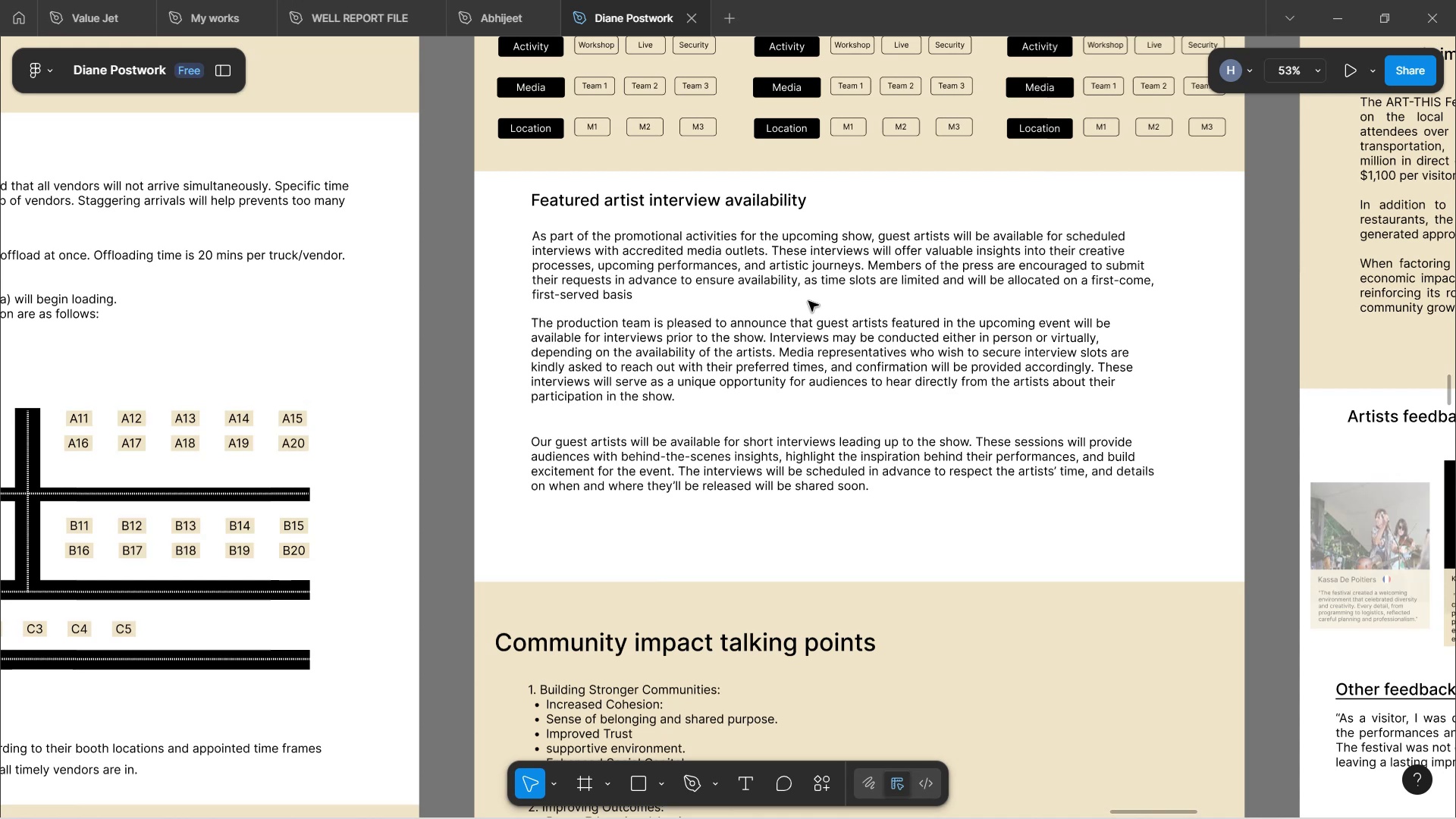 
left_click([850, 347])
 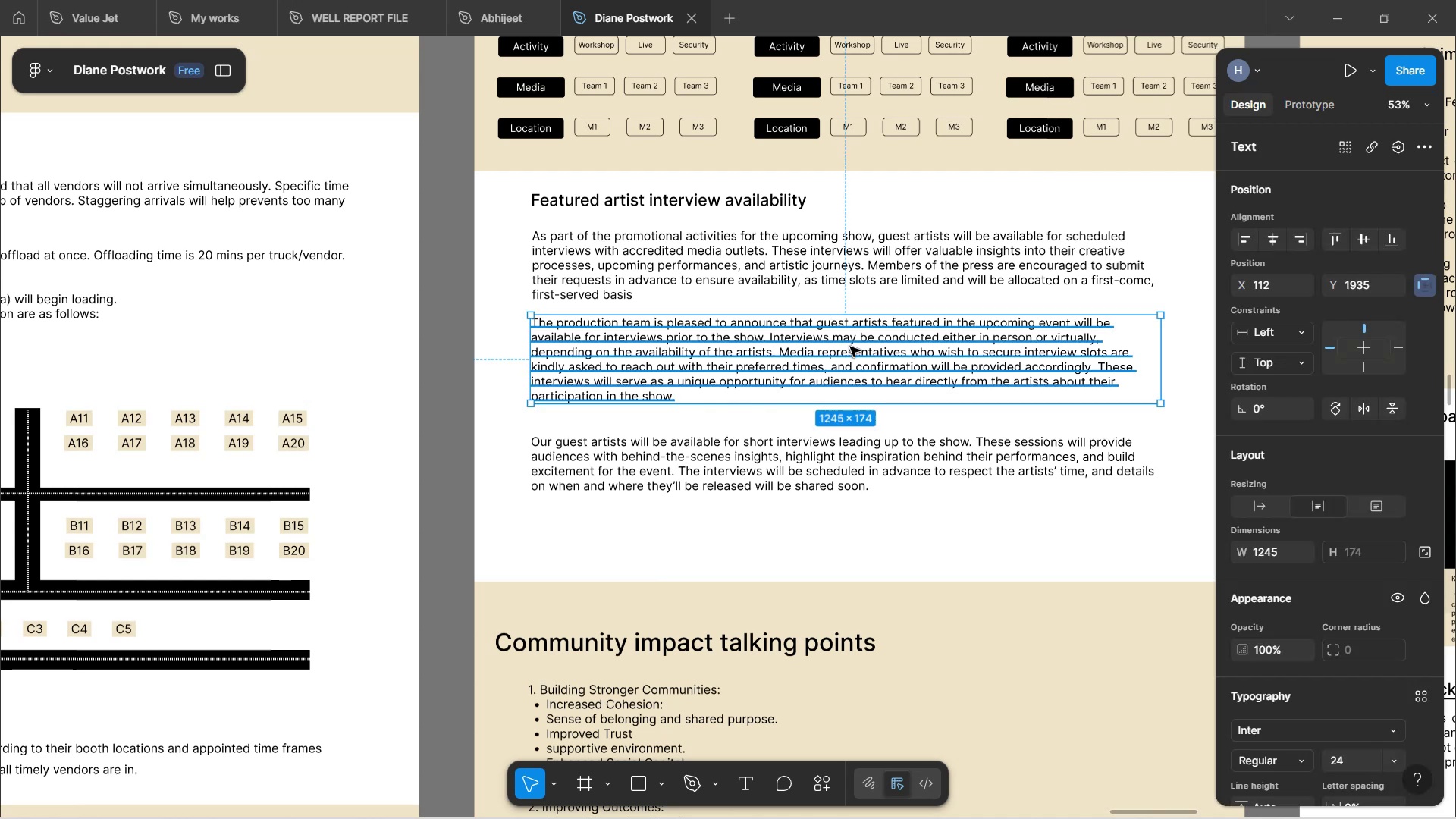 
key(Backspace)
 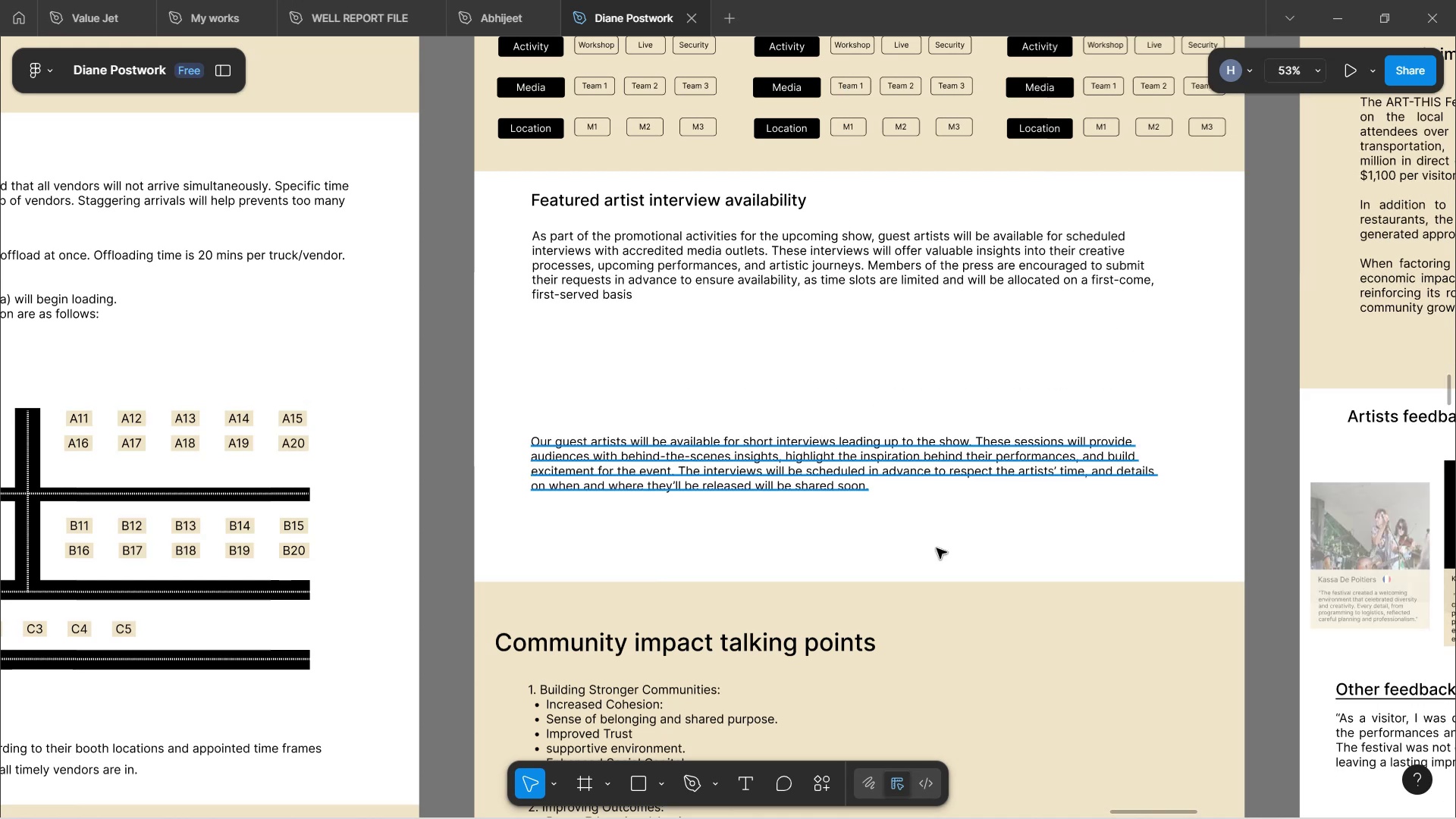 
left_click([901, 469])
 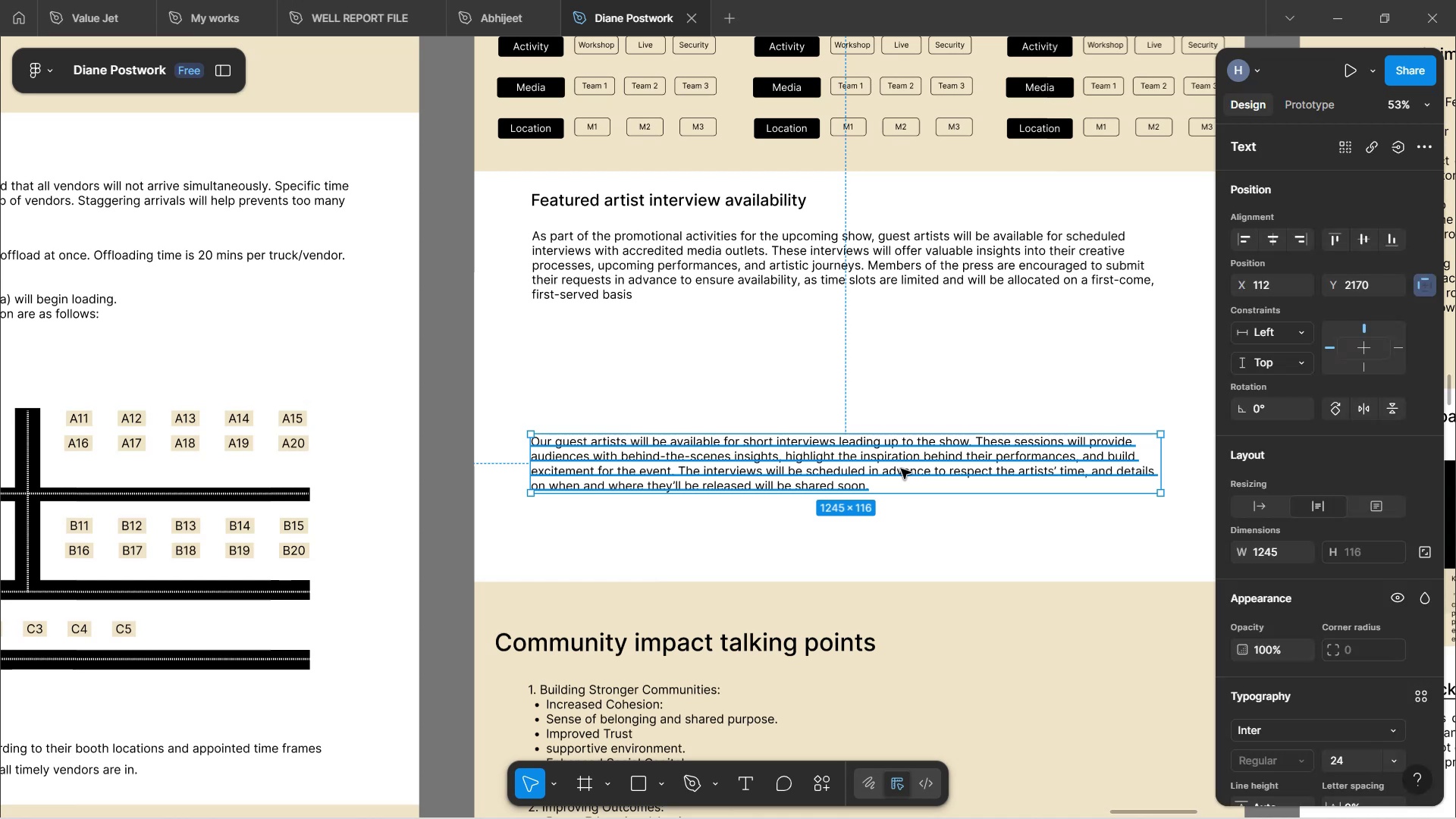 
key(Backspace)
 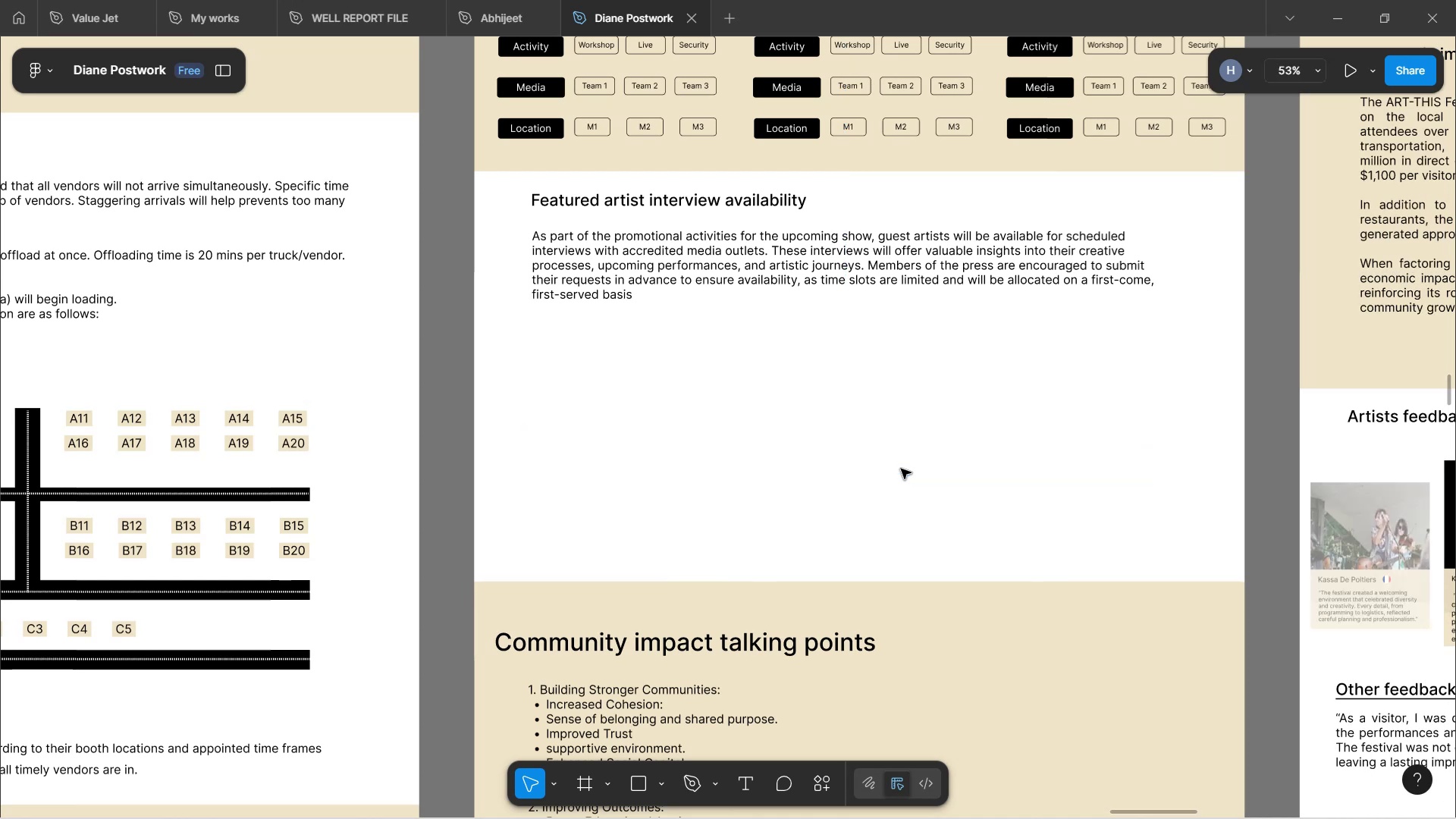 
scroll: coordinate [901, 469], scroll_direction: down, amount: 14.0
 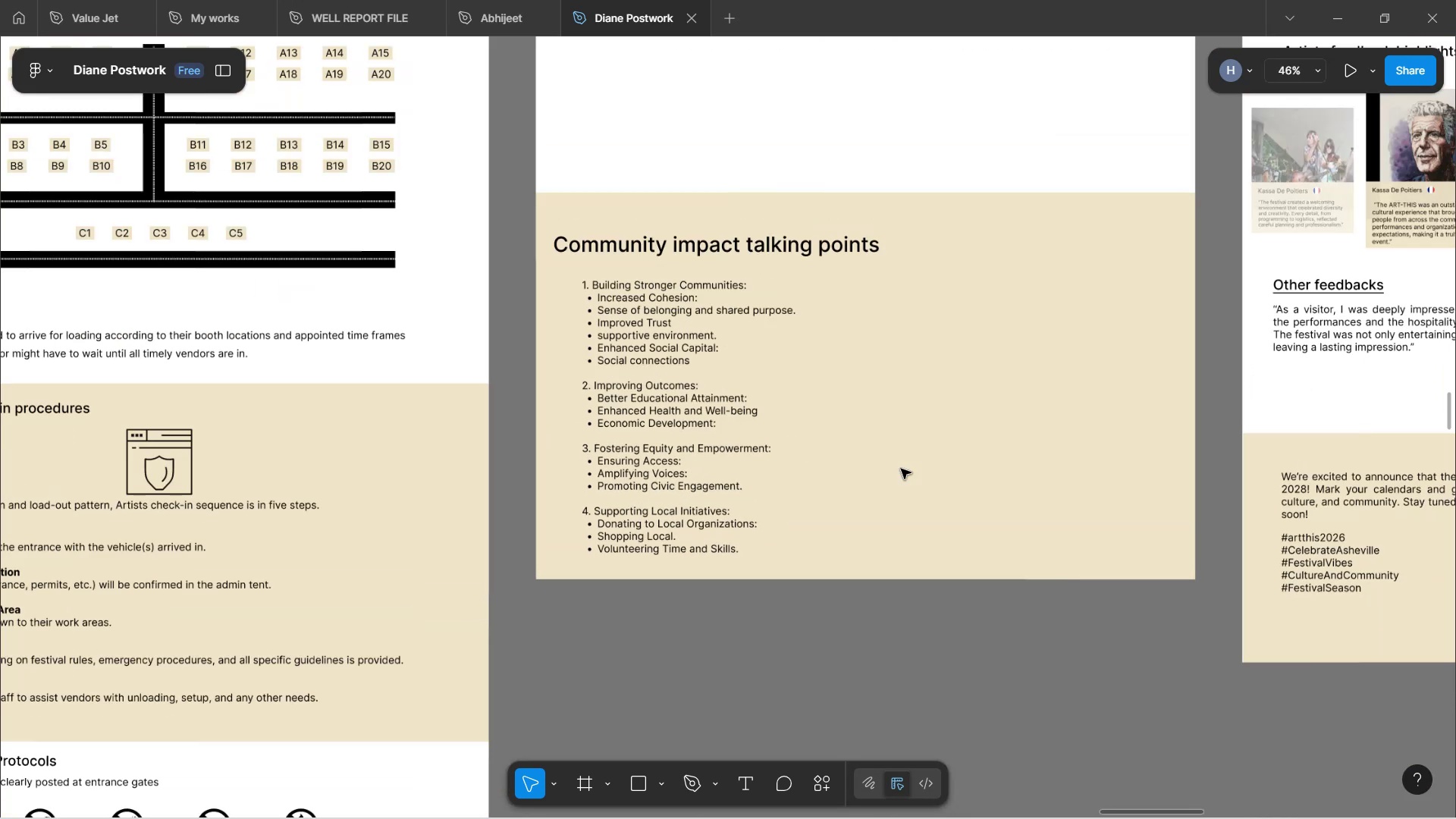 
hold_key(key=ControlLeft, duration=0.99)
 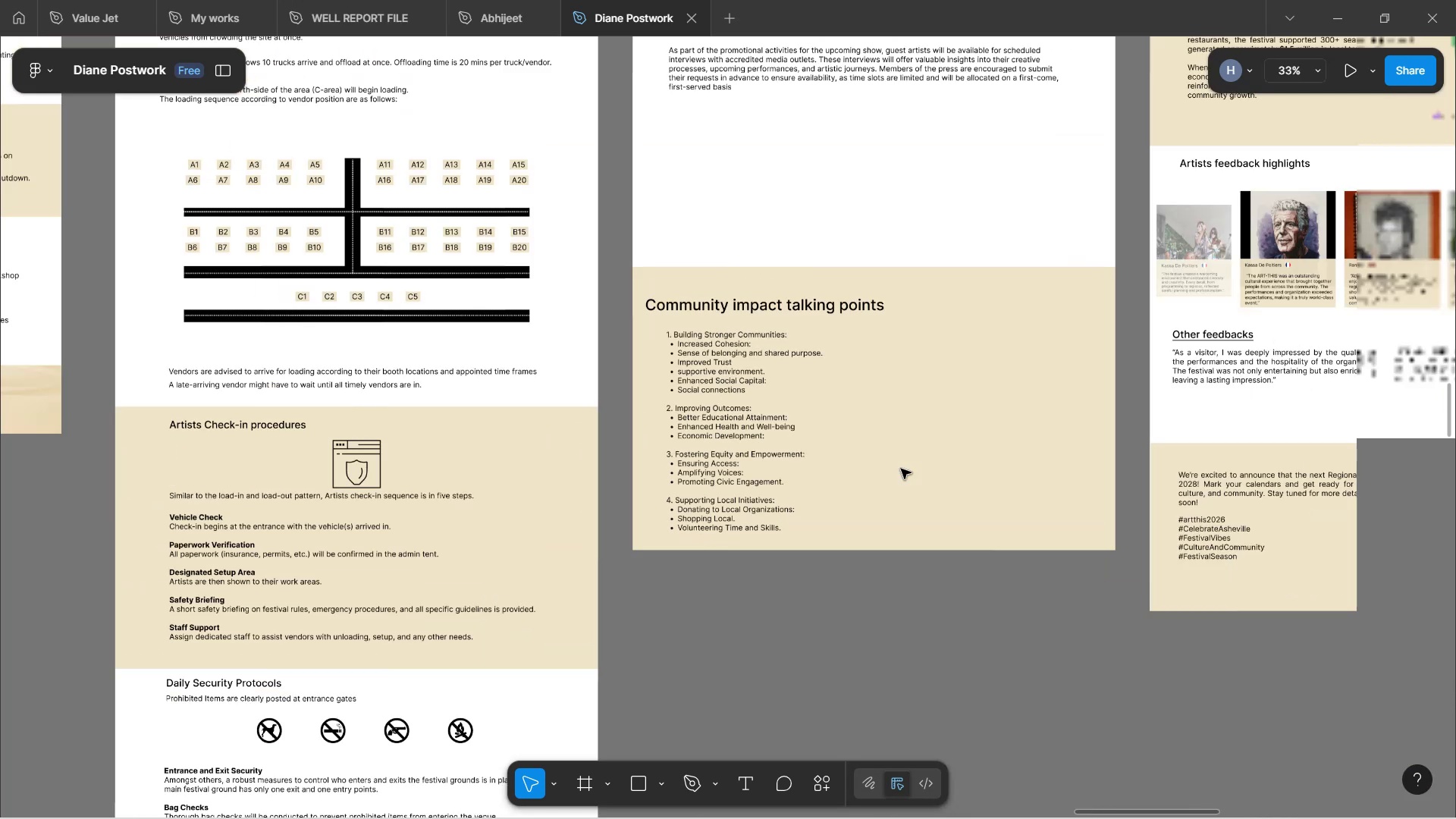 
scroll: coordinate [811, 453], scroll_direction: up, amount: 4.0
 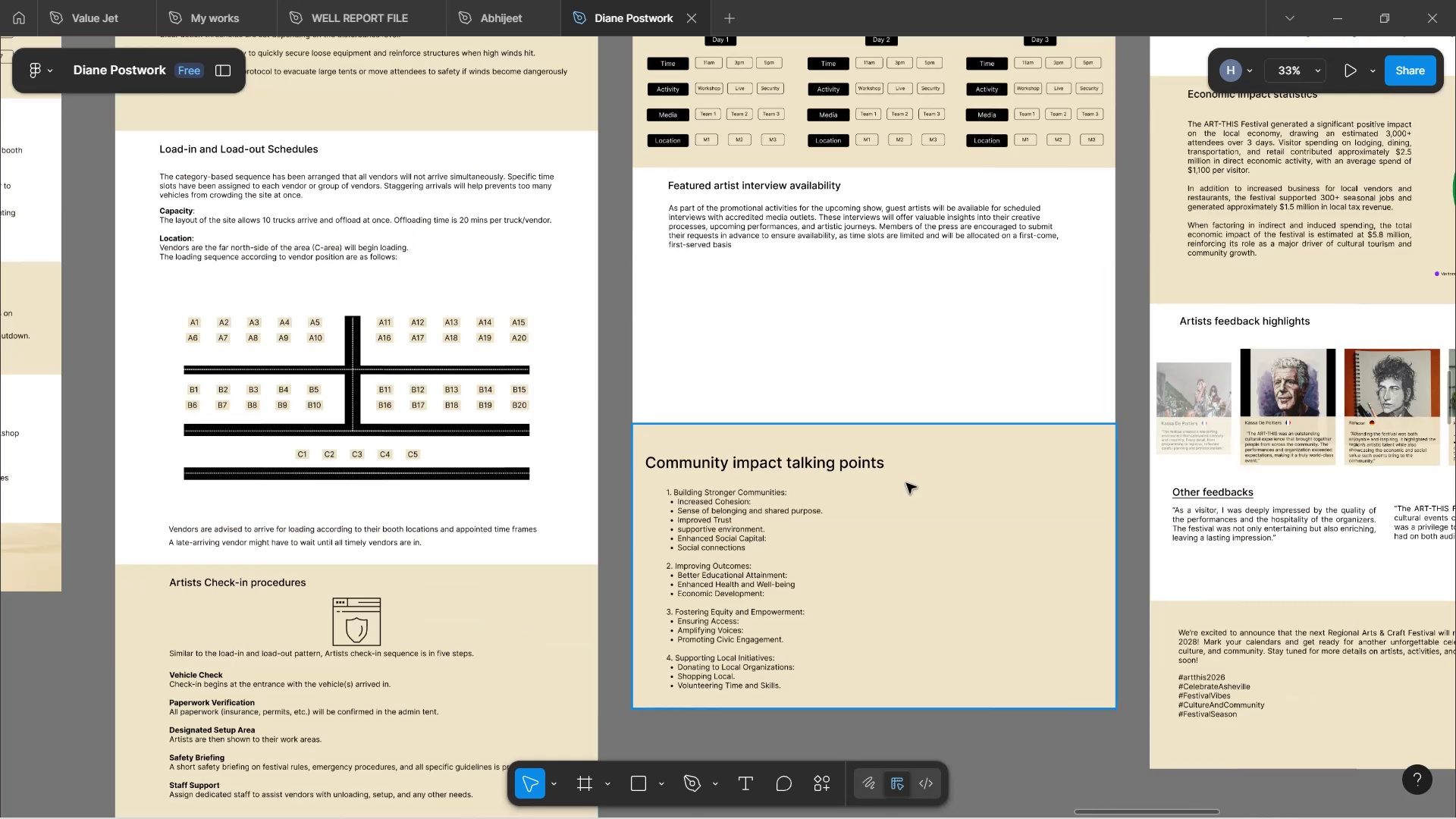 
left_click([908, 490])
 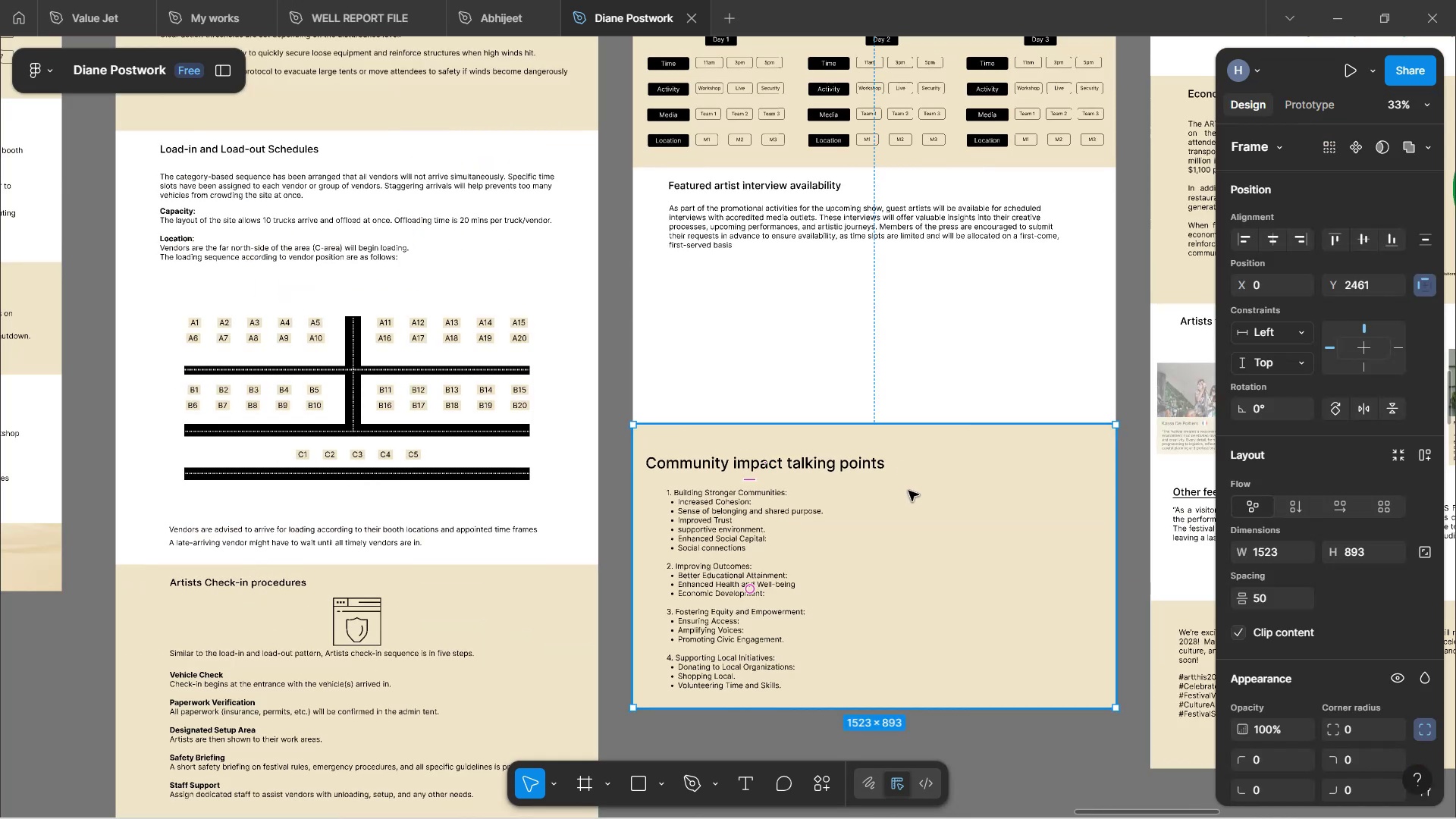 
hold_key(key=ArrowUp, duration=1.48)
 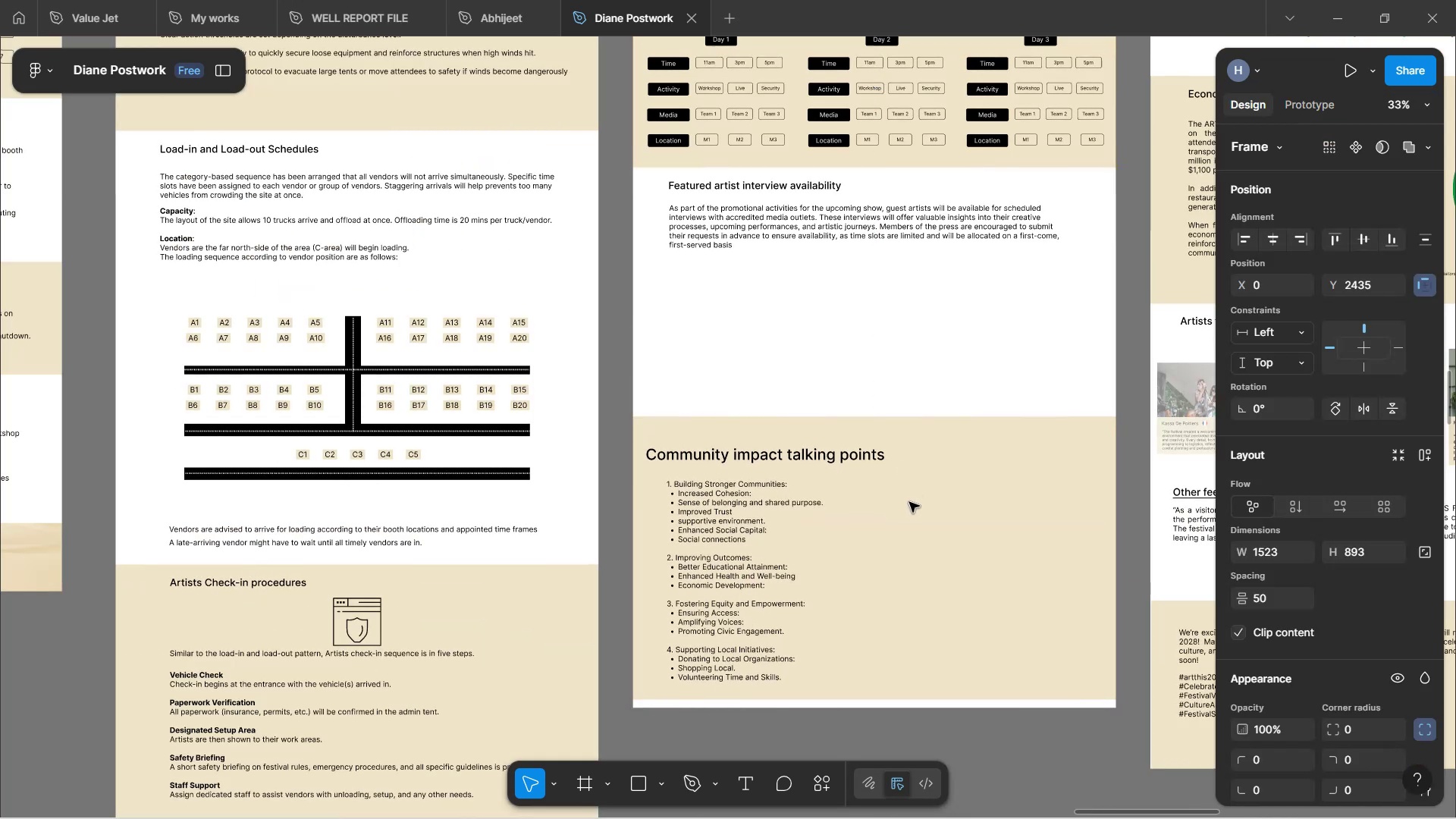 
left_click_drag(start_coordinate=[916, 535], to_coordinate=[915, 383])
 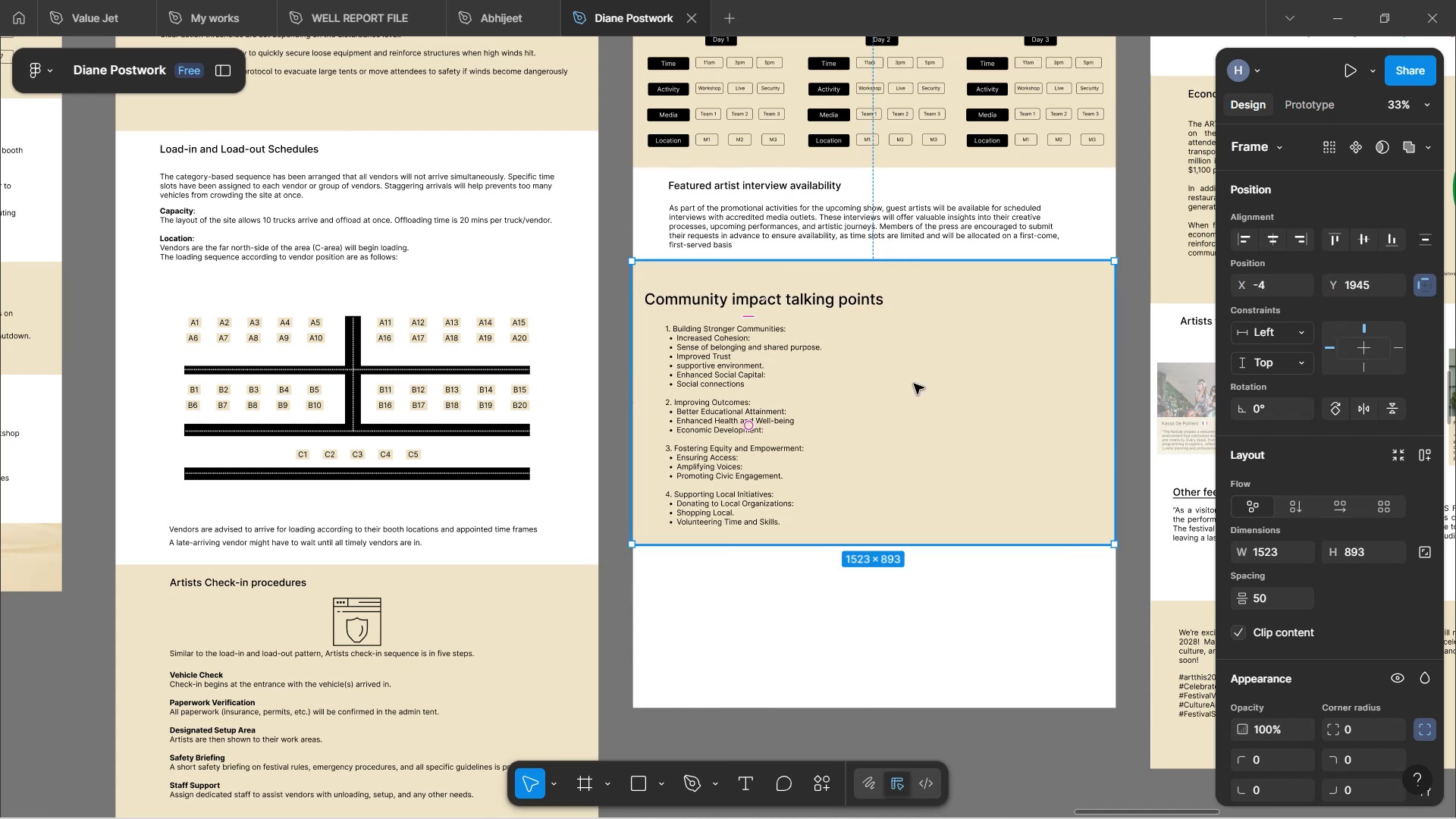 
key(ArrowRight)
 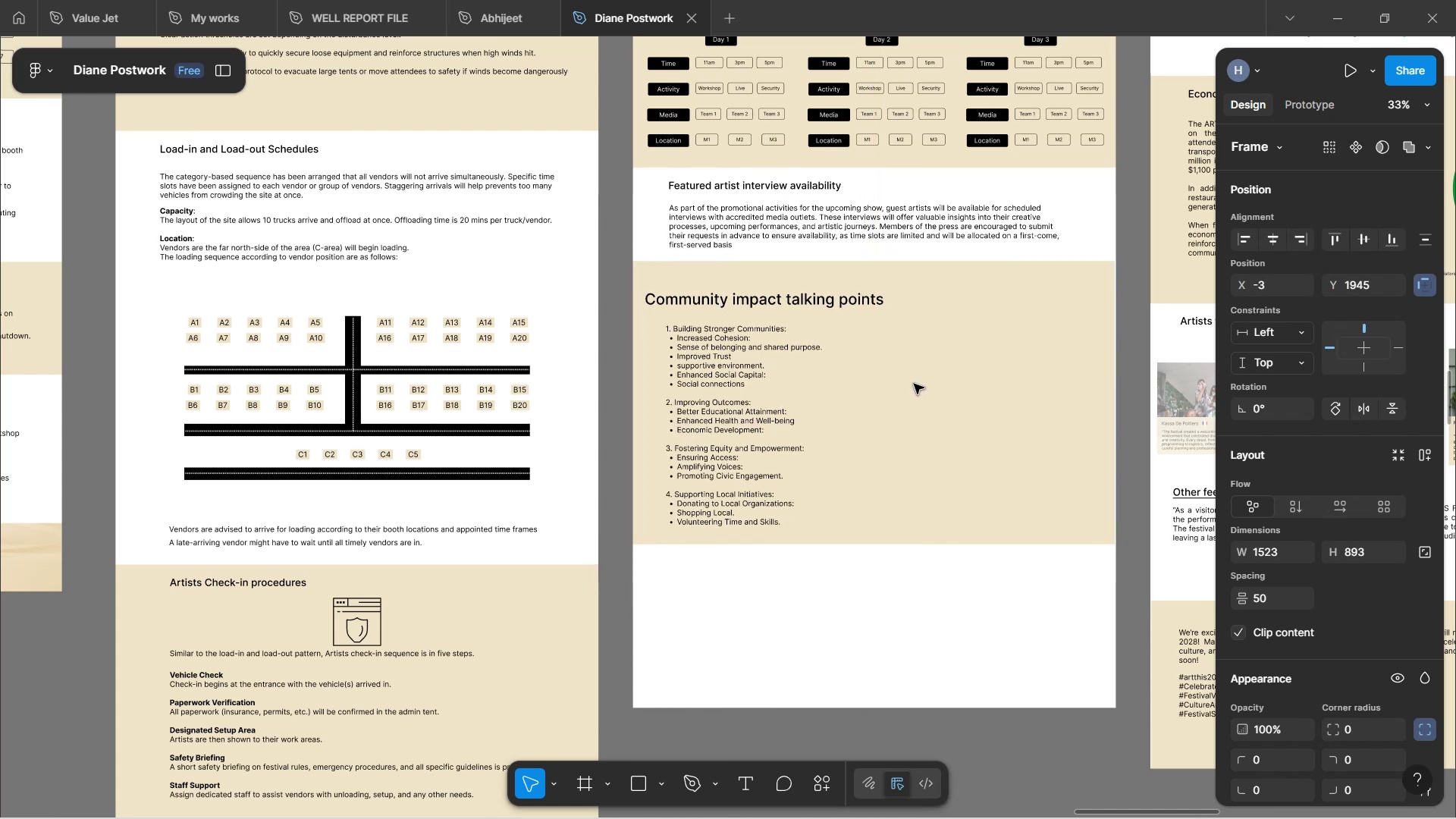 
key(ArrowRight)
 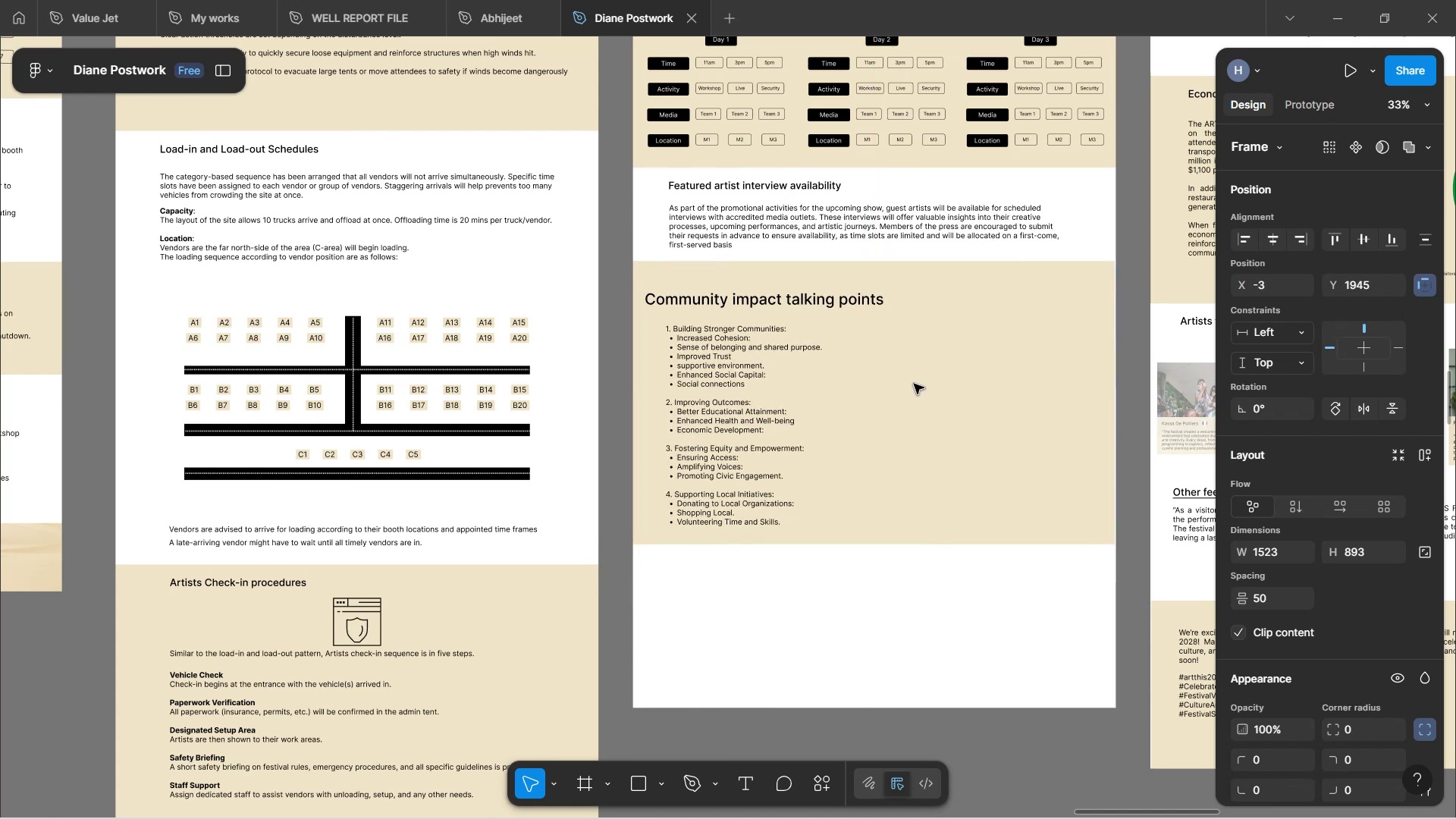 
key(ArrowRight)
 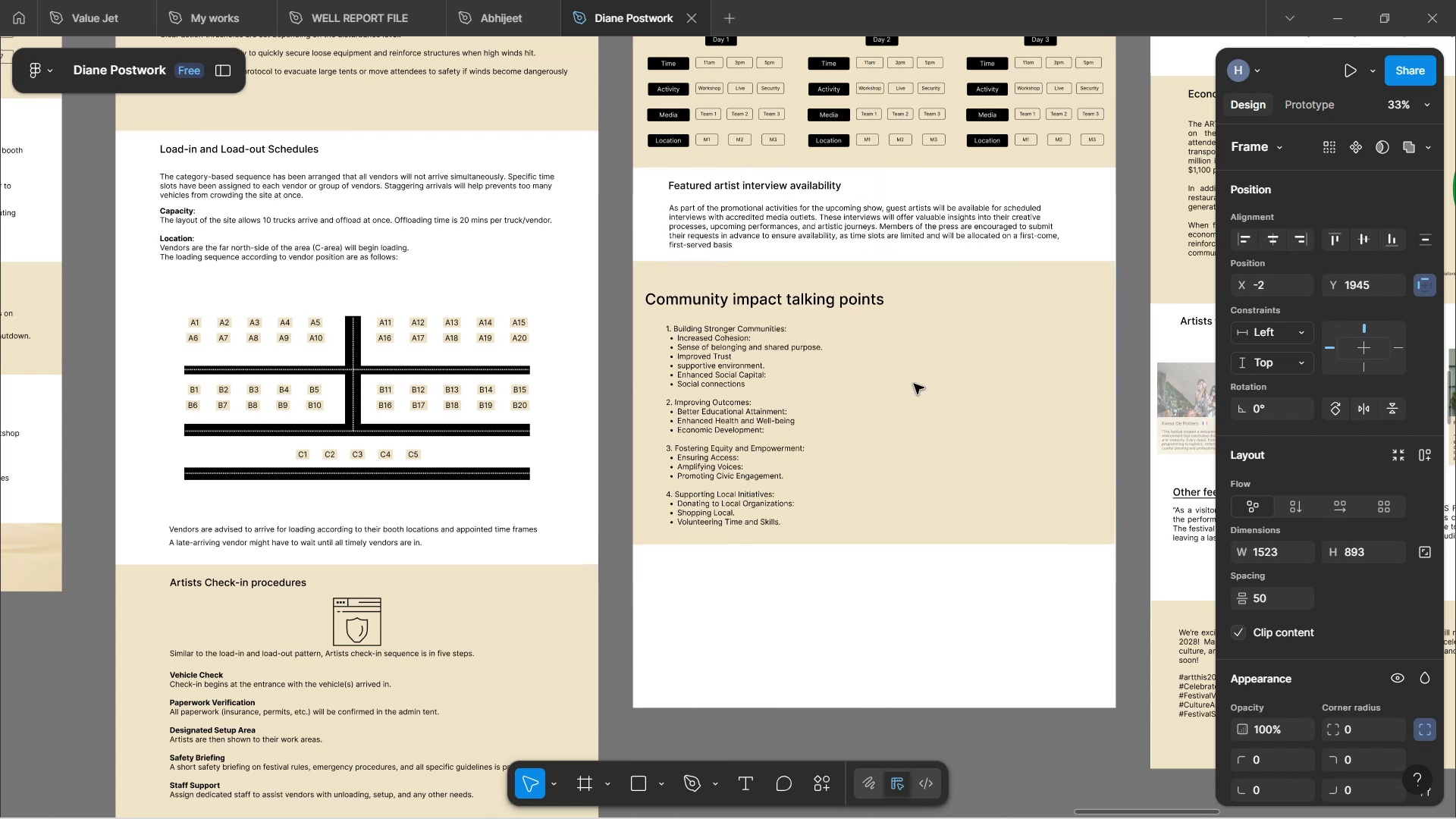 
key(ArrowRight)
 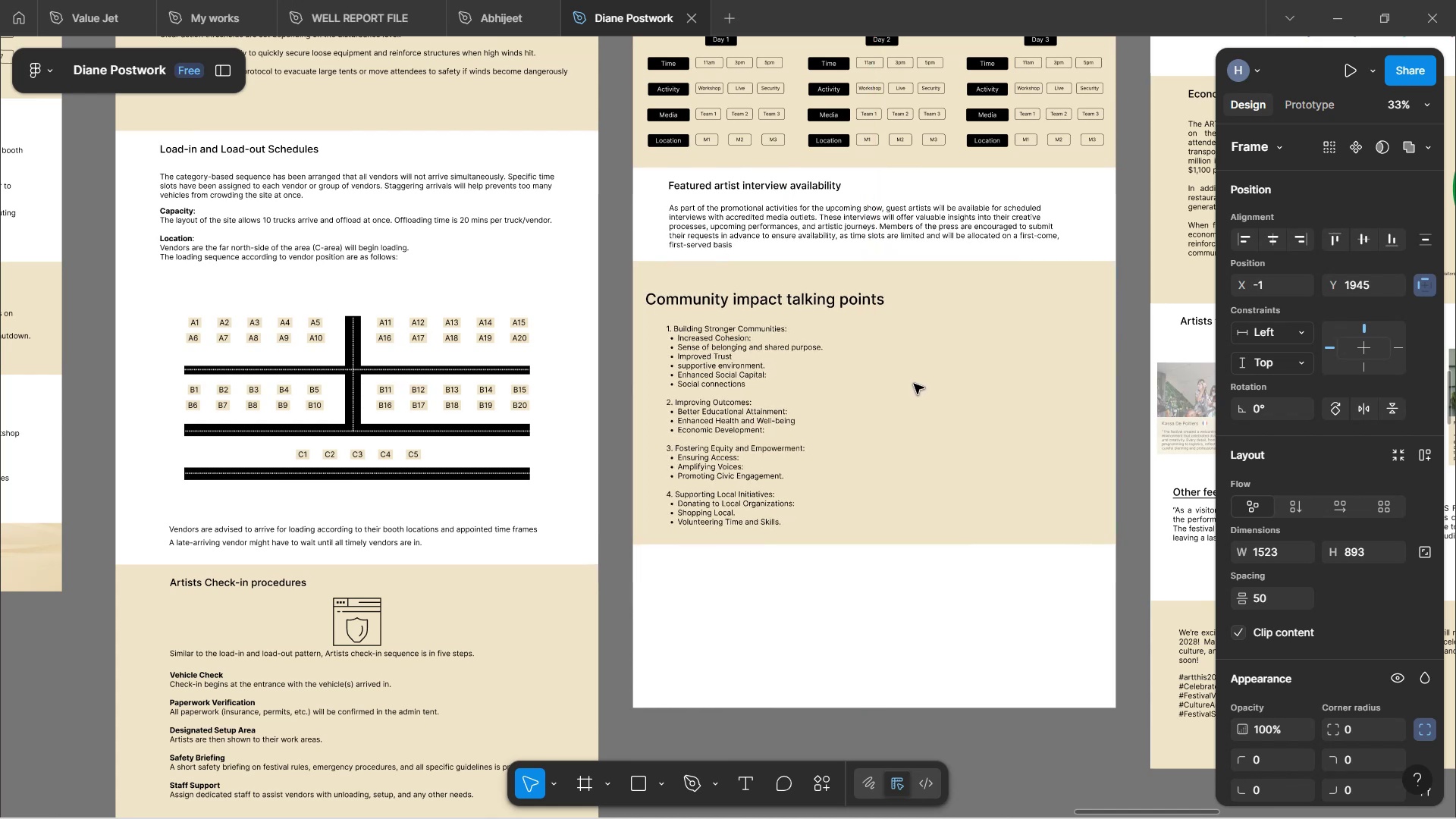 
key(ArrowRight)
 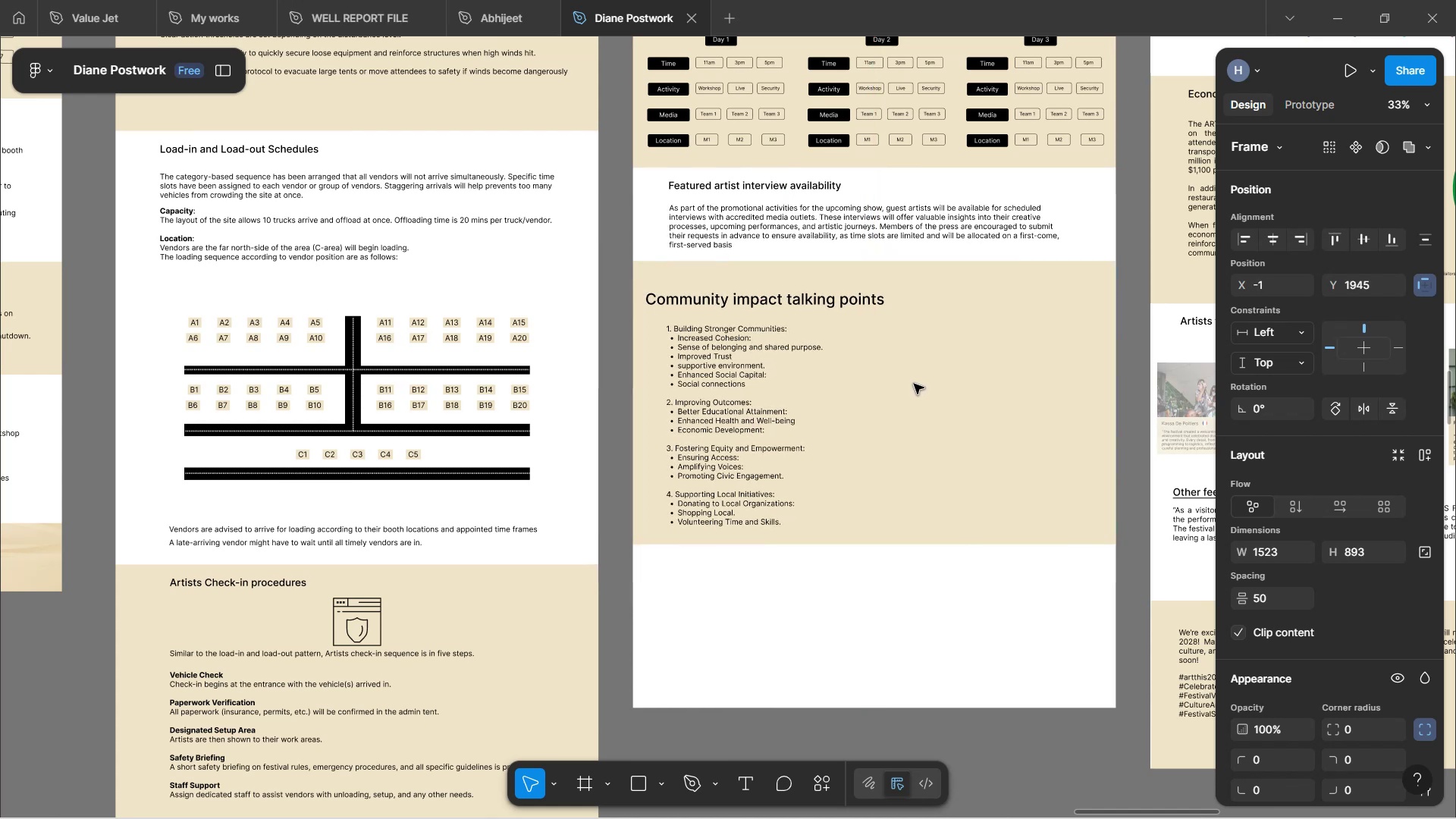 
key(ArrowRight)
 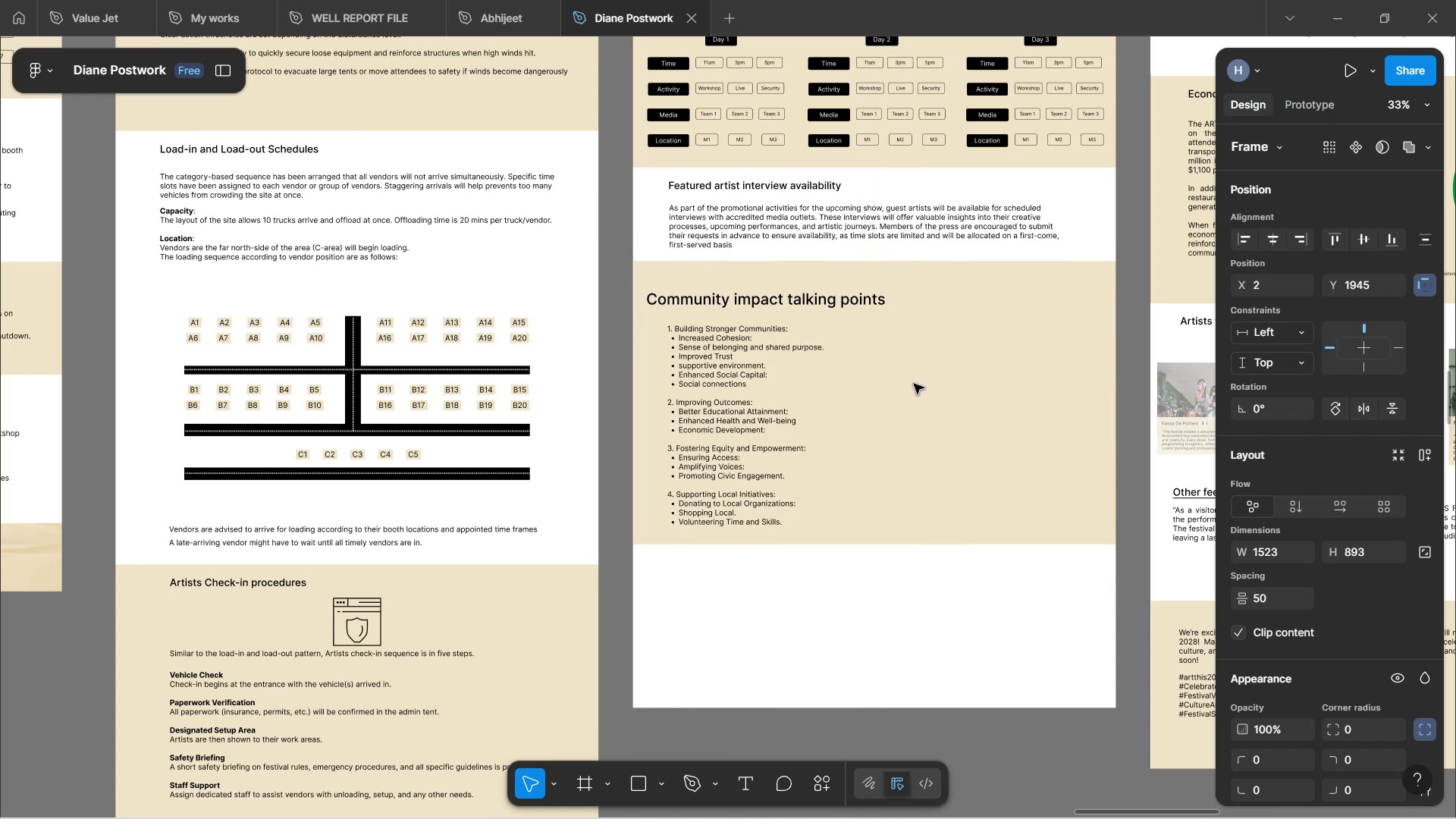 
key(ArrowLeft)
 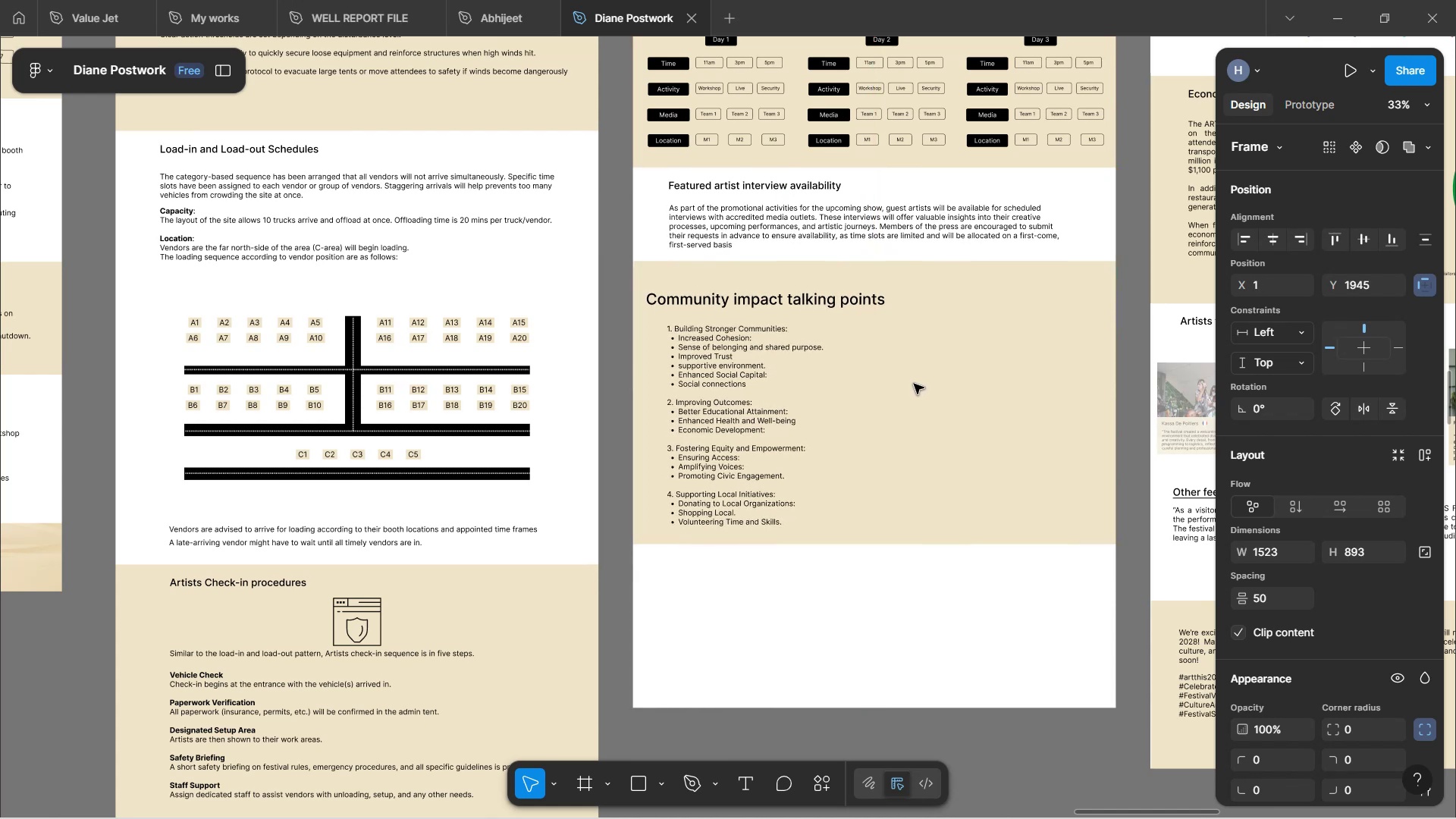 
key(ArrowLeft)
 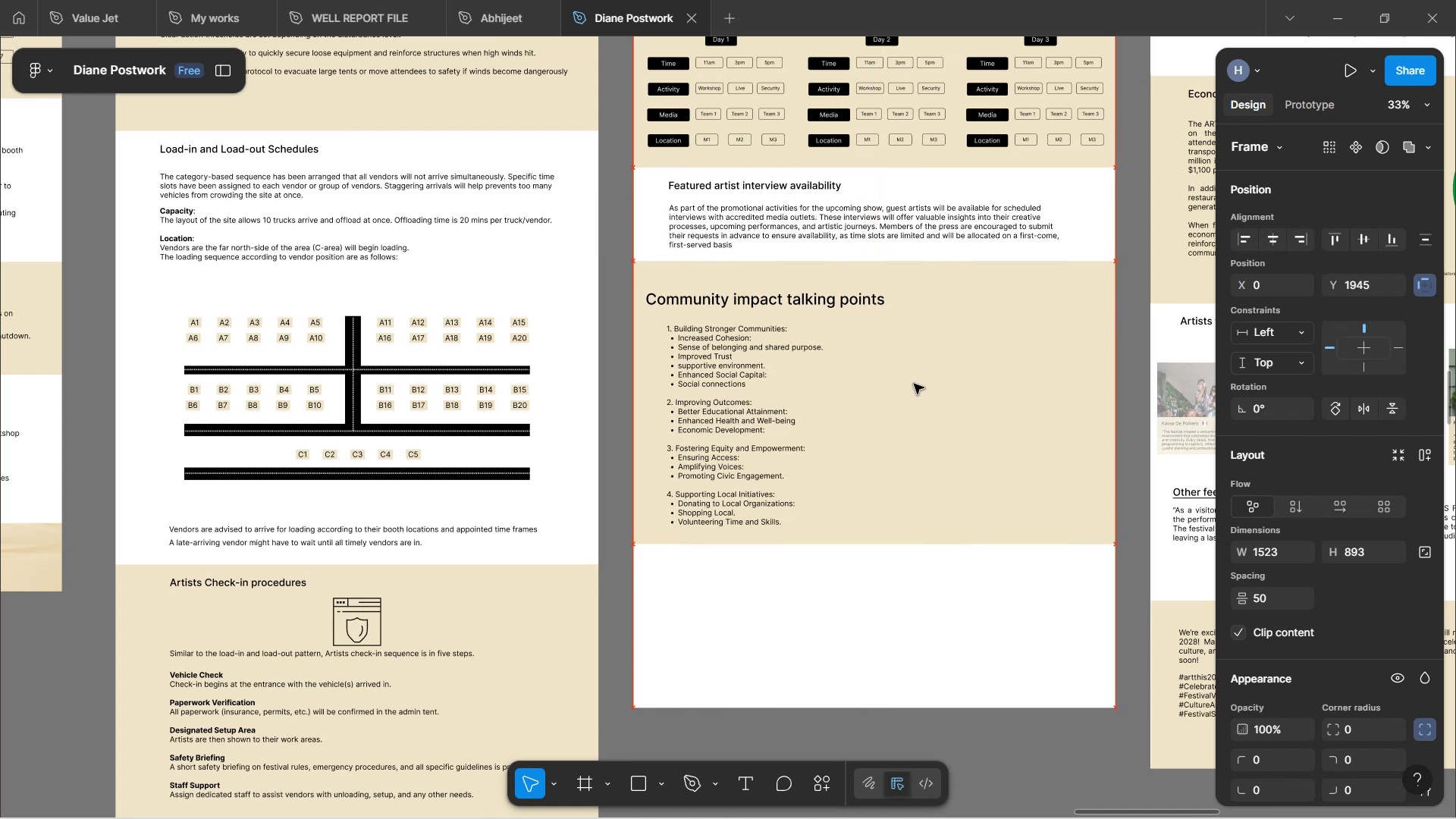 
key(ArrowLeft)
 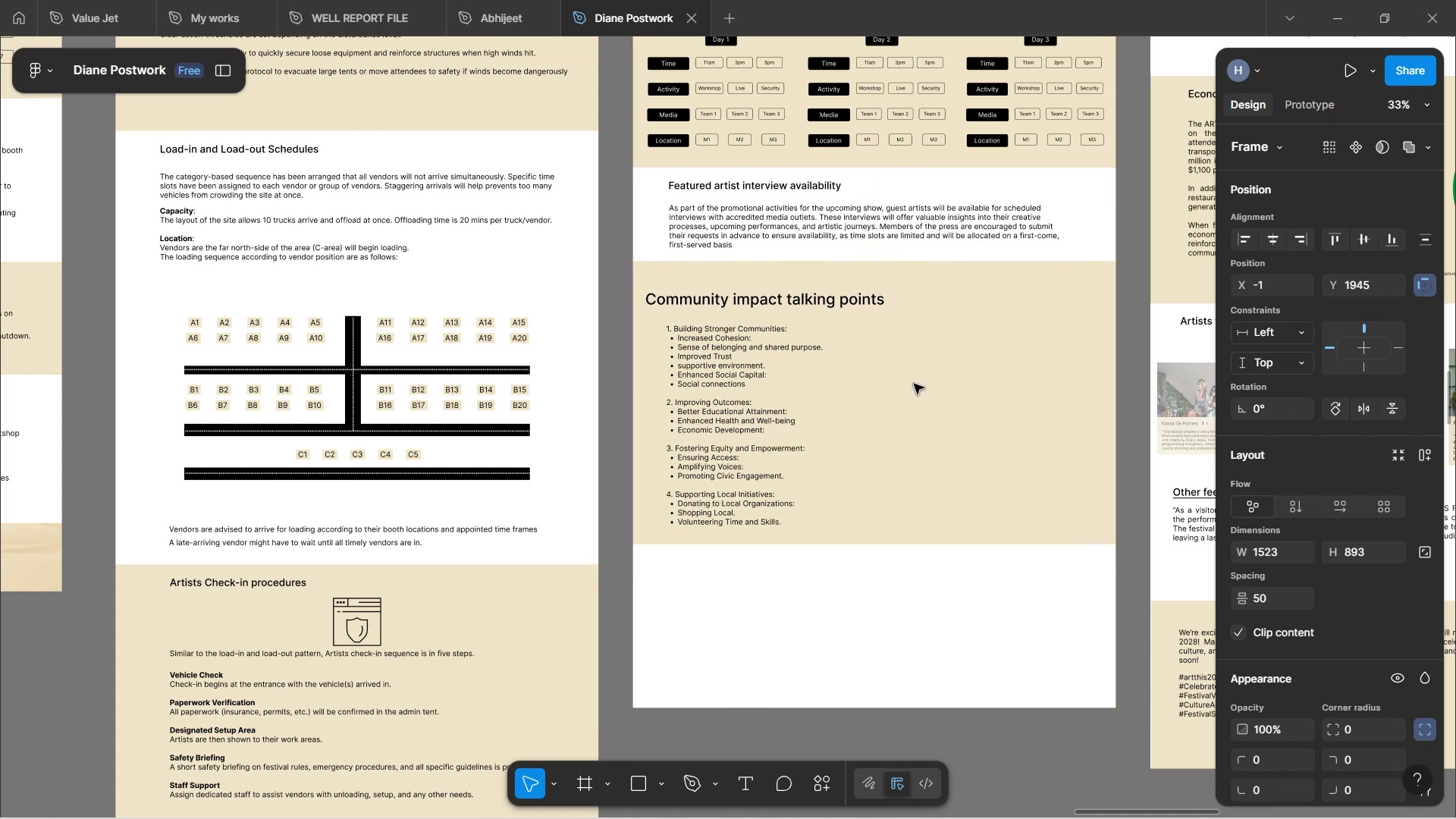 
key(ArrowRight)
 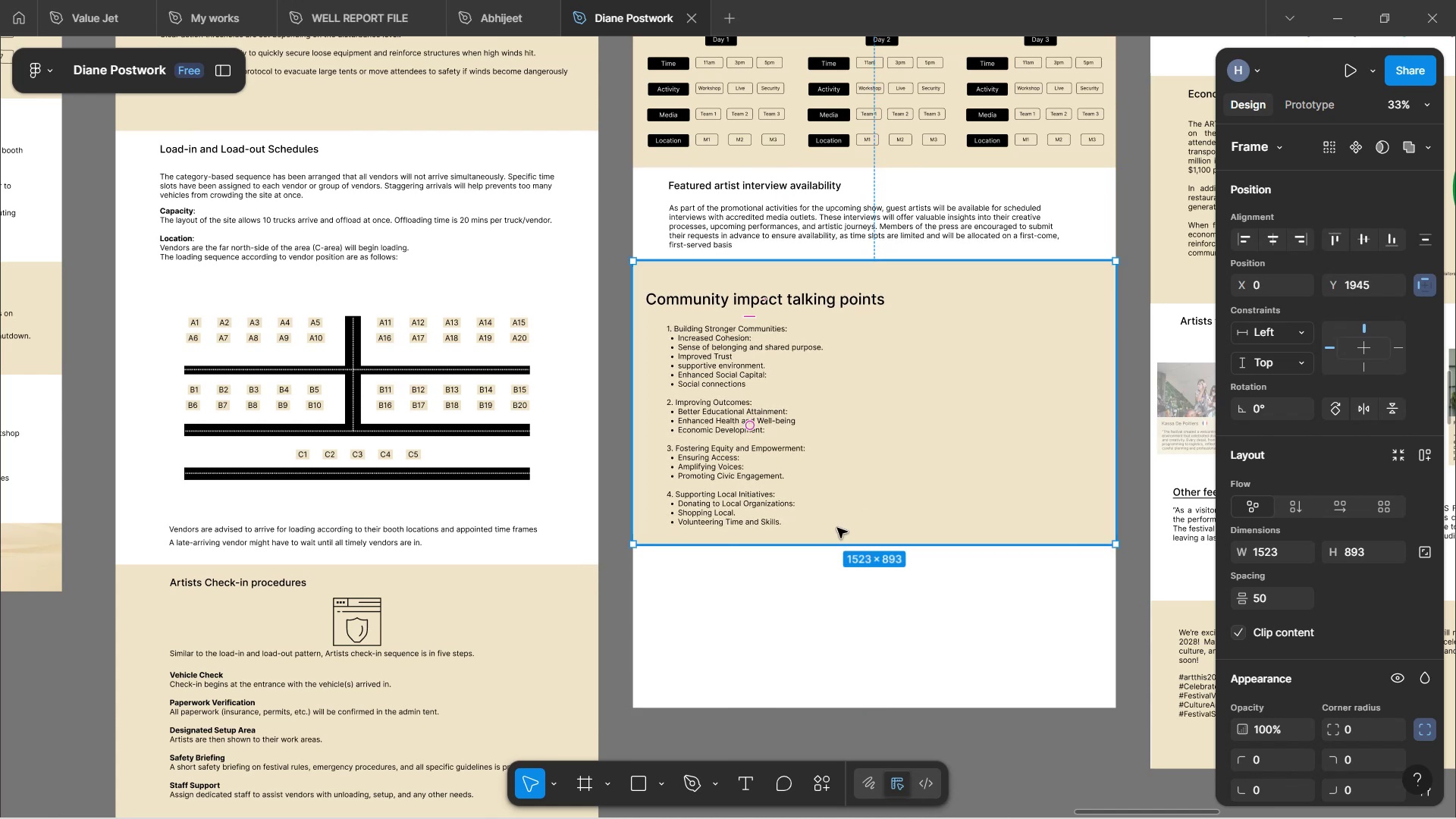 
scroll: coordinate [837, 528], scroll_direction: up, amount: 4.0
 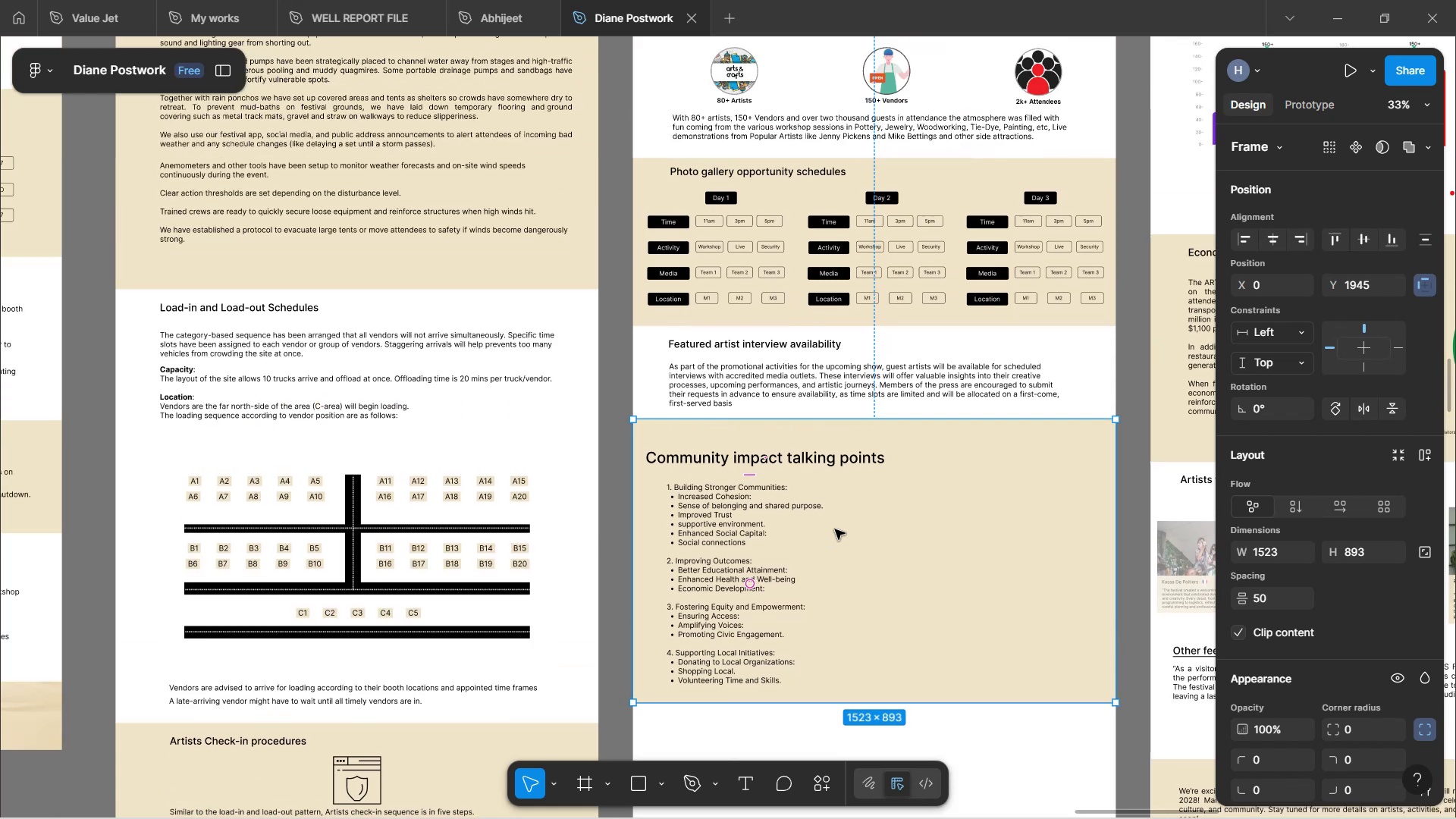 
hold_key(key=ControlLeft, duration=0.46)
scroll: coordinate [828, 529], scroll_direction: down, amount: 3.0
 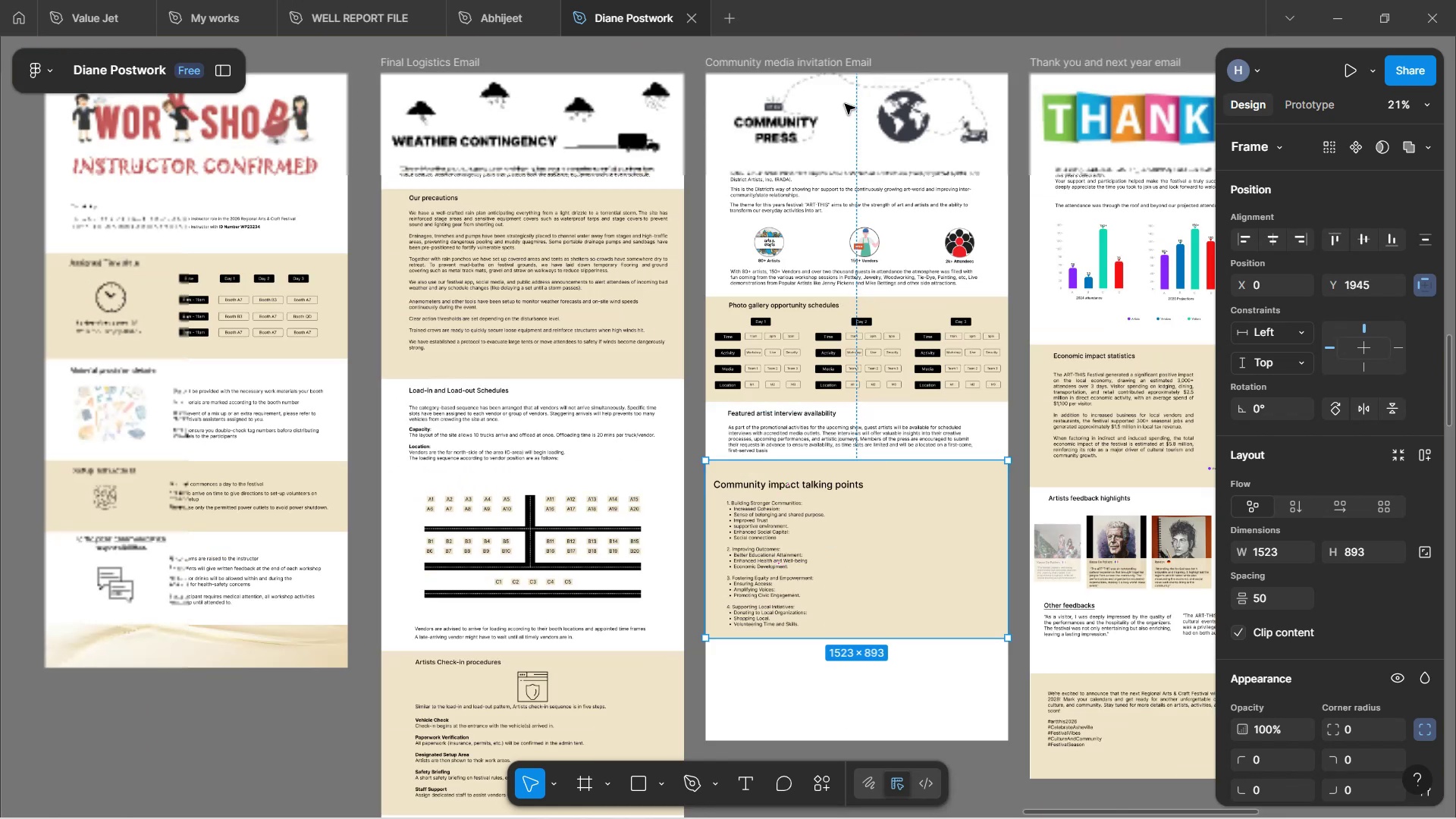 
scroll: coordinate [845, 112], scroll_direction: up, amount: 2.0
 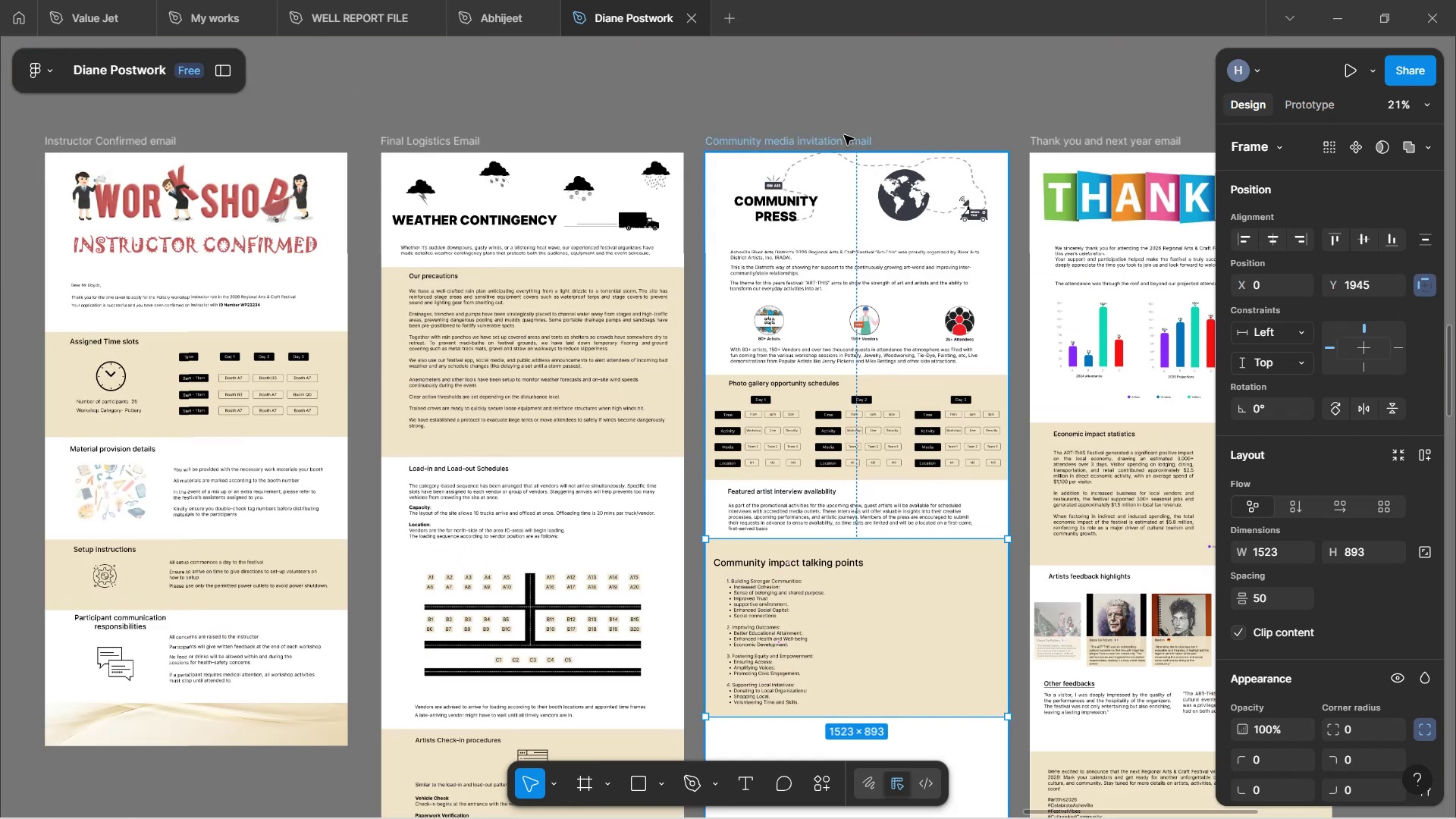 
left_click([844, 146])
 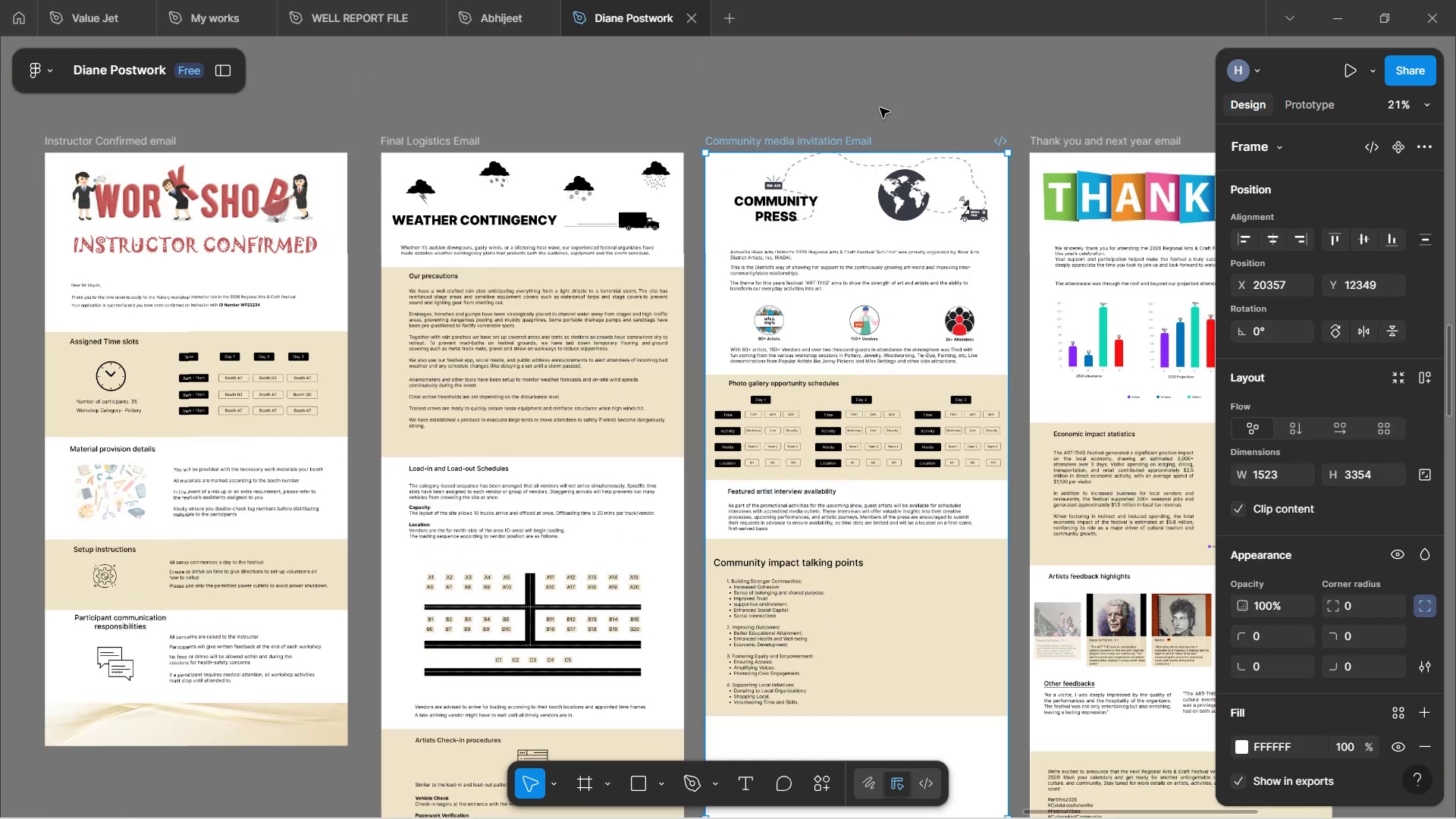 
scroll: coordinate [880, 107], scroll_direction: down, amount: 4.0
 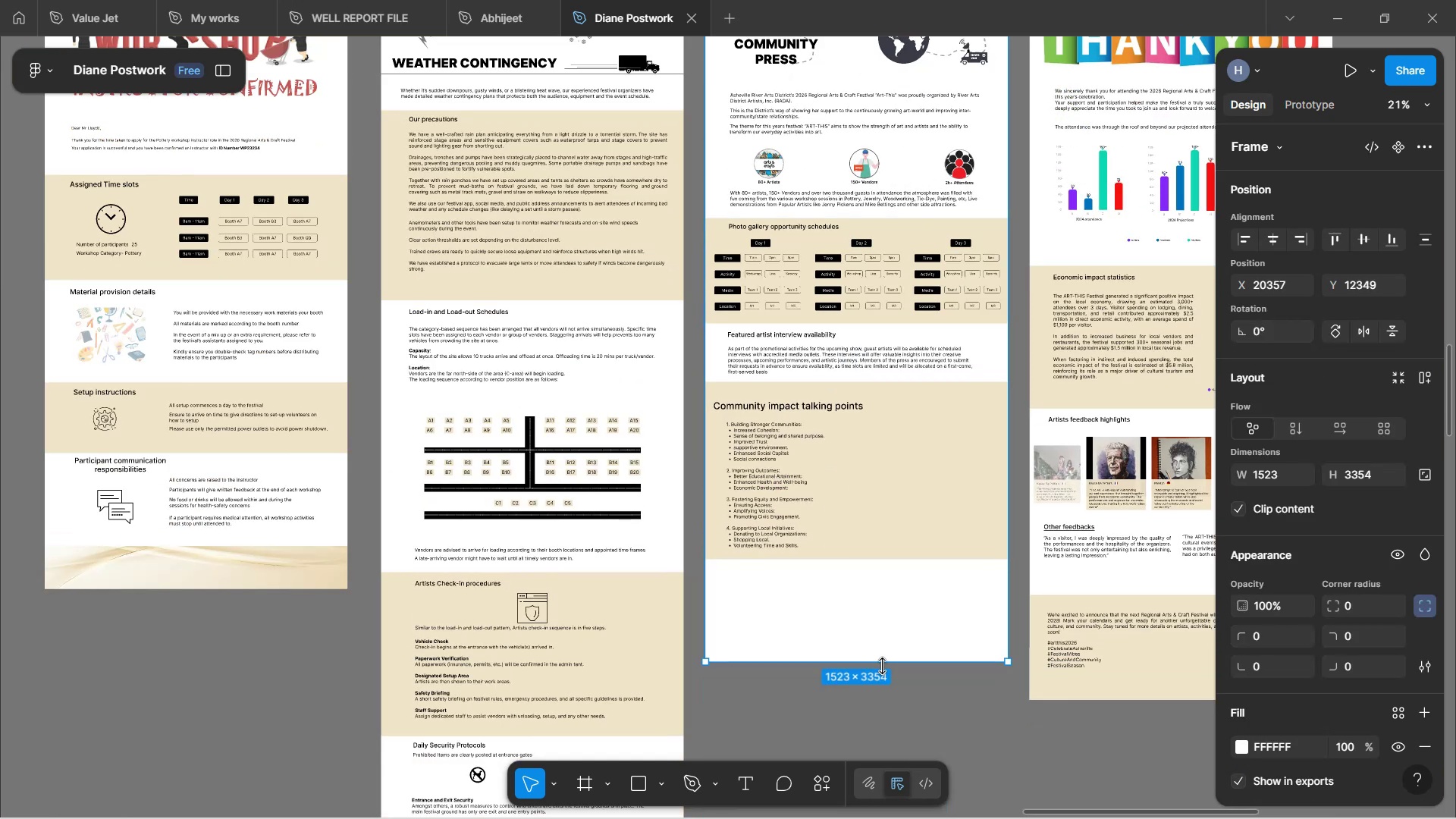 
left_click_drag(start_coordinate=[899, 664], to_coordinate=[889, 560])
 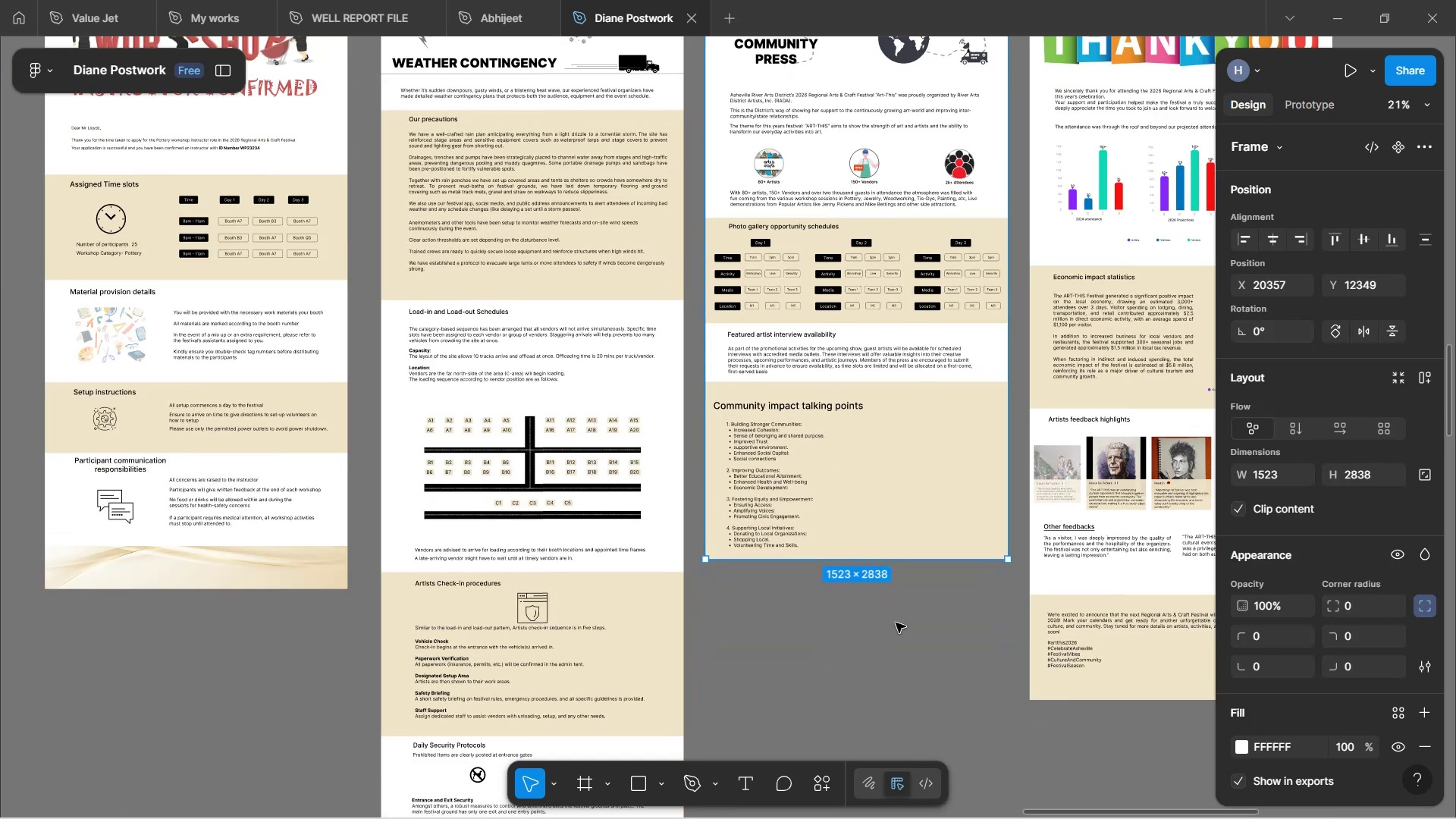 
left_click([904, 637])
 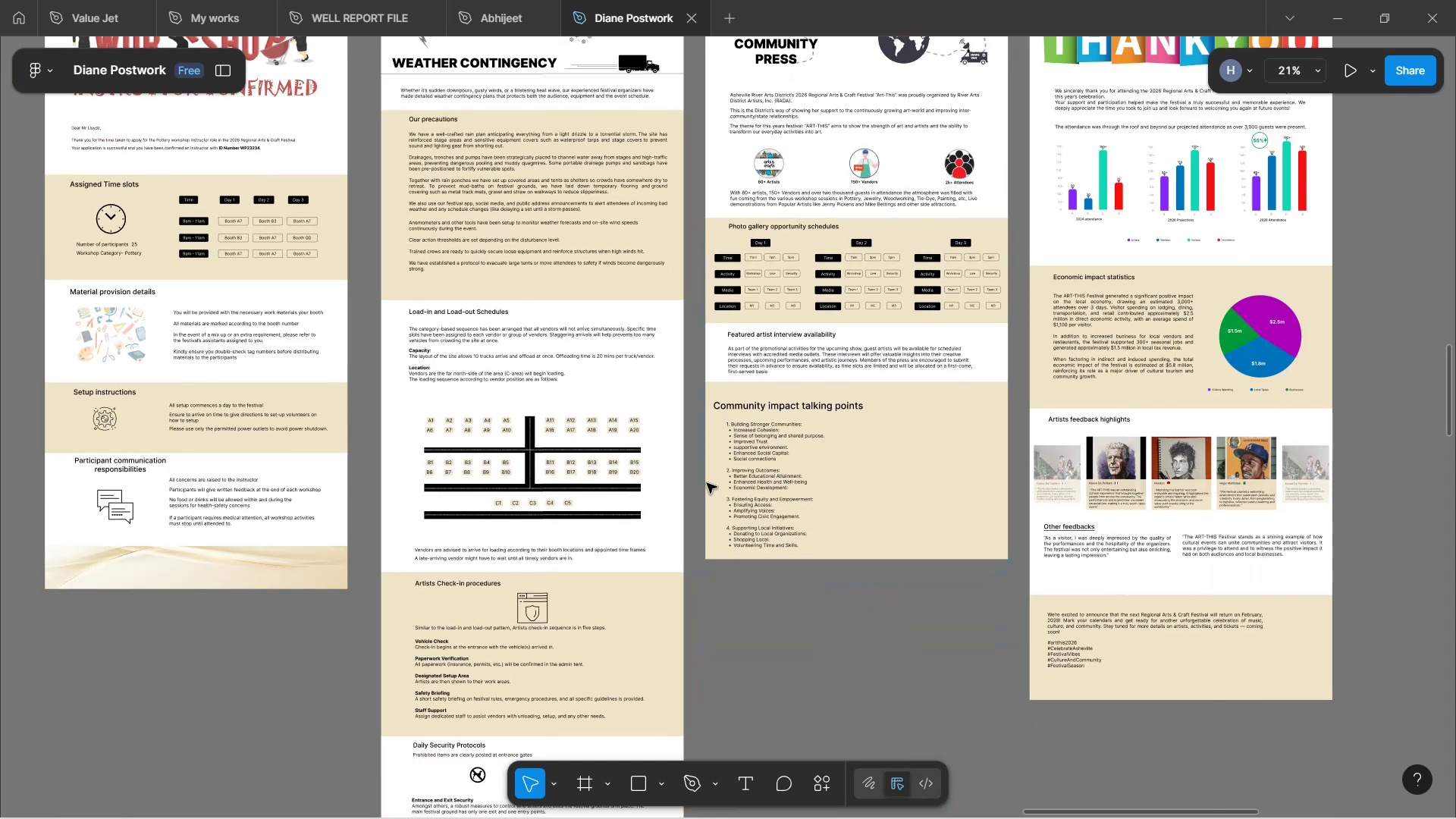 
hold_key(key=ControlLeft, duration=1.51)
scroll: coordinate [784, 507], scroll_direction: up, amount: 10.0
 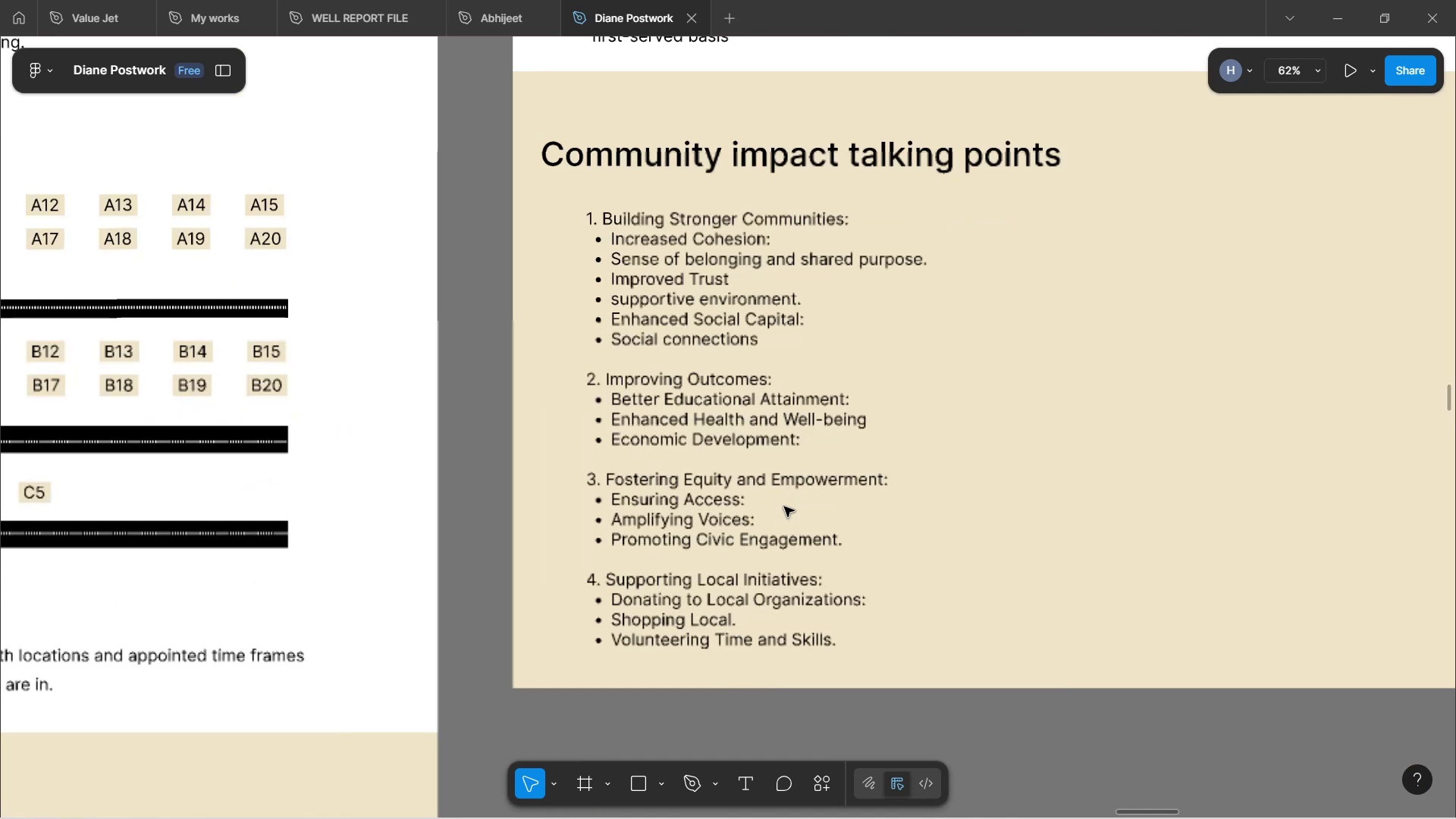 
hold_key(key=ControlLeft, duration=0.87)
left_click([678, 531])
 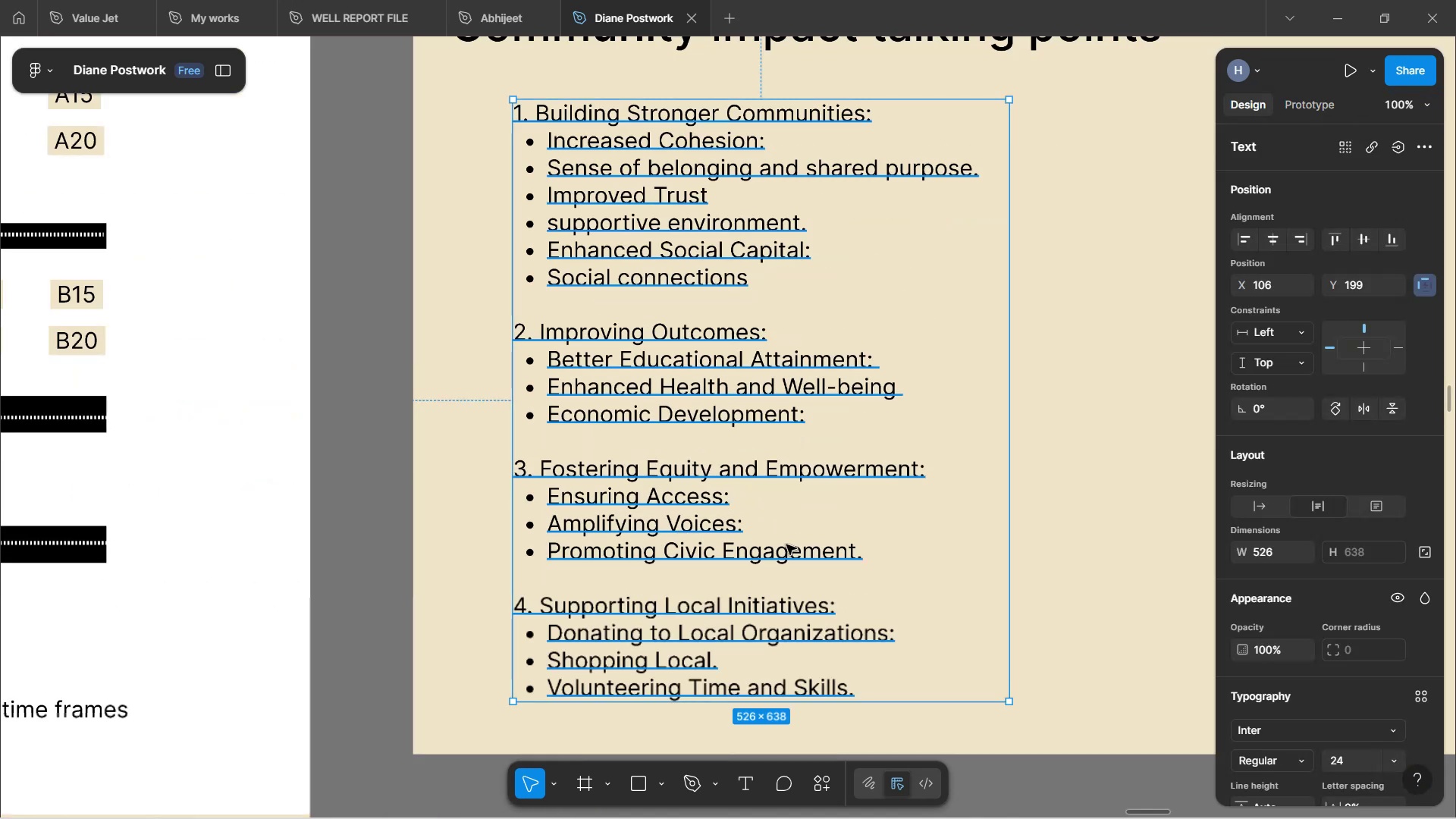 
hold_key(key=ControlLeft, duration=17.74)
scroll: coordinate [795, 535], scroll_direction: down, amount: 2.0
 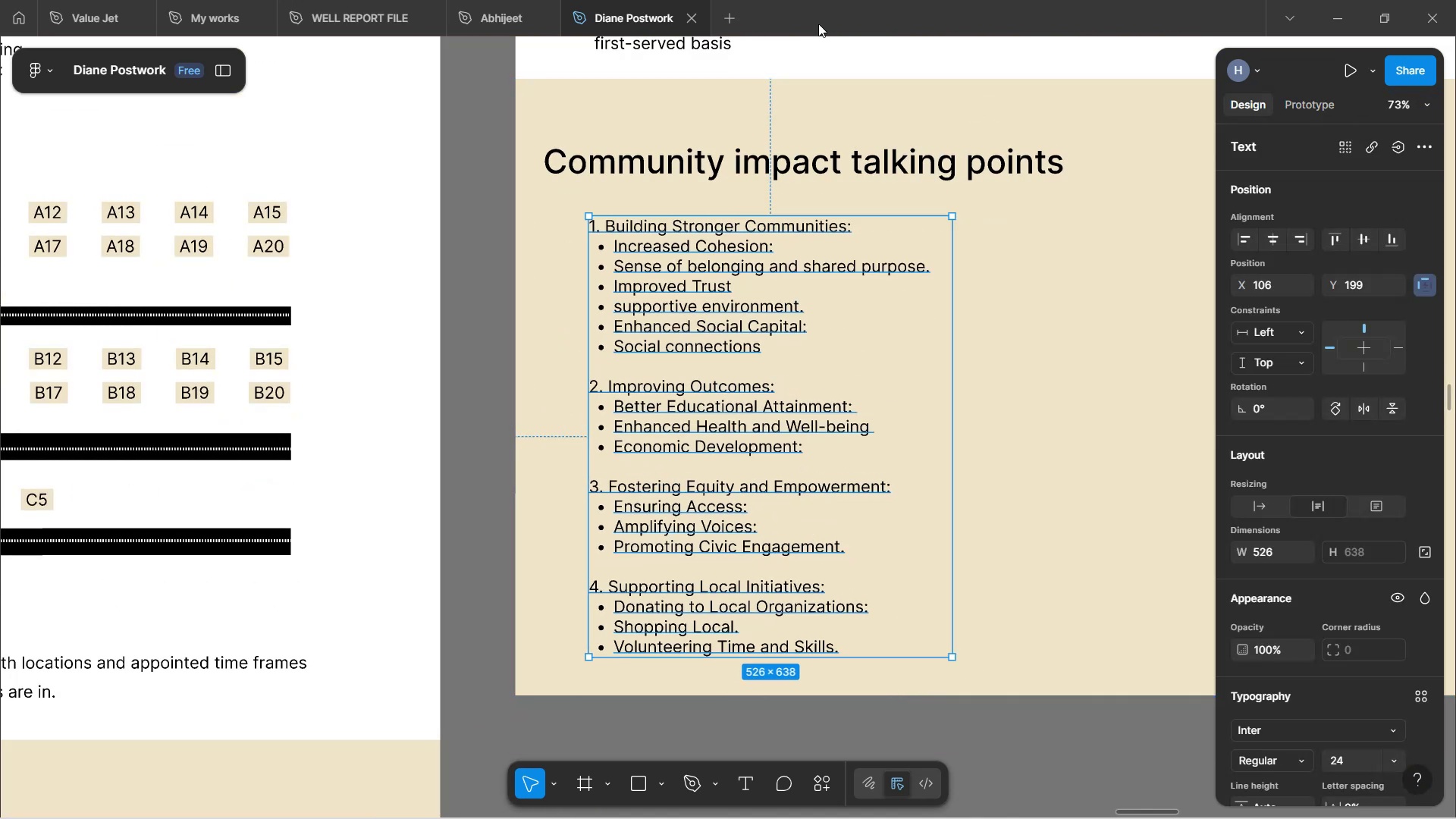 
left_click([839, 155])
 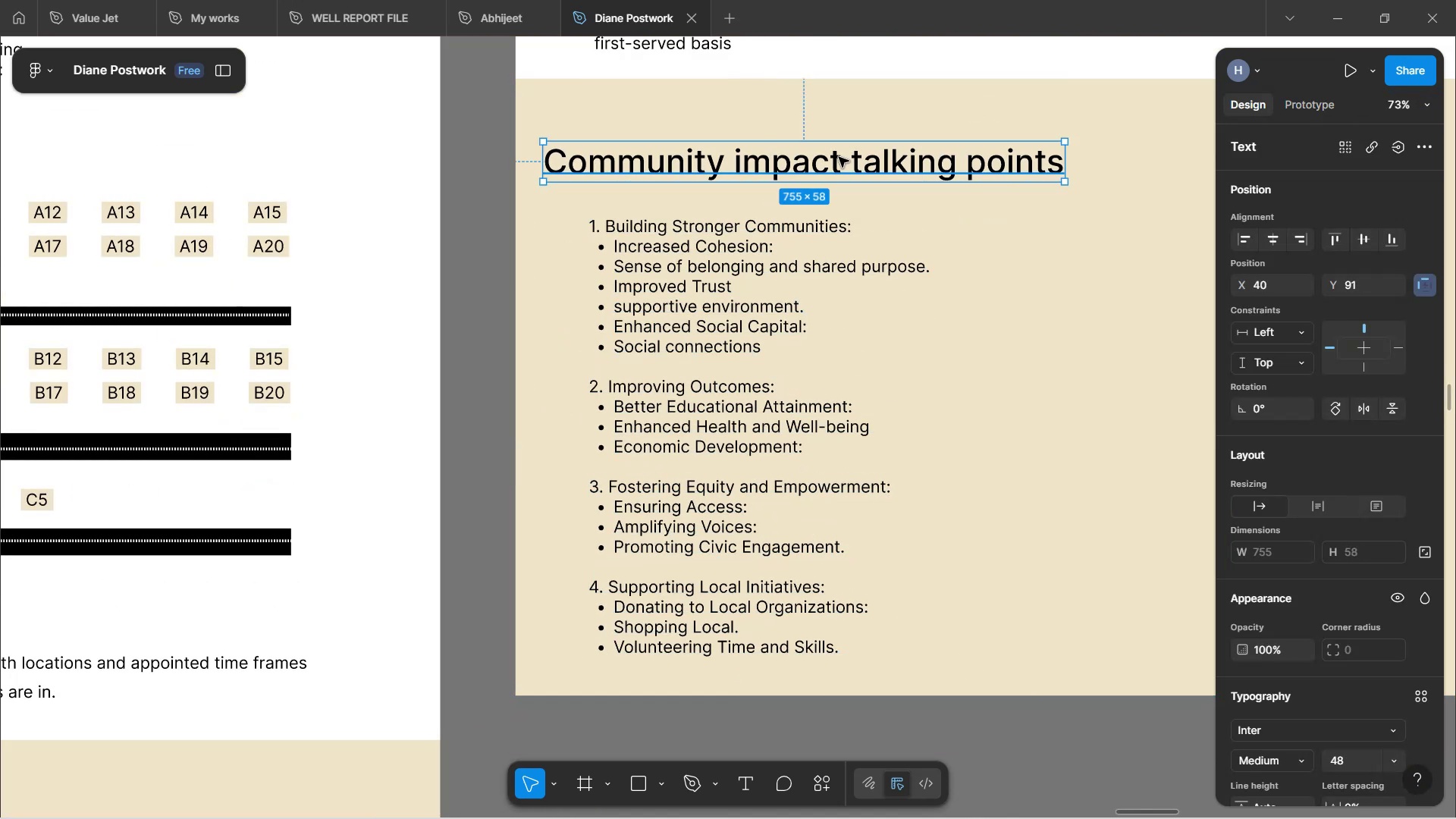 
hold_key(key=ArrowUp, duration=1.21)
 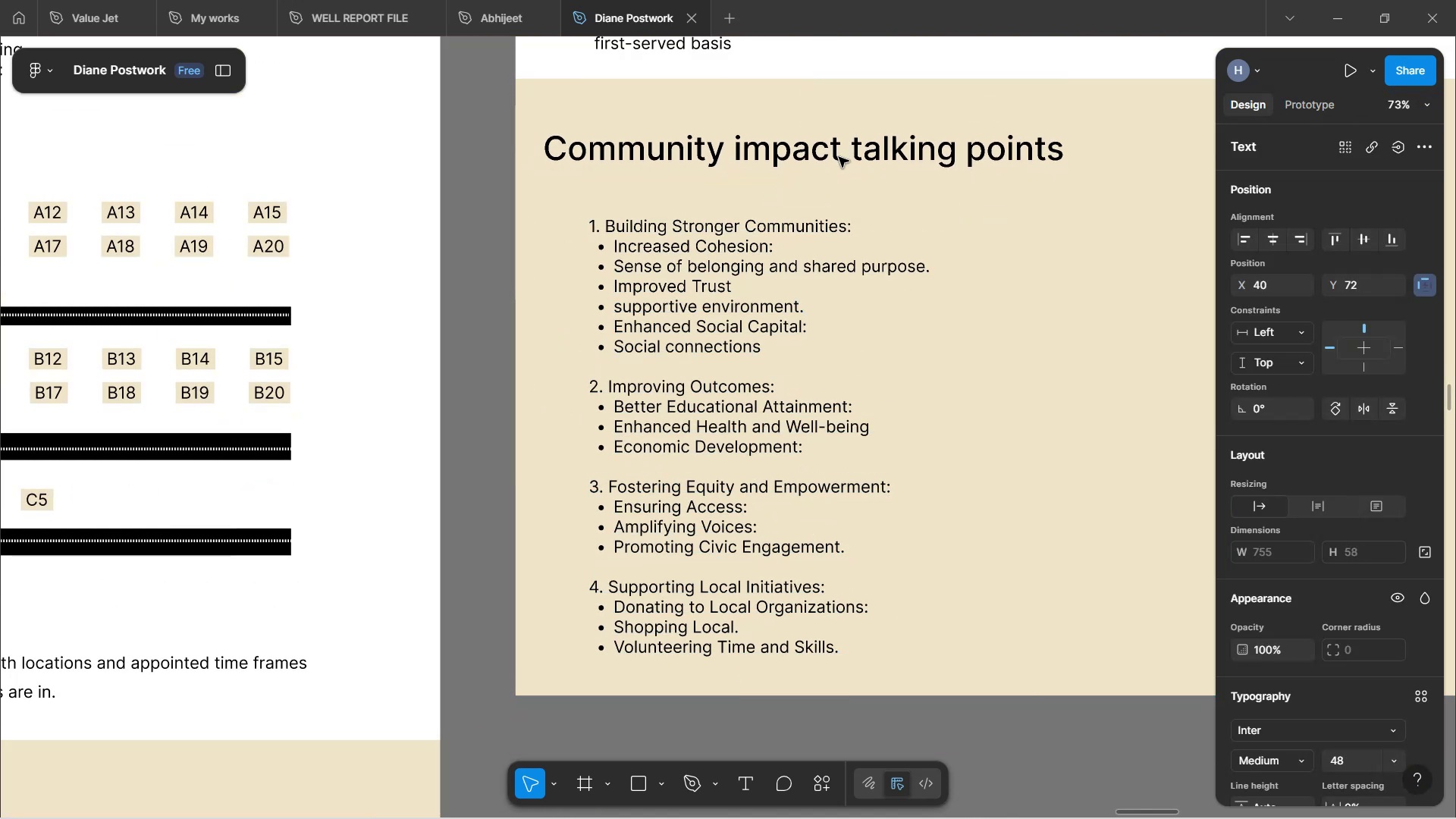 
hold_key(key=ArrowRight, duration=2.64)
 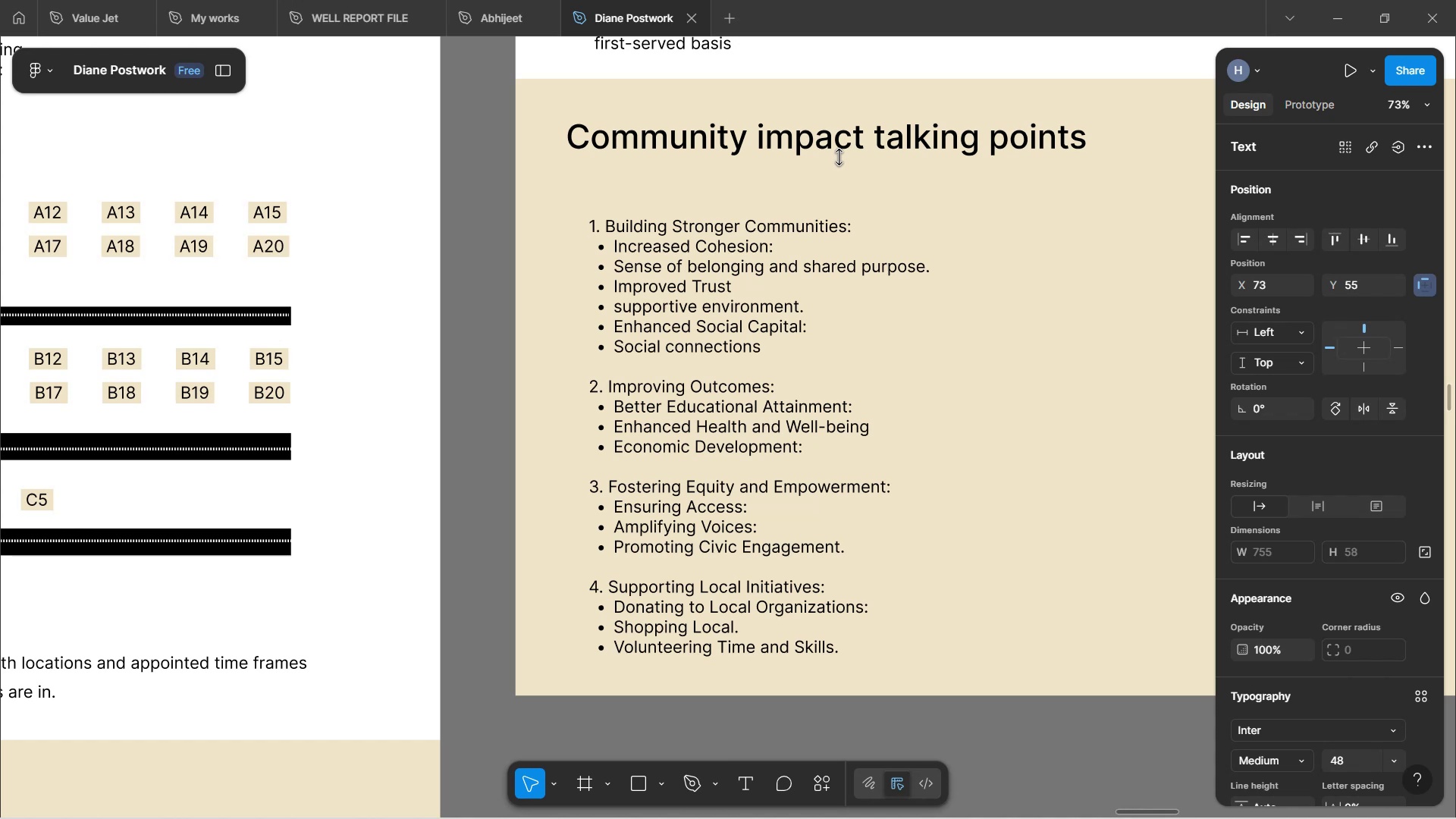 
hold_key(key=ArrowUp, duration=1.08)
 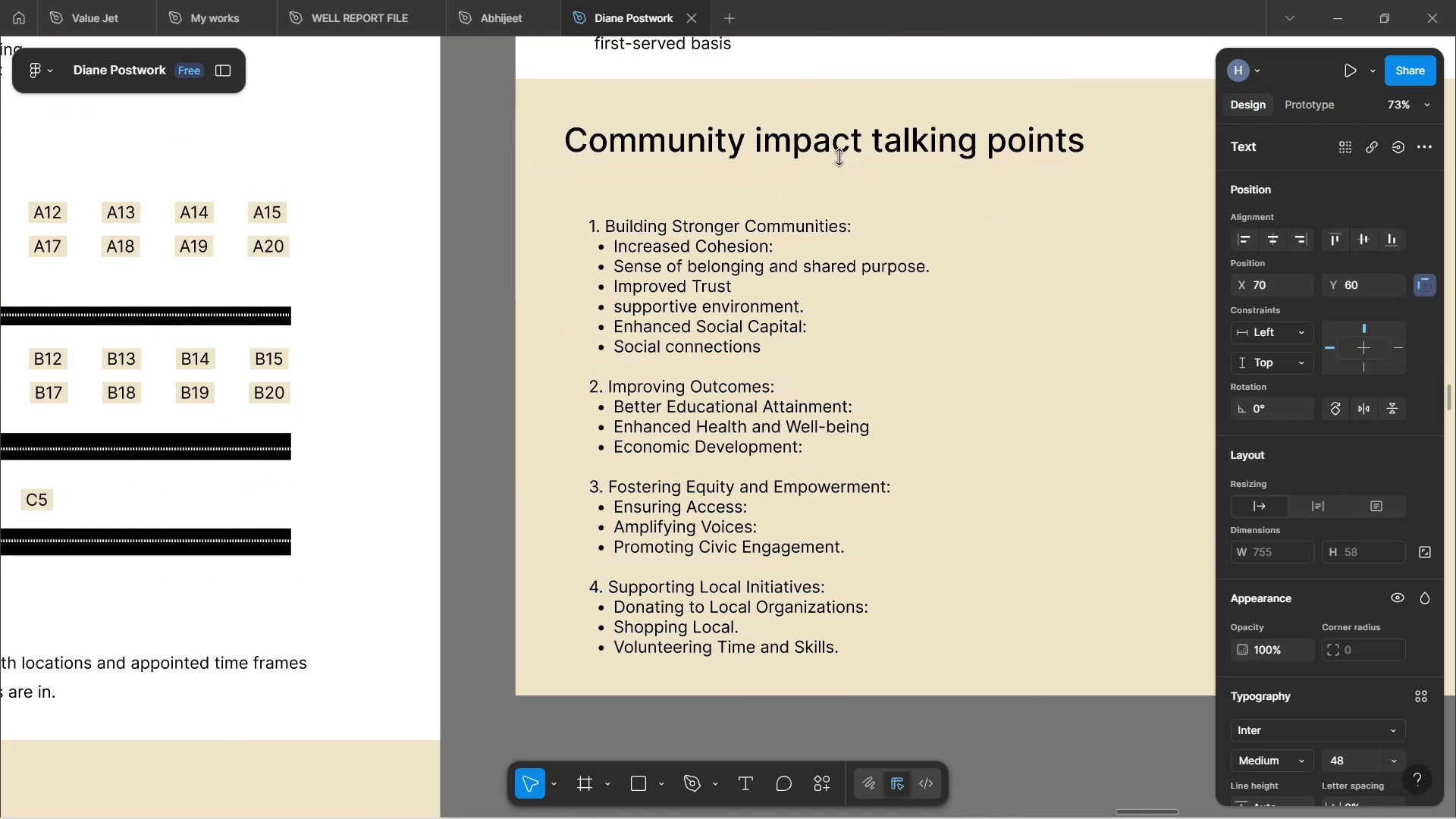 
key(ArrowUp)
 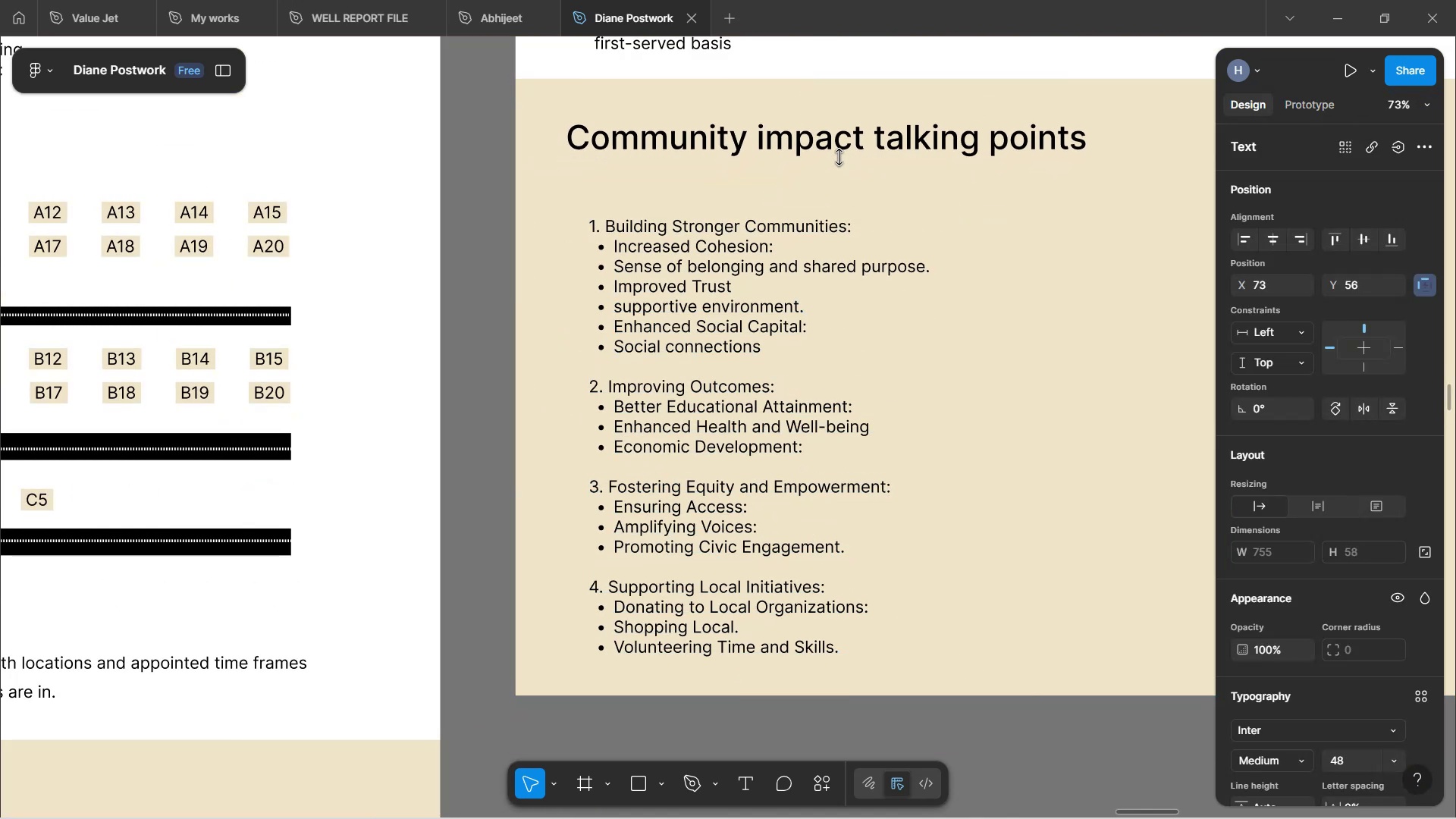 
key(ArrowUp)
 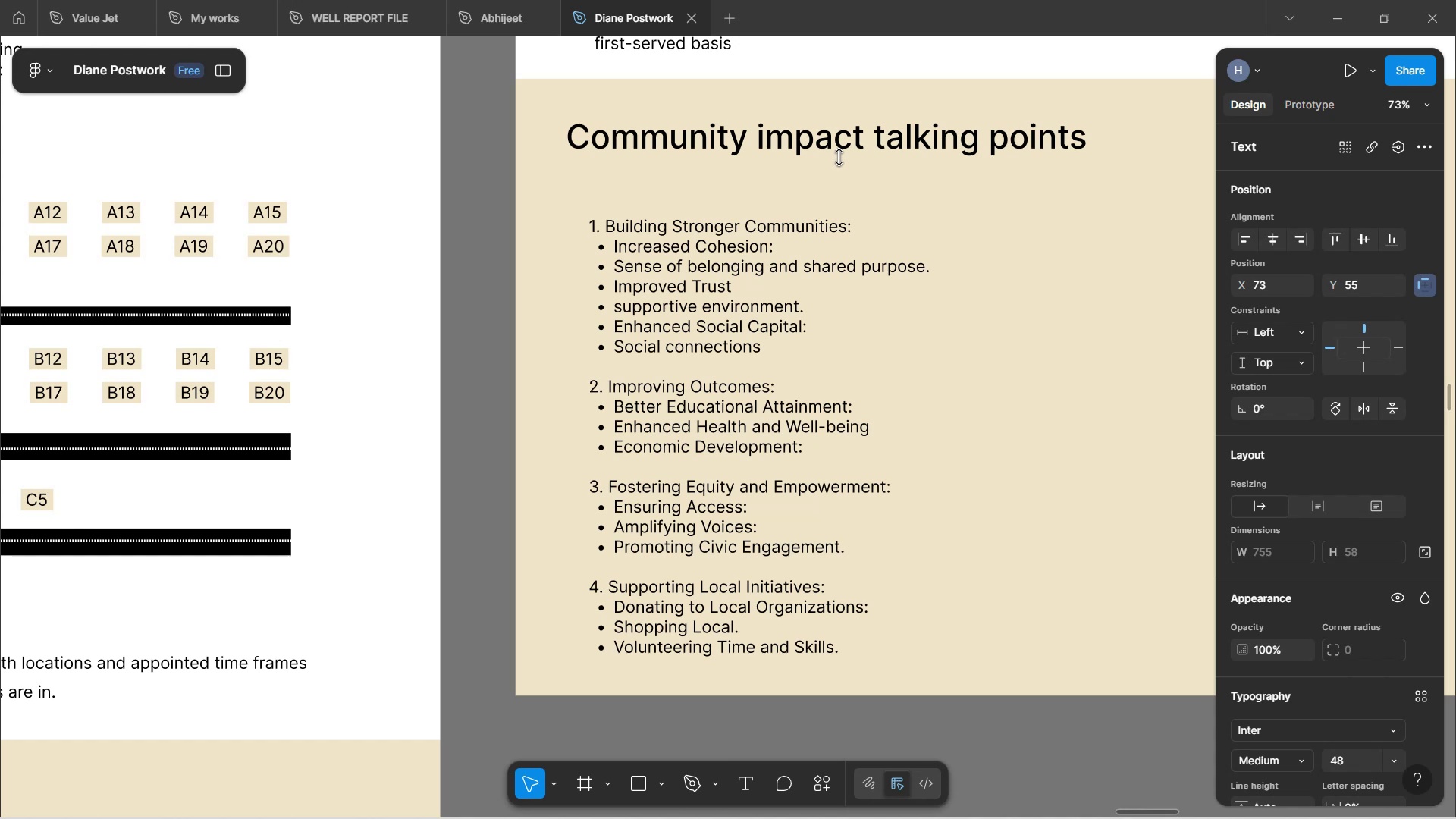 
key(ArrowUp)
 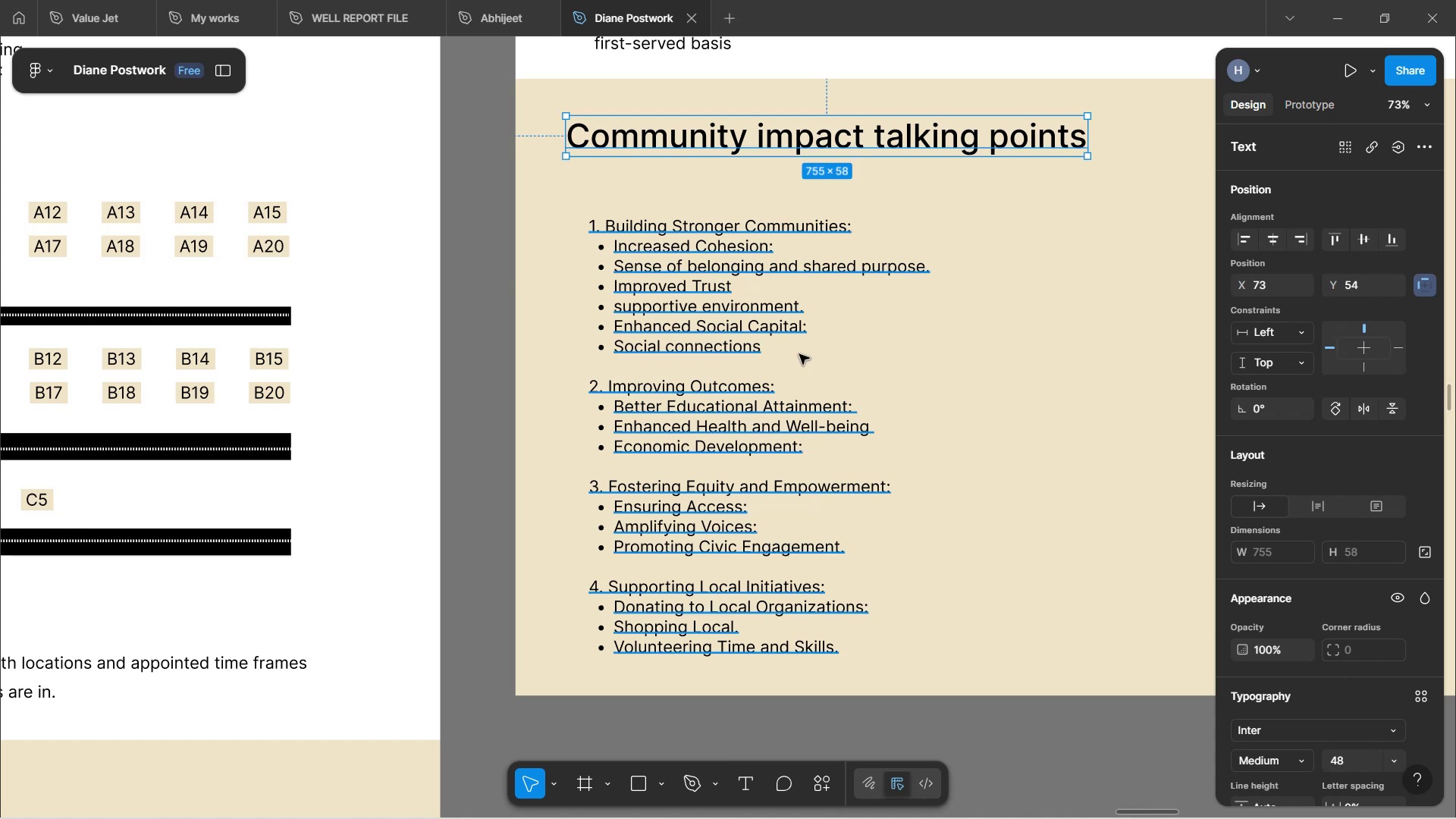 
left_click([770, 413])
 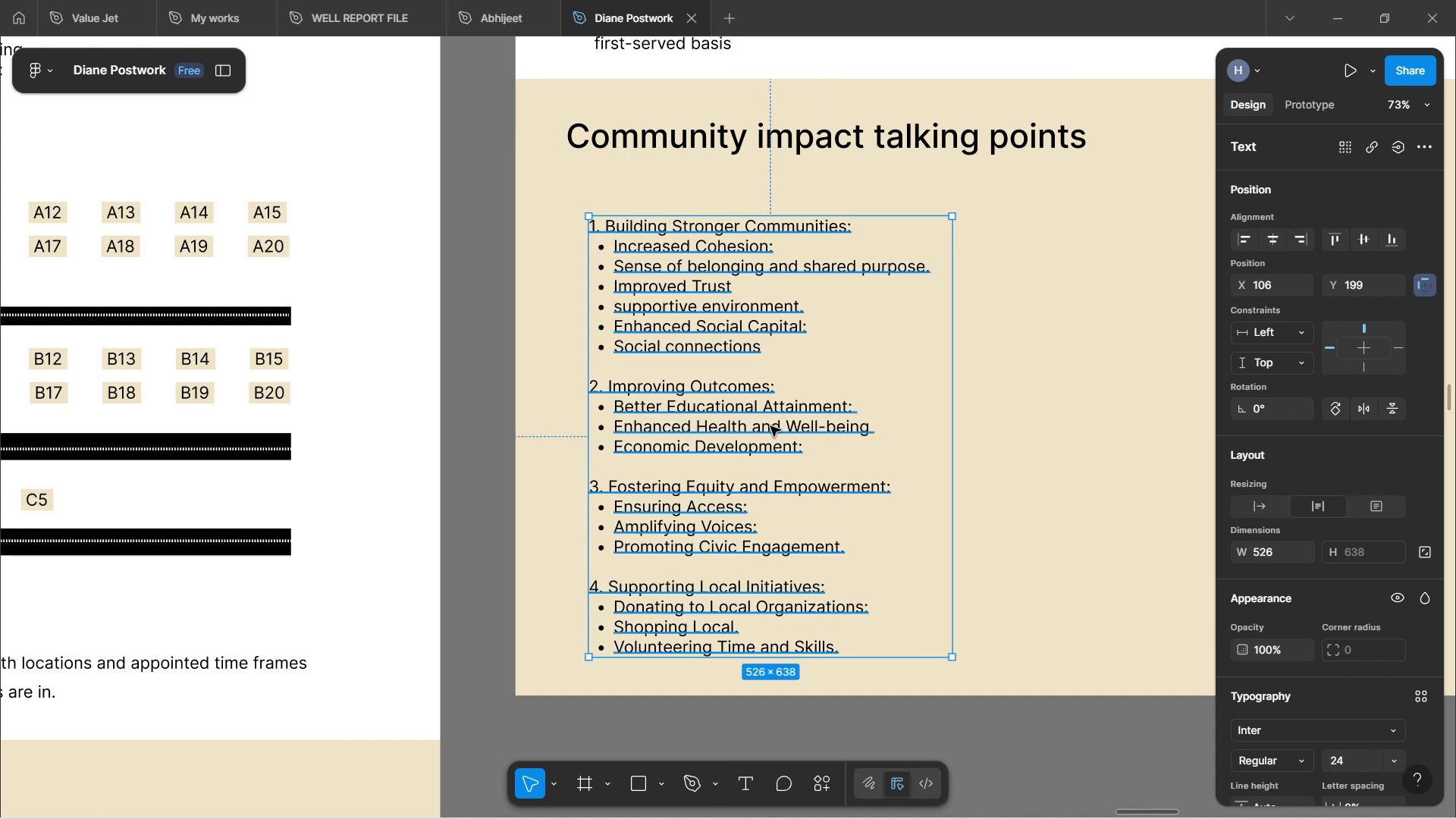 
left_click_drag(start_coordinate=[770, 426], to_coordinate=[757, 393])
 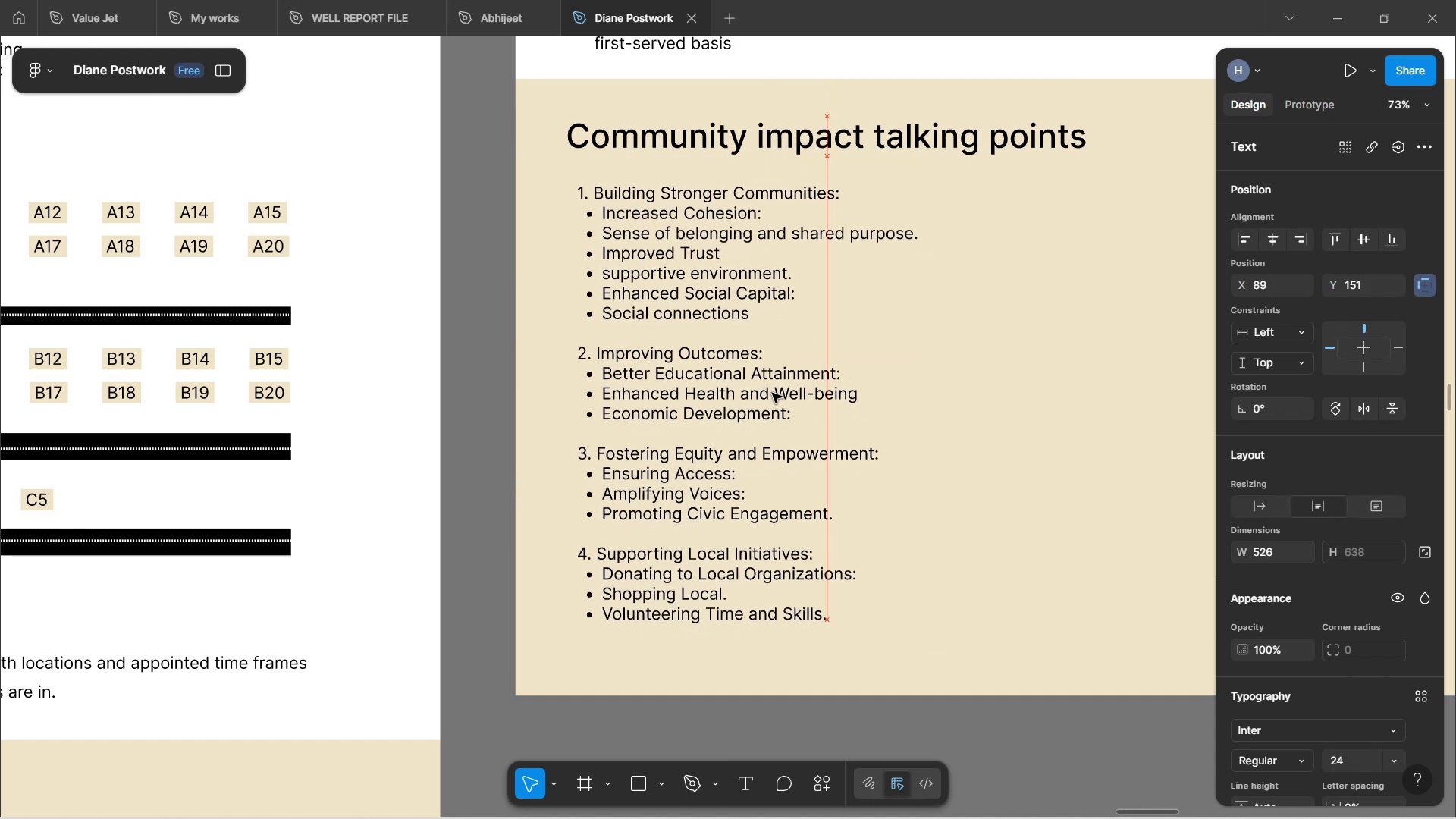 
scroll: coordinate [772, 395], scroll_direction: up, amount: 5.0
 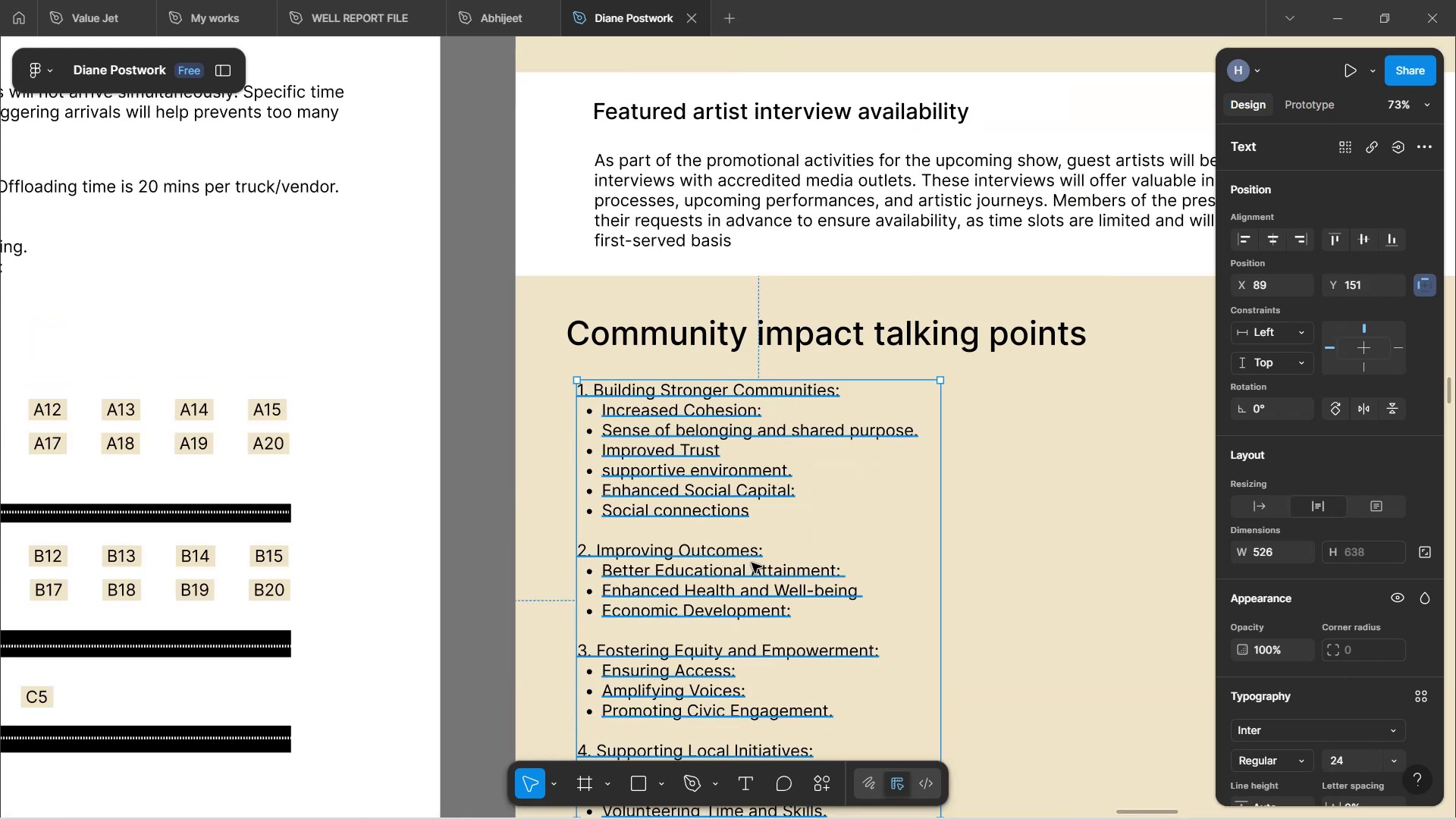 
left_click_drag(start_coordinate=[728, 566], to_coordinate=[740, 566])
 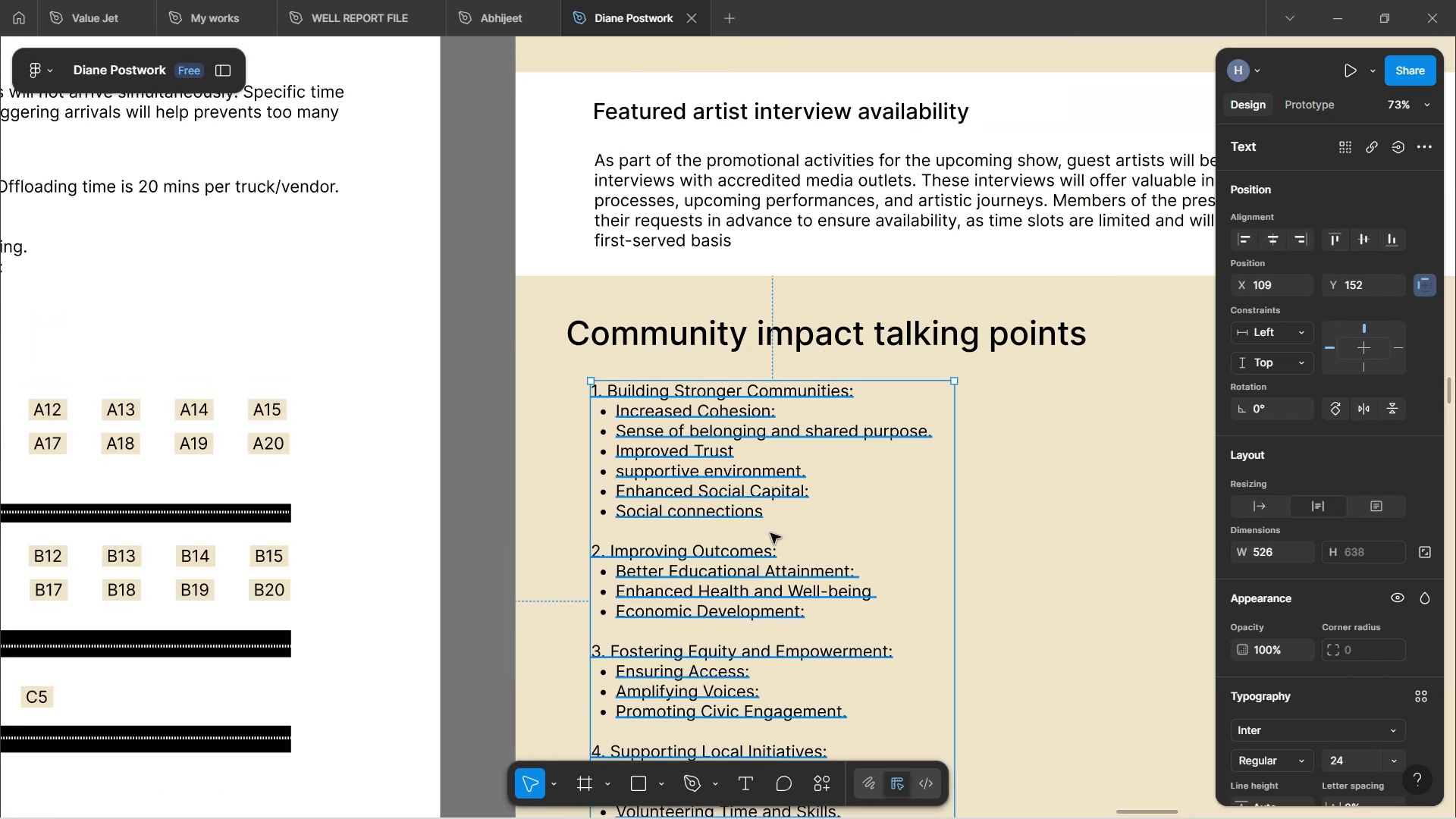 
scroll: coordinate [770, 532], scroll_direction: none, amount: 0.0
 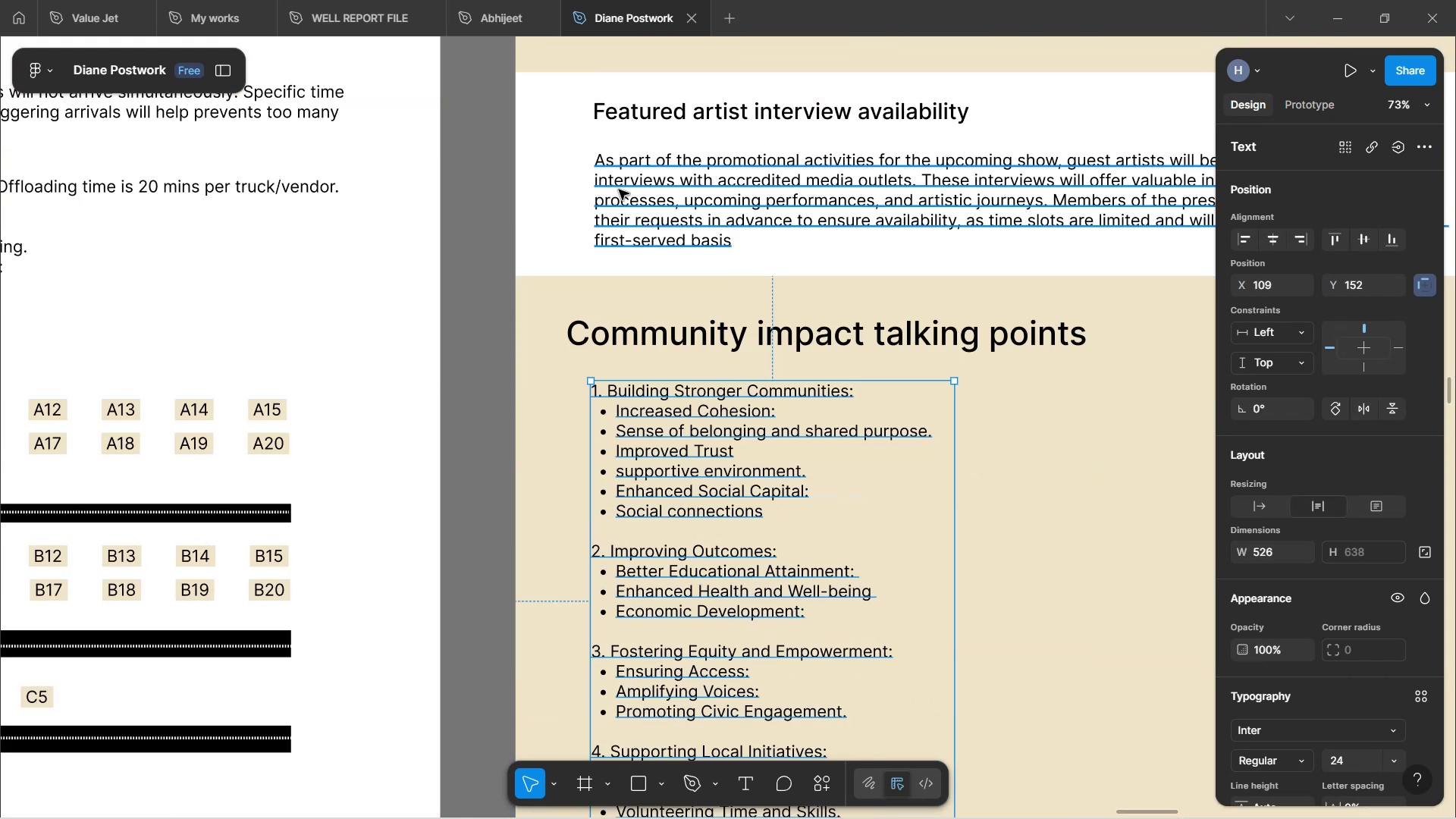 
left_click([580, 188])
 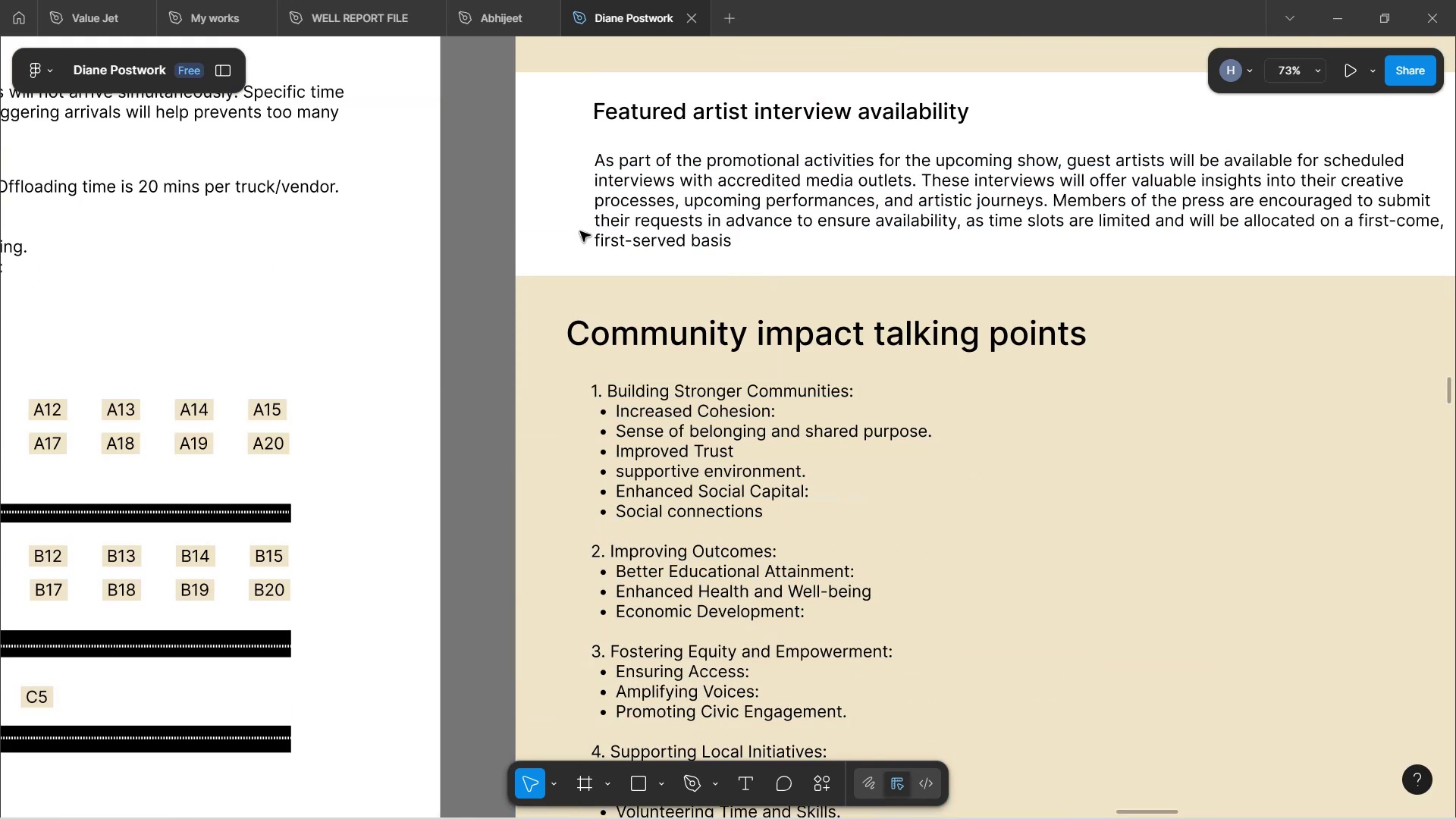 
scroll: coordinate [651, 361], scroll_direction: down, amount: 6.0
 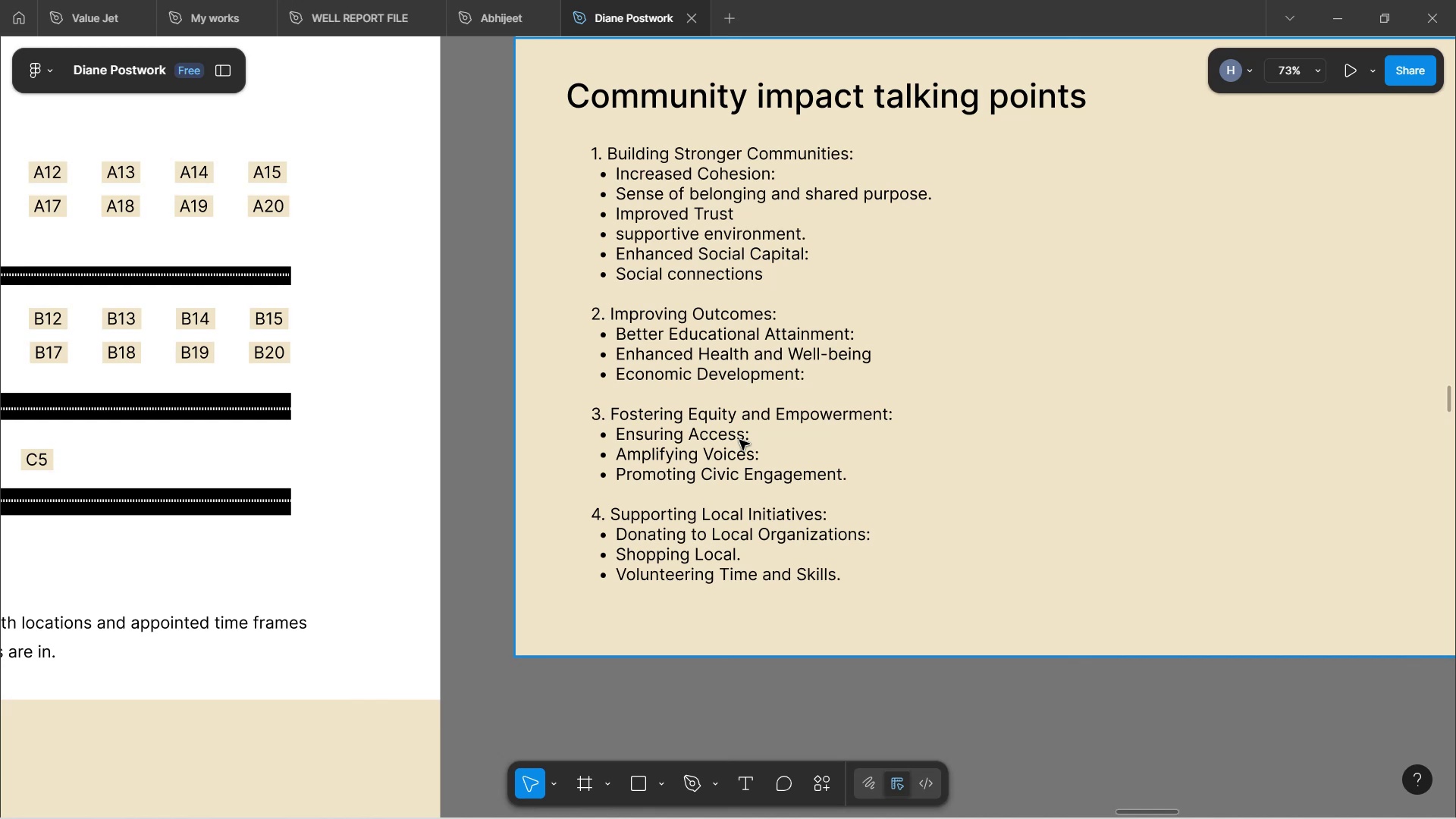 
hold_key(key=ControlLeft, duration=0.62)
scroll: coordinate [742, 440], scroll_direction: down, amount: 2.0
 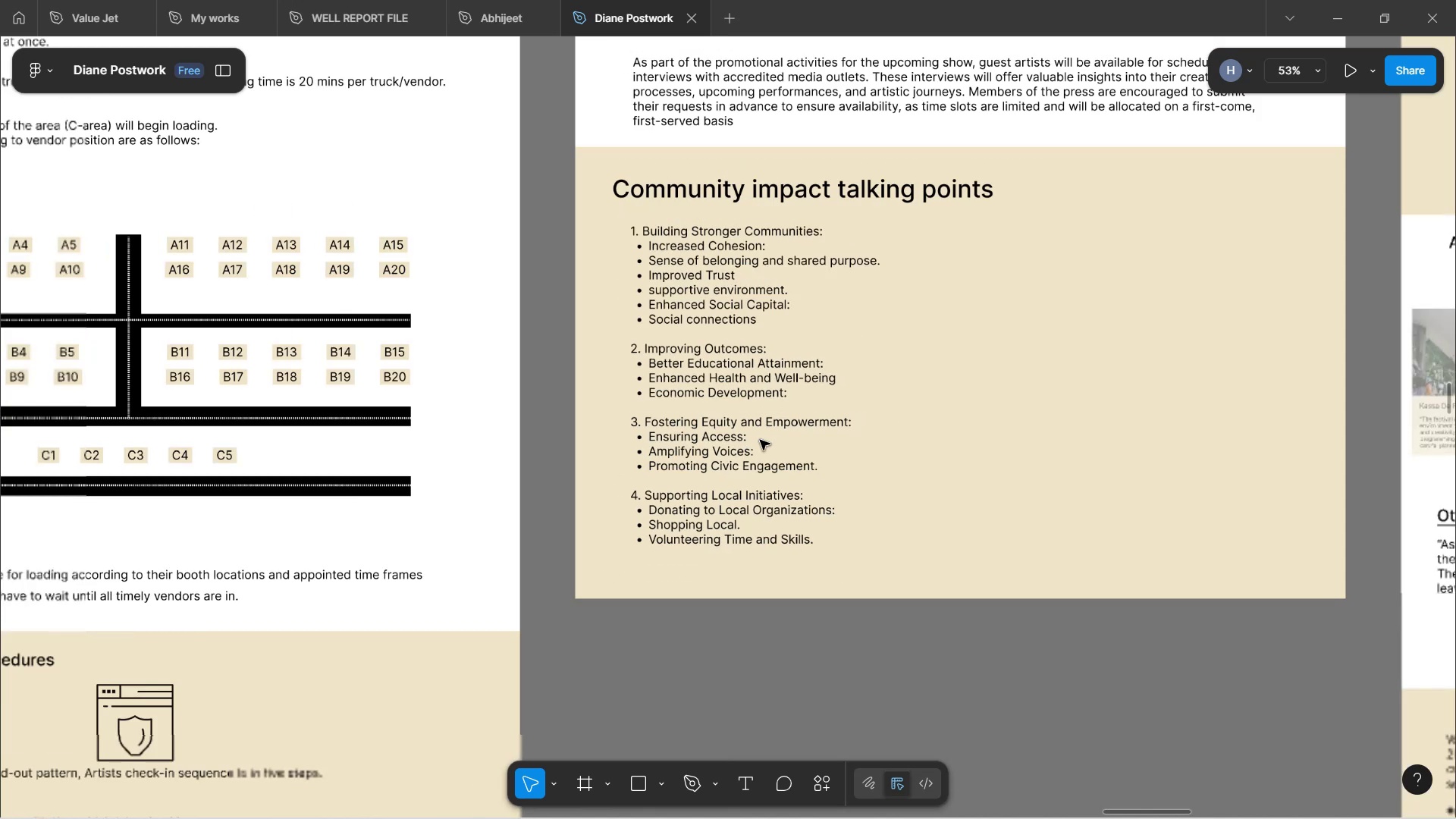 
hold_key(key=ShiftLeft, duration=1.34)
scroll: coordinate [800, 403], scroll_direction: down, amount: 4.0
 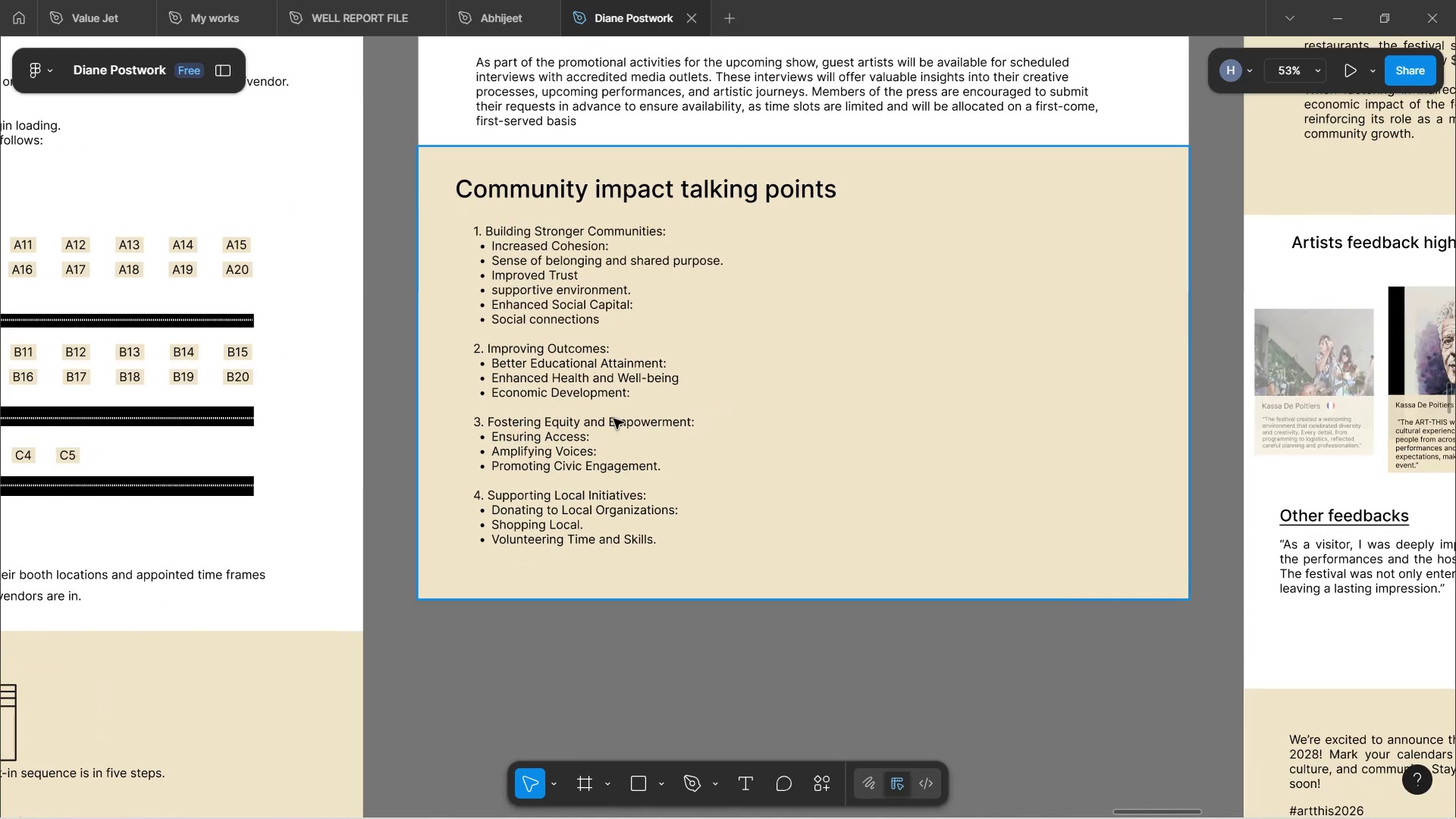 
wait(9.37)
 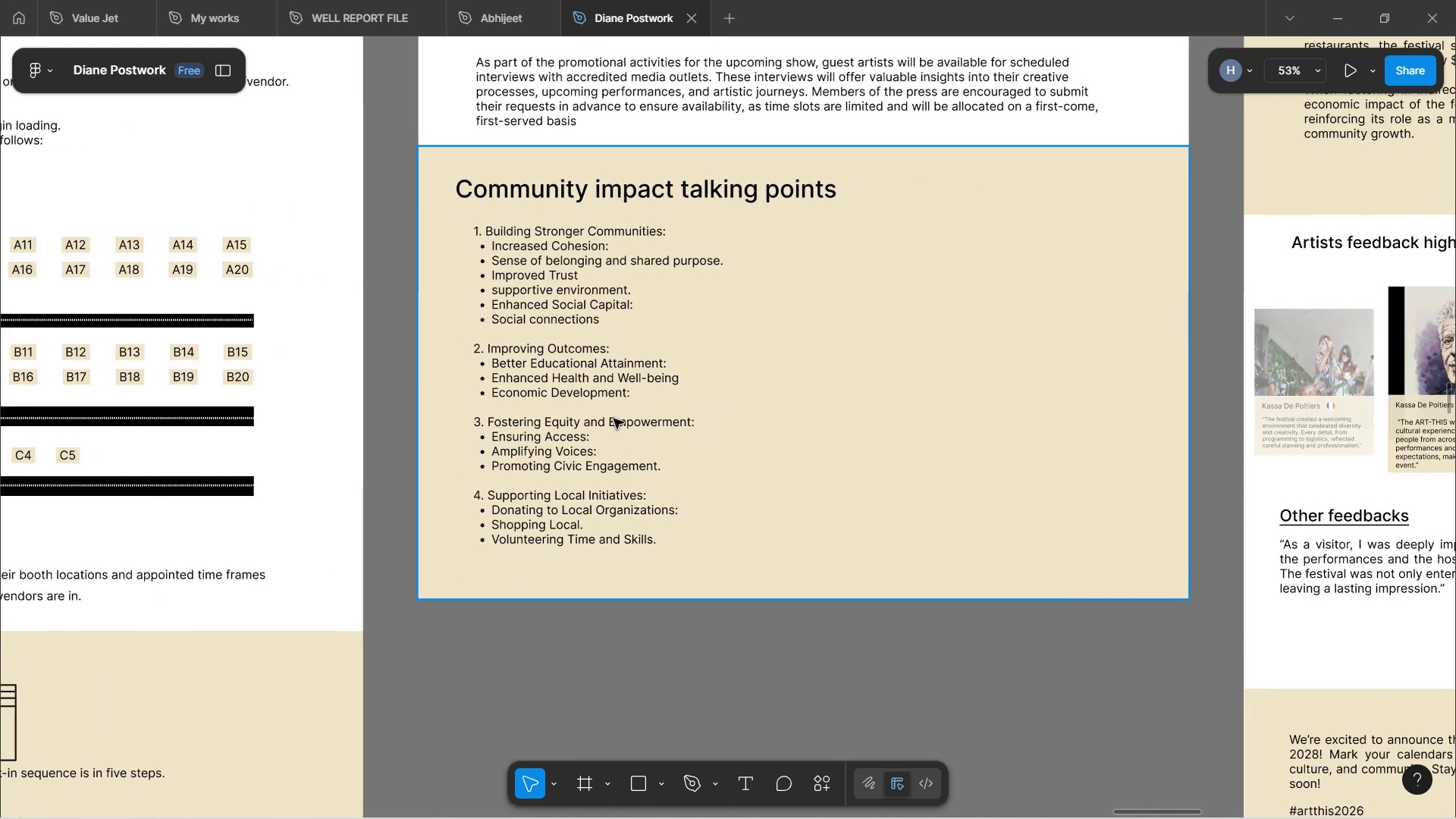 
left_click([744, 621])
 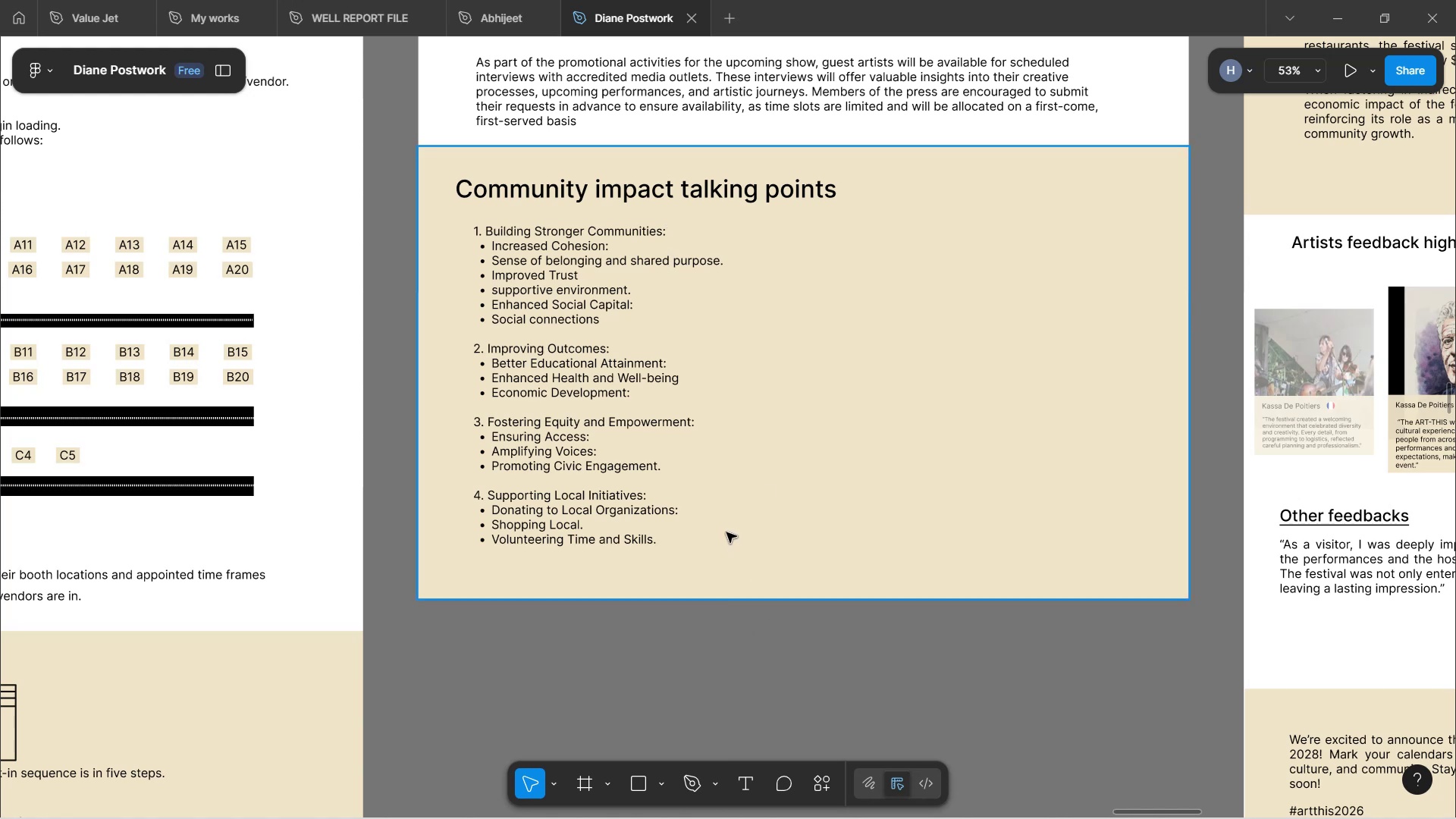 
hold_key(key=ControlLeft, duration=0.5)
scroll: coordinate [726, 532], scroll_direction: down, amount: 4.0
 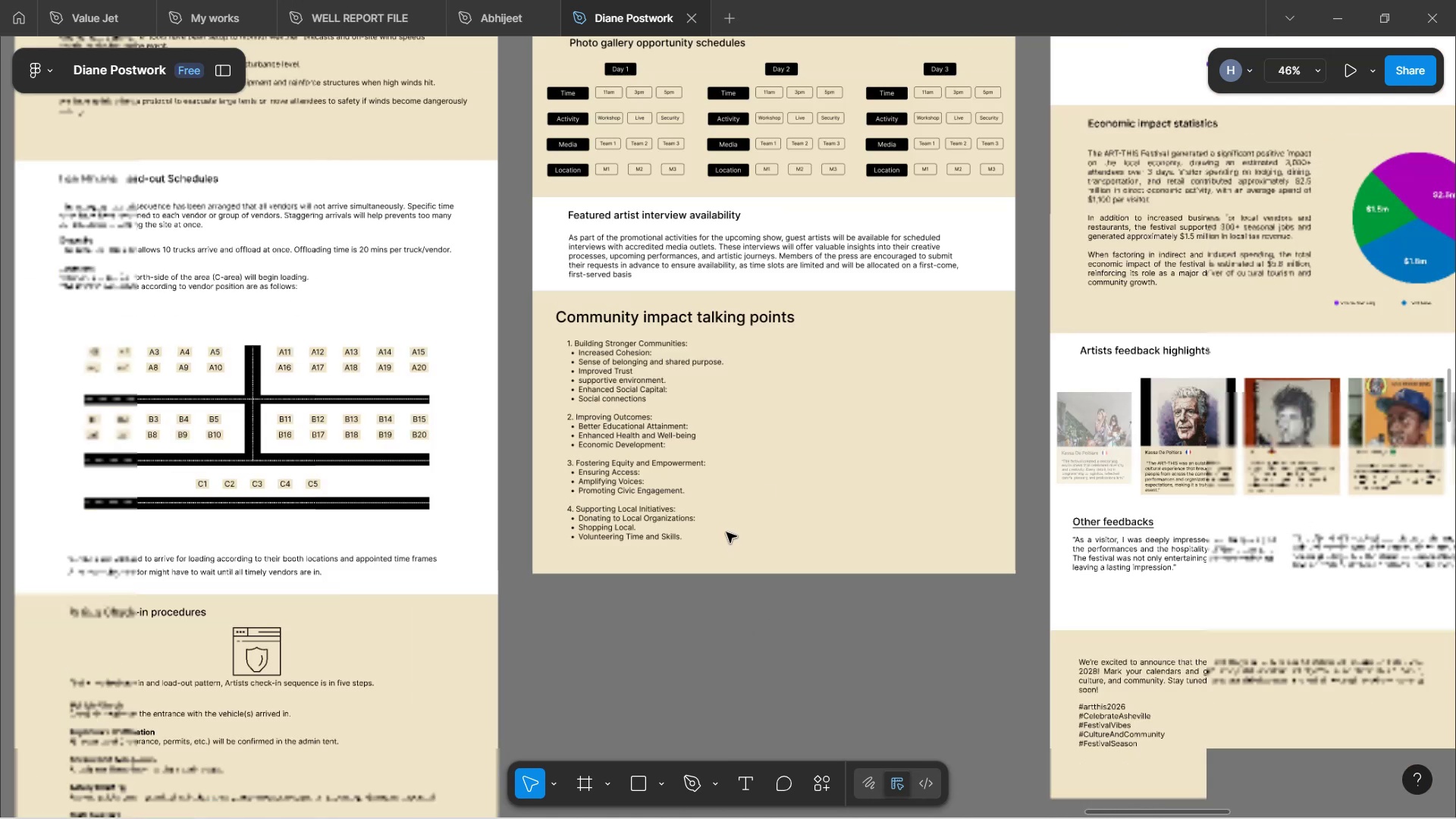 
hold_key(key=ShiftLeft, duration=1.57)
scroll: coordinate [727, 460], scroll_direction: down, amount: 8.0
 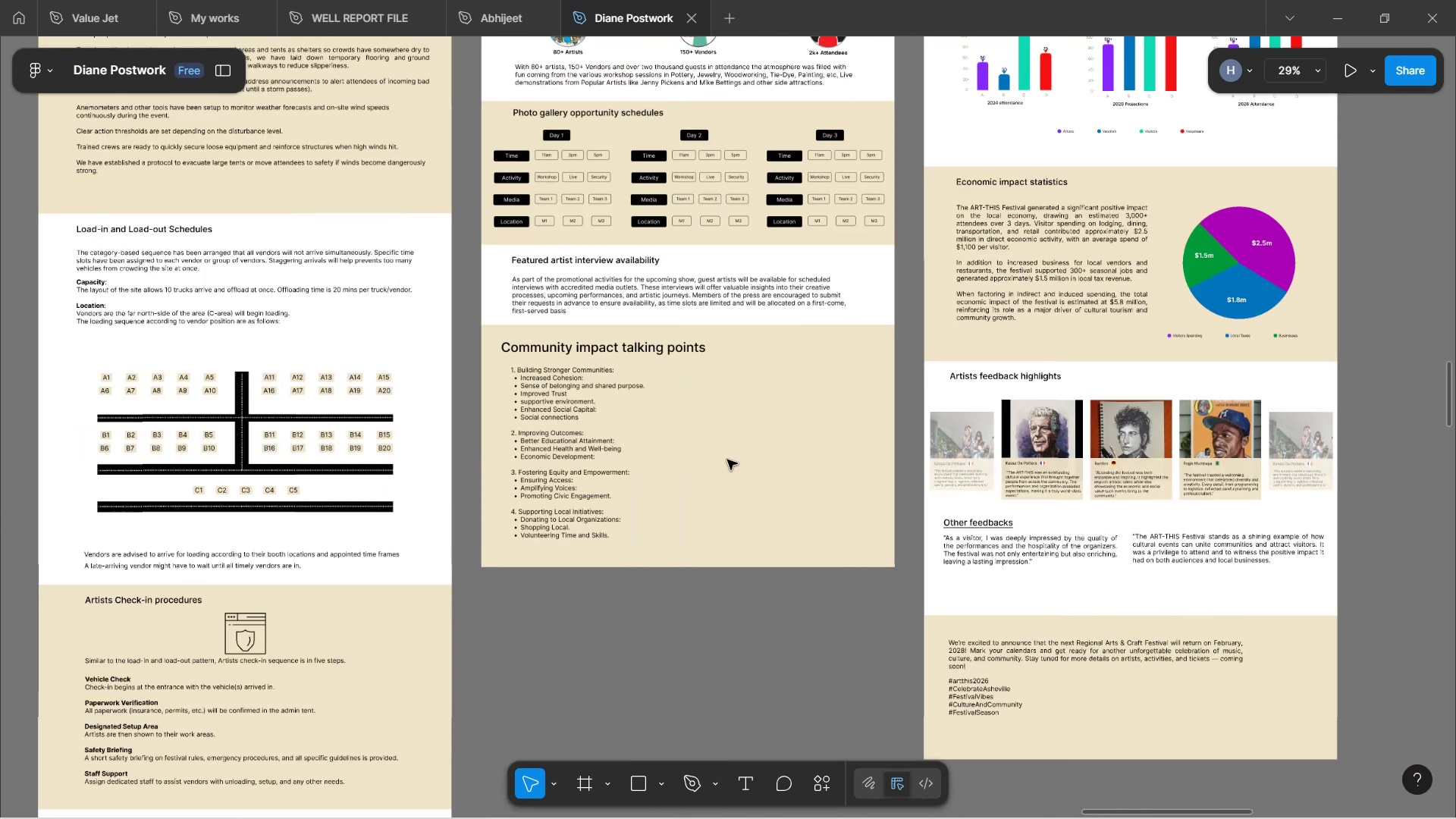 
hold_key(key=ShiftLeft, duration=0.33)
scroll: coordinate [788, 458], scroll_direction: up, amount: 5.0
 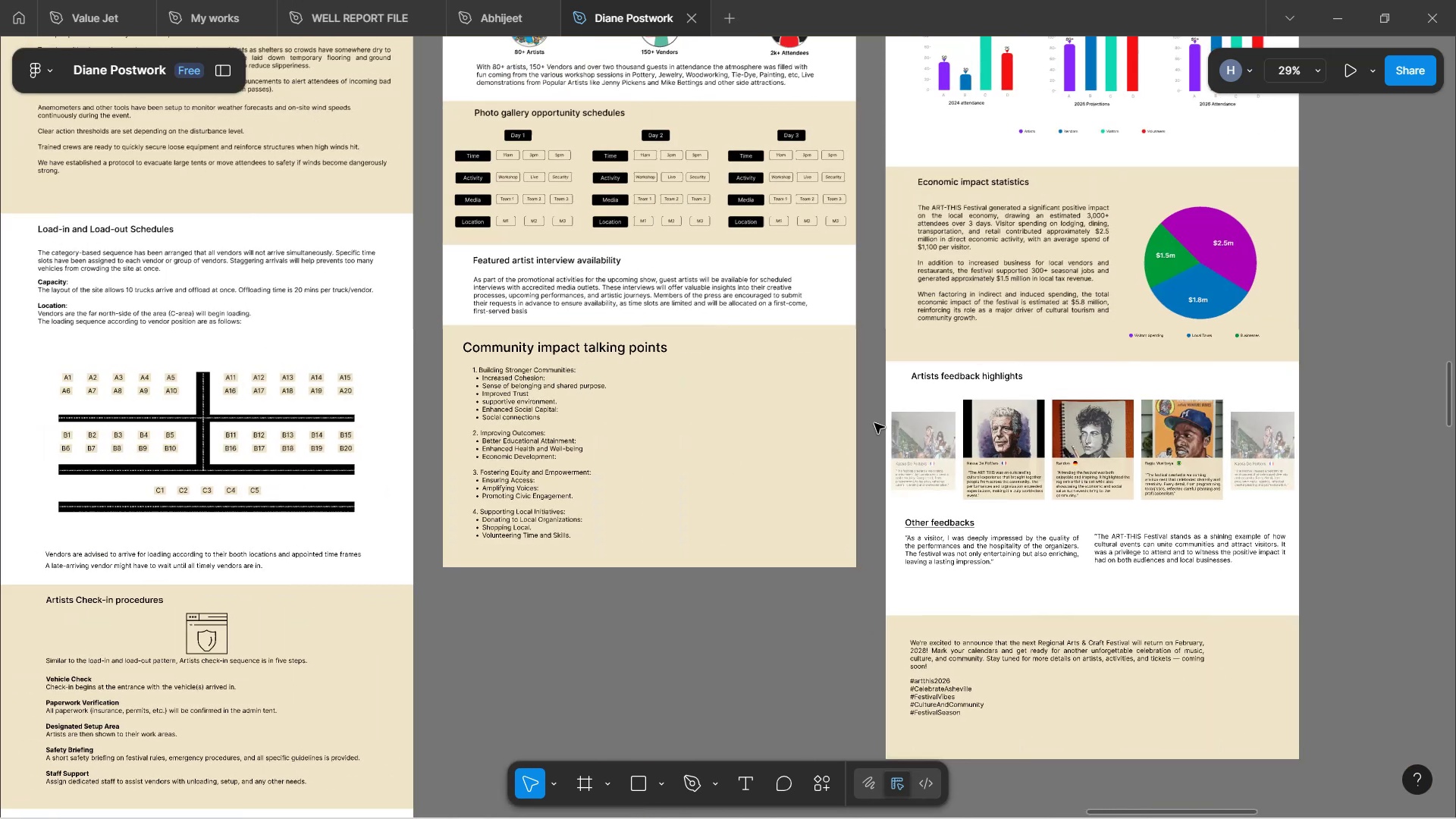 
hold_key(key=ShiftLeft, duration=0.98)
scroll: coordinate [874, 423], scroll_direction: down, amount: 4.0
 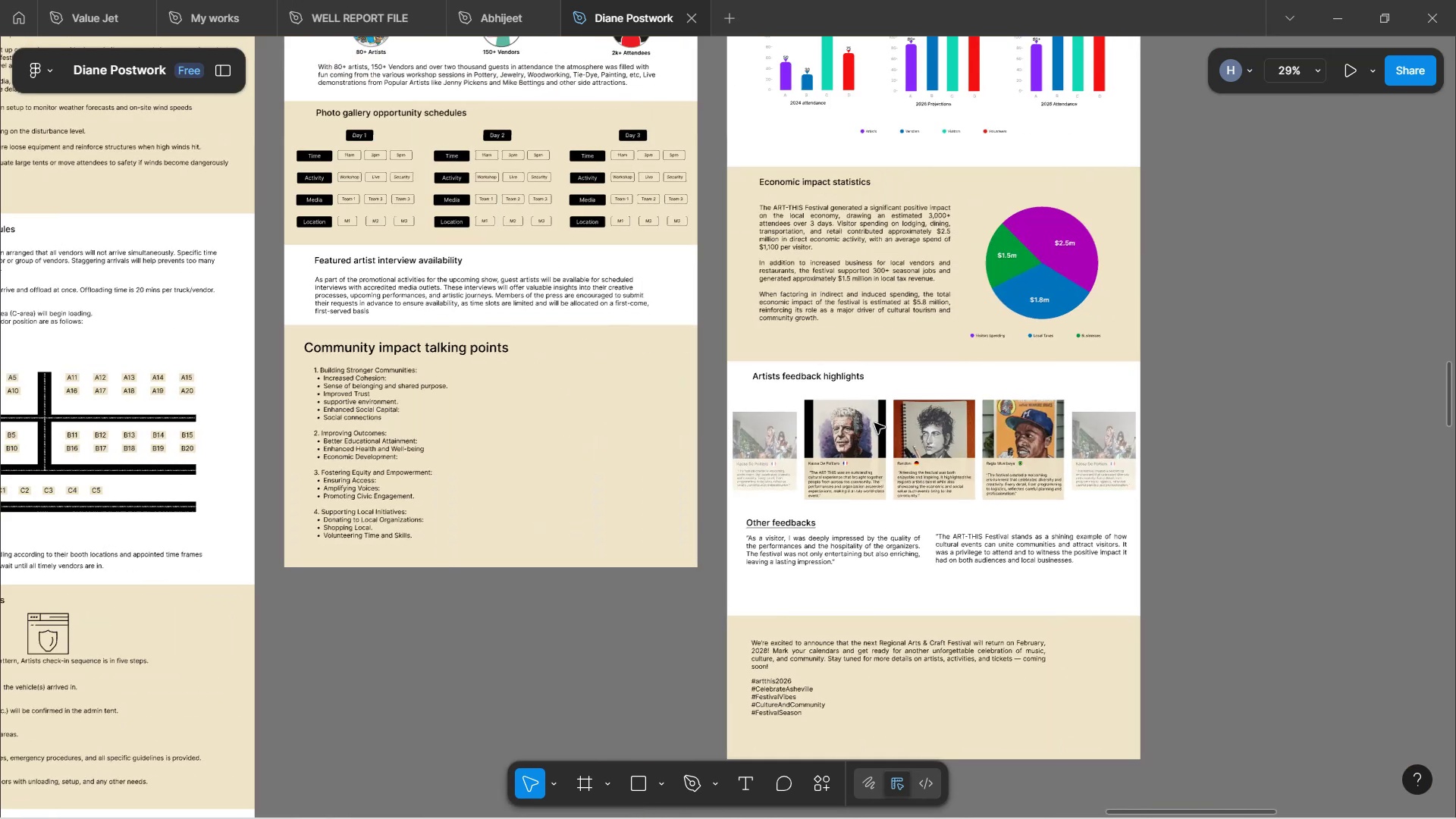 
scroll: coordinate [947, 331], scroll_direction: up, amount: 7.0
 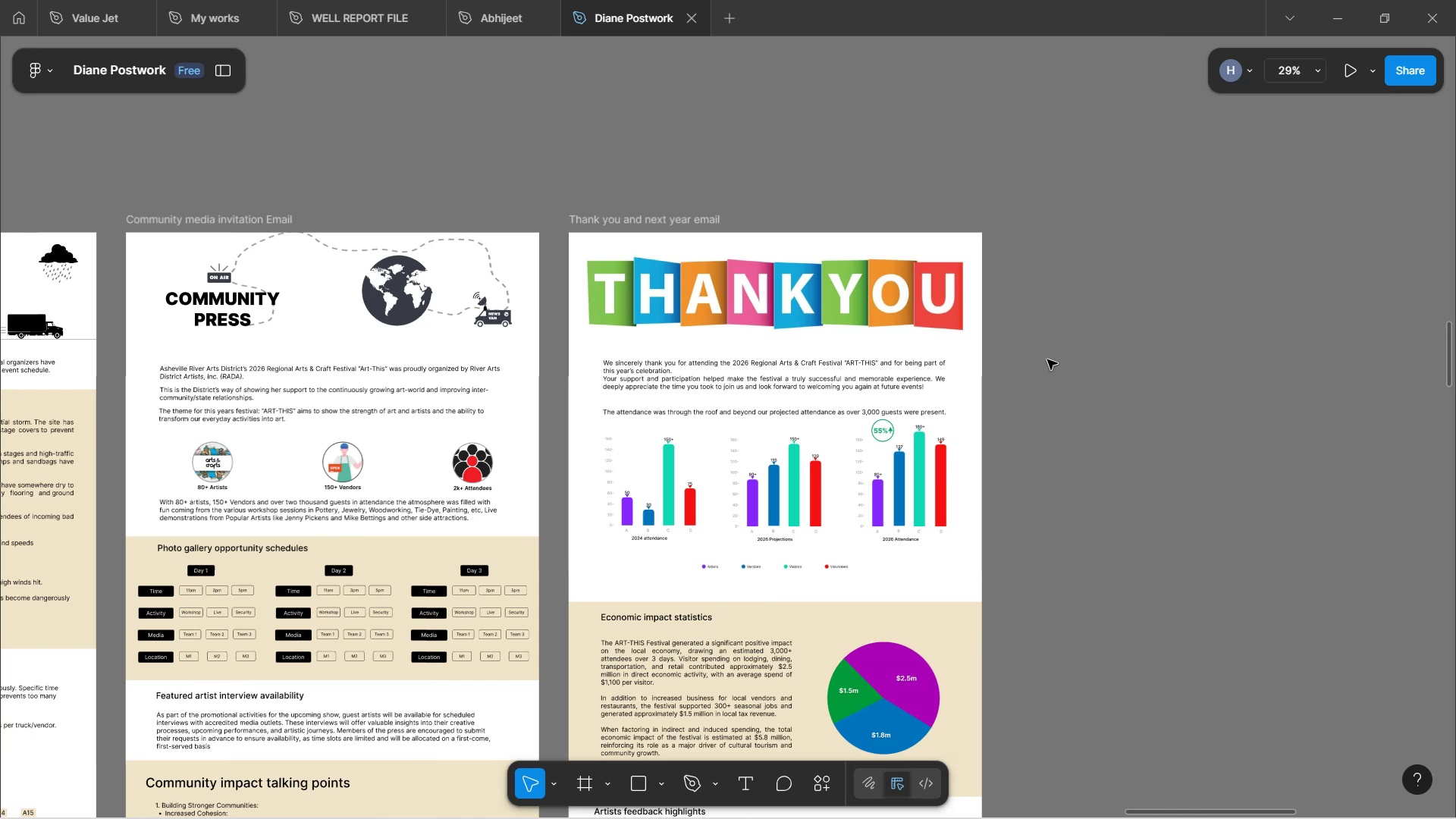 
hold_key(key=ShiftLeft, duration=1.4)
 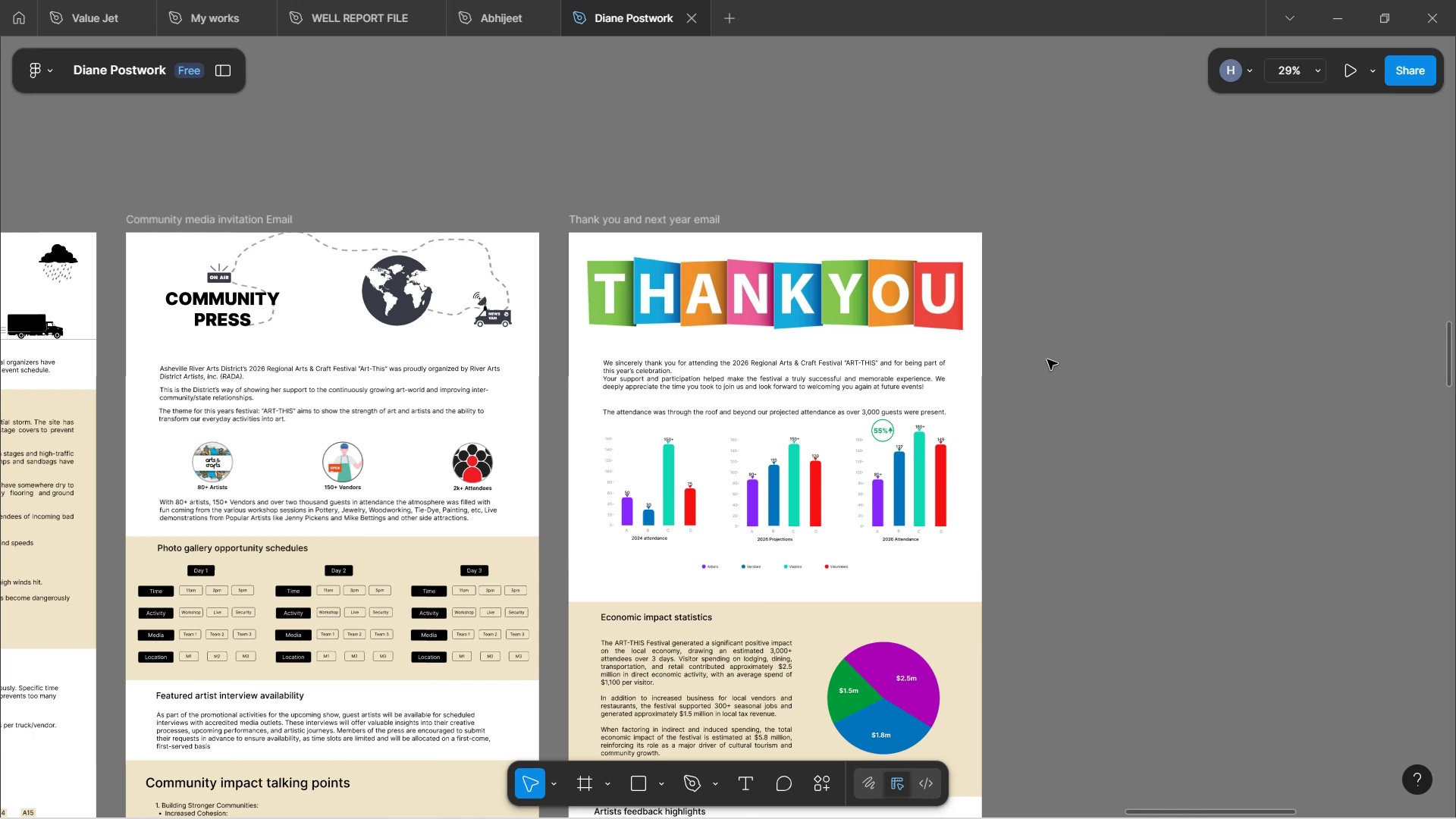 
scroll: coordinate [1040, 361], scroll_direction: up, amount: 1.0
 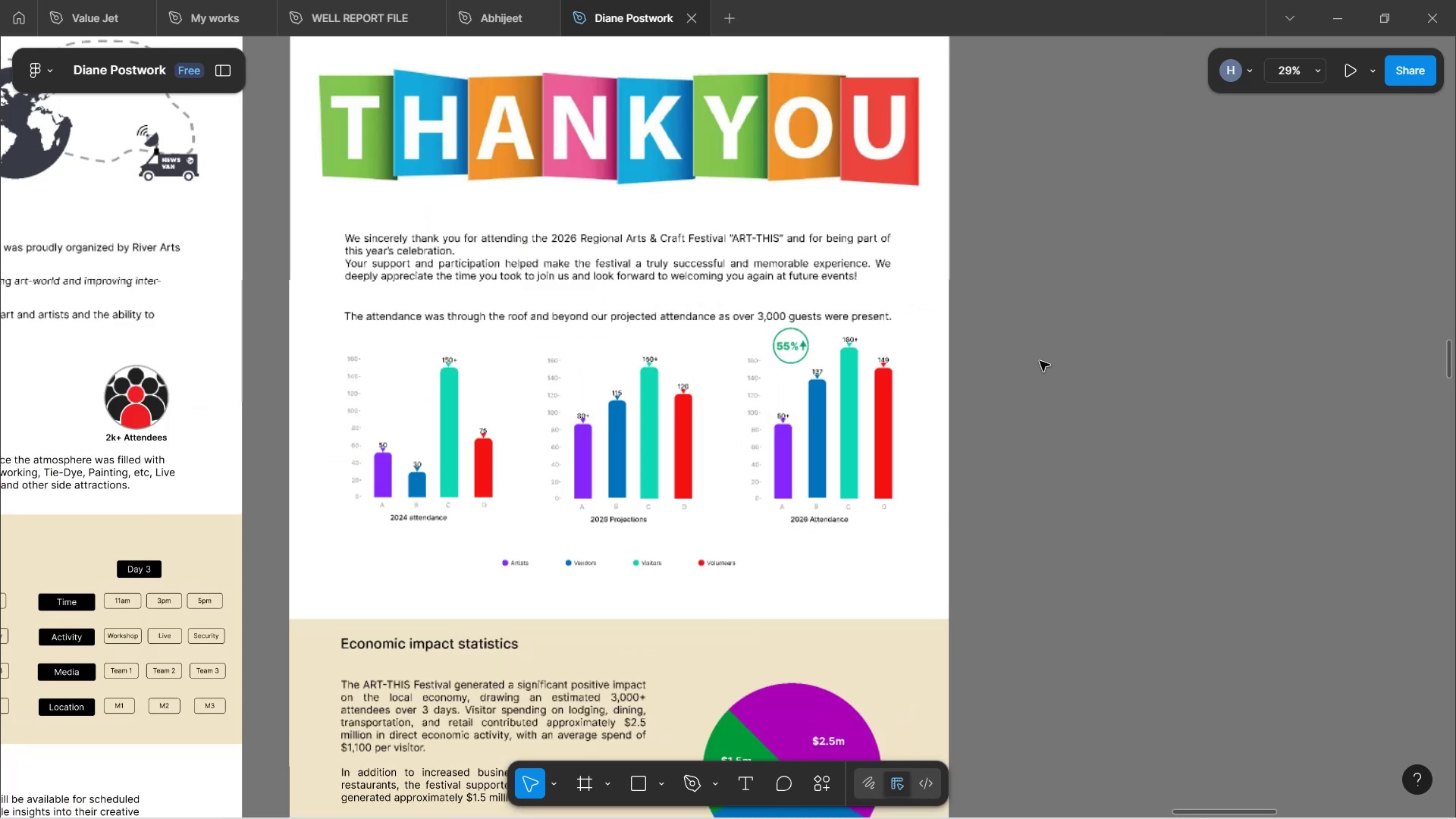 
hold_key(key=ControlLeft, duration=1.16)
scroll: coordinate [983, 306], scroll_direction: up, amount: 3.0
 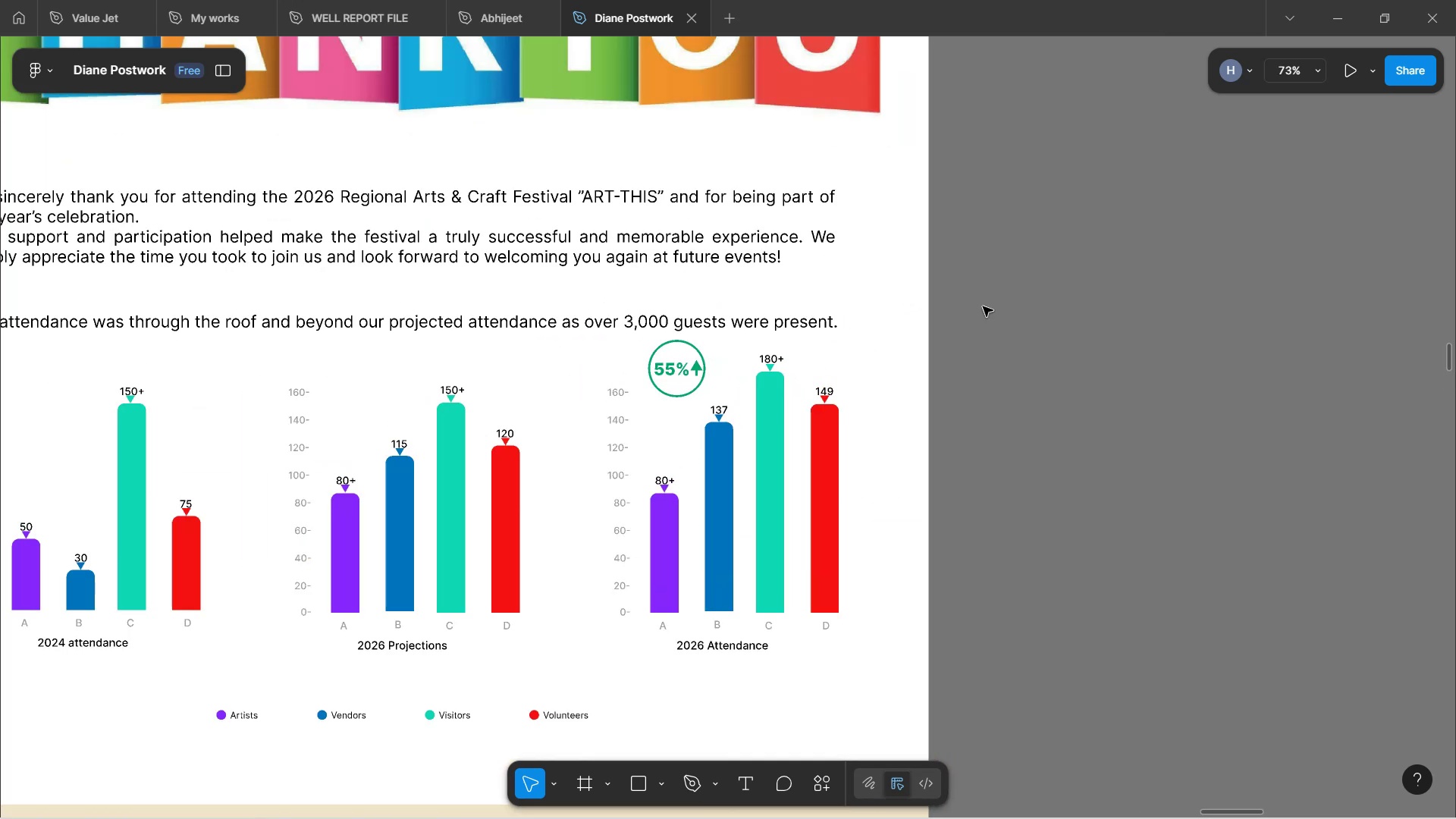 
hold_key(key=ControlLeft, duration=0.99)
scroll: coordinate [982, 308], scroll_direction: down, amount: 5.0
 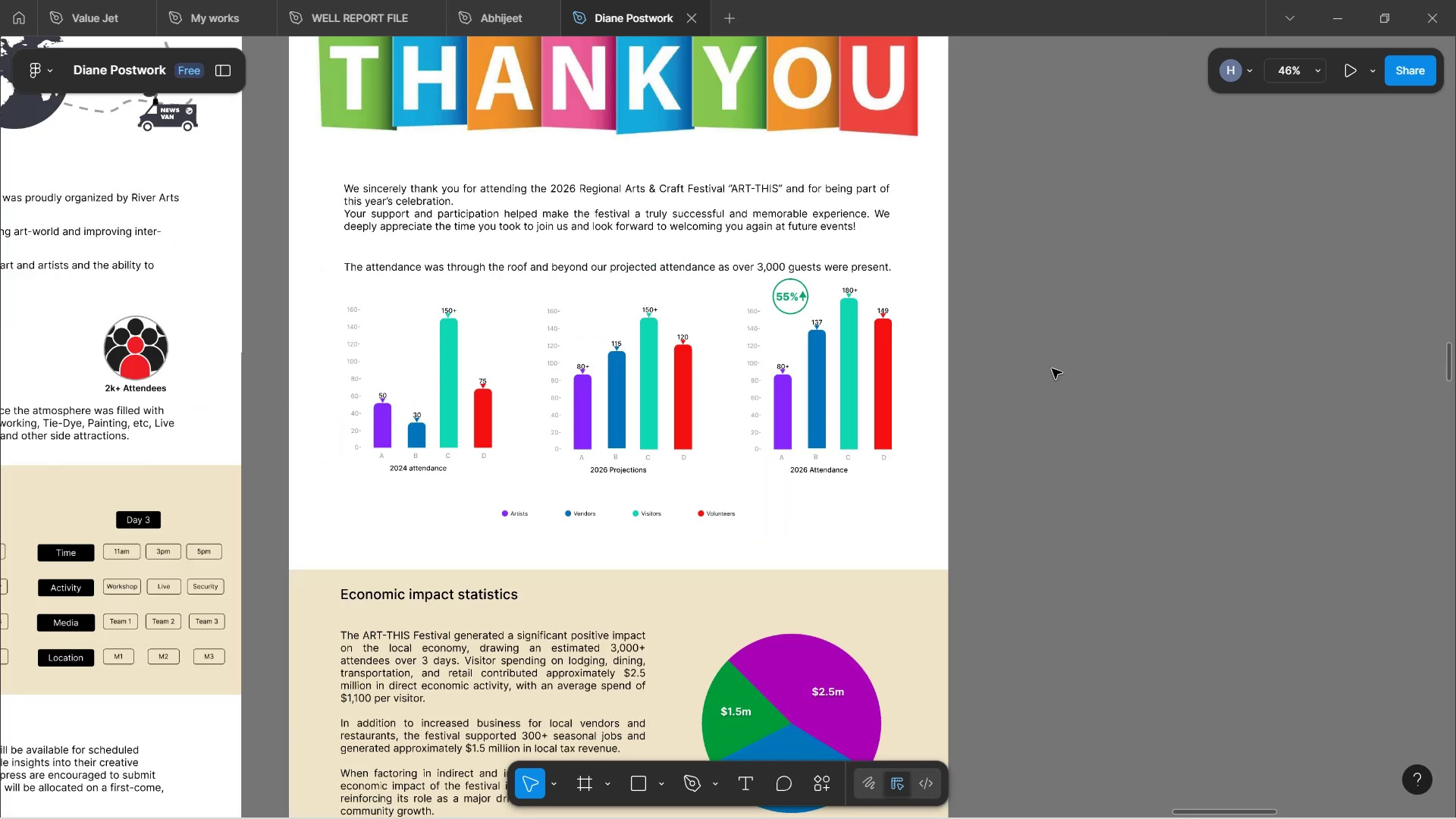 
left_click([1081, 400])
 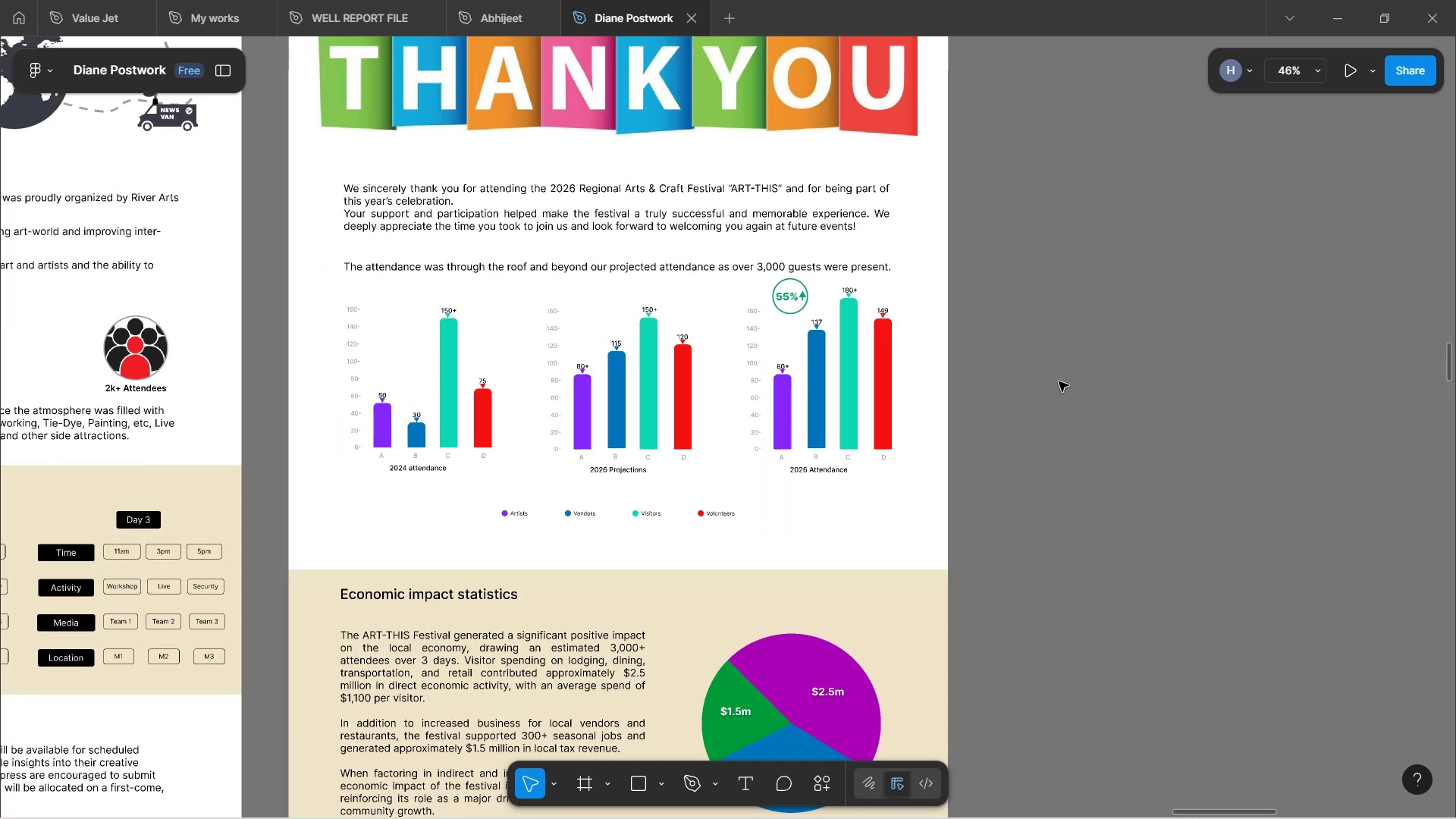 
scroll: coordinate [1043, 346], scroll_direction: up, amount: 4.0
 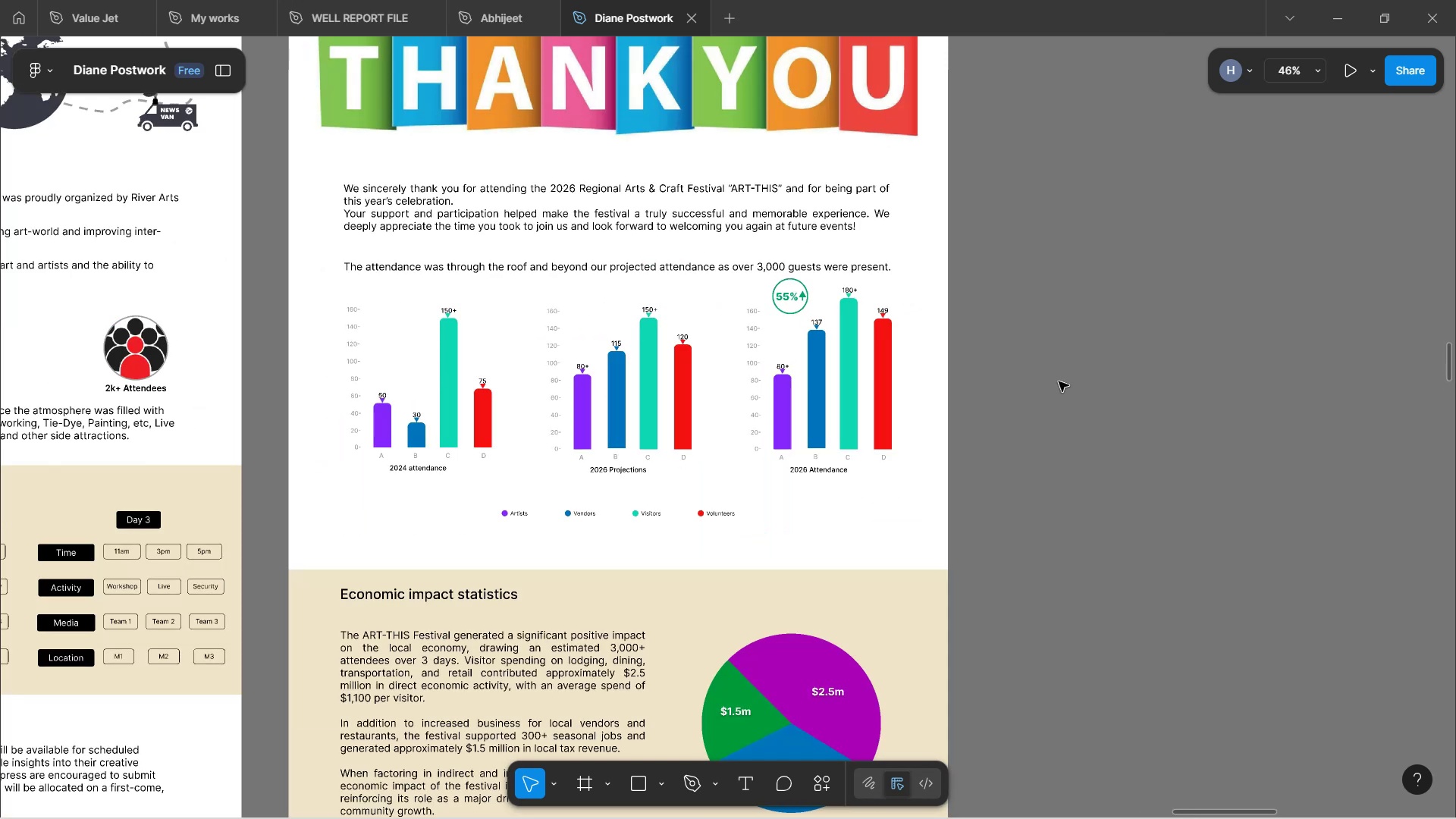 
scroll: coordinate [1043, 355], scroll_direction: down, amount: 5.0
 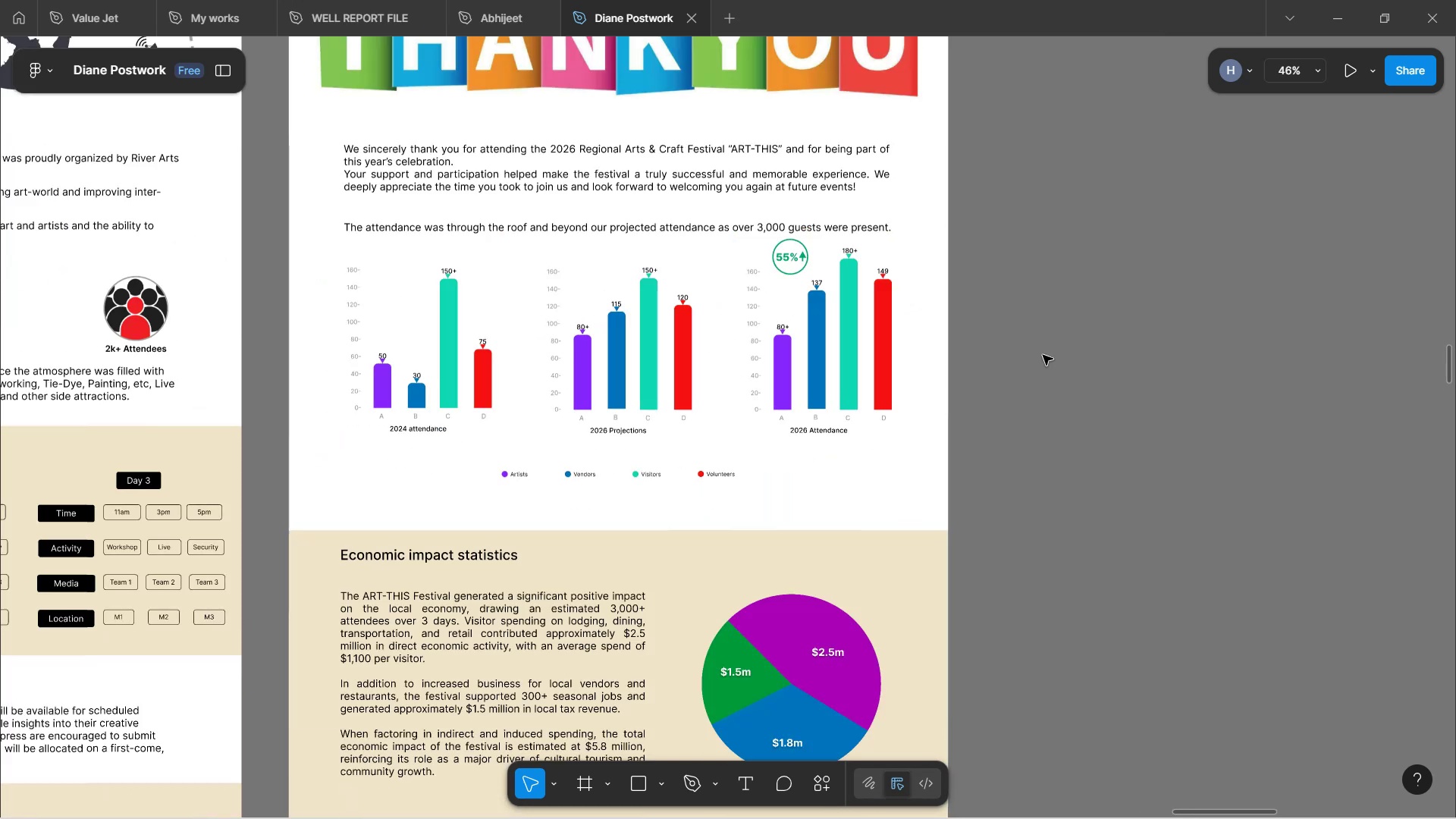 
hold_key(key=ControlLeft, duration=1.36)
scroll: coordinate [1025, 402], scroll_direction: down, amount: 13.0
 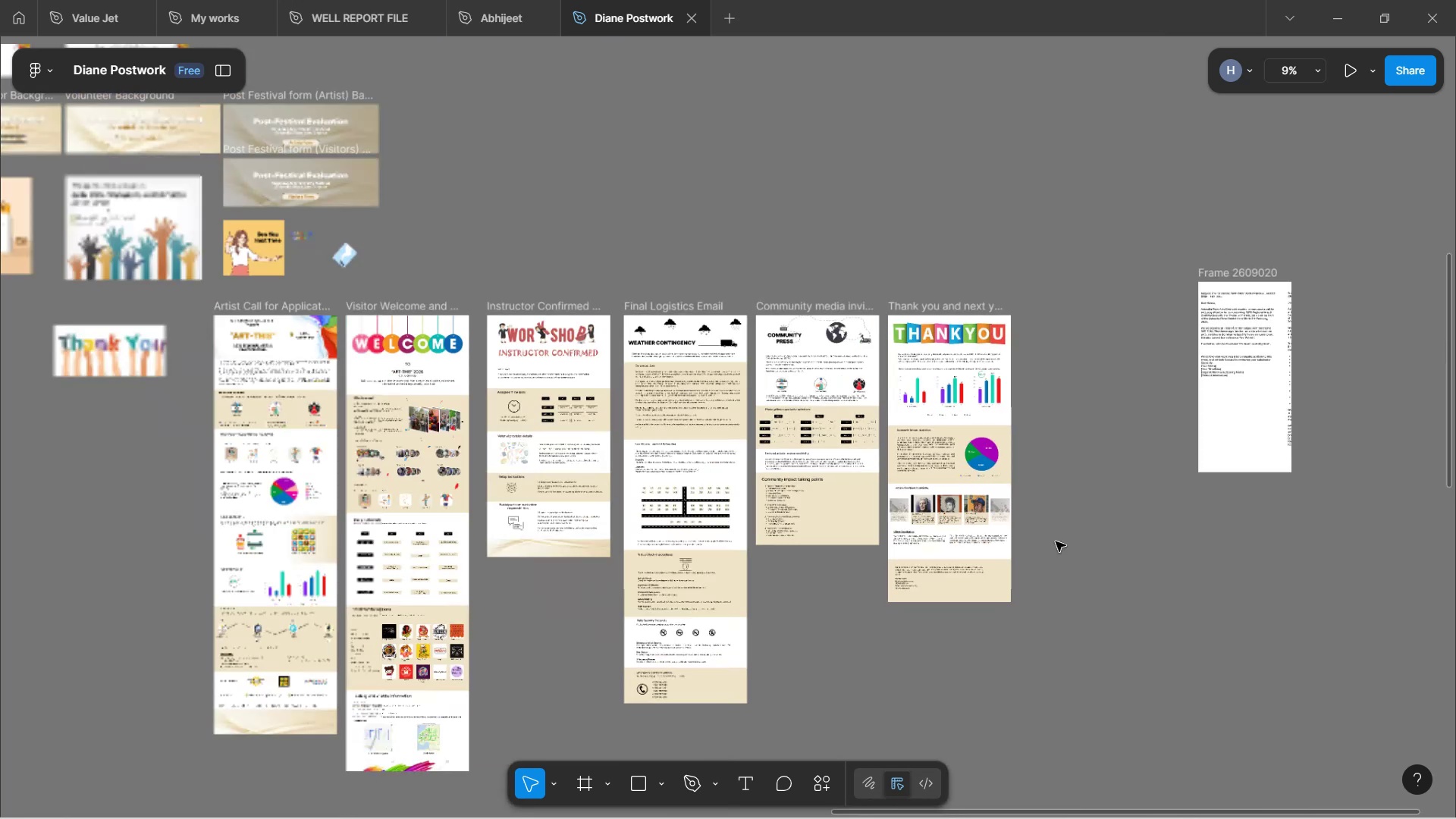 
hold_key(key=ControlLeft, duration=1.56)
scroll: coordinate [992, 582], scroll_direction: up, amount: 8.0
 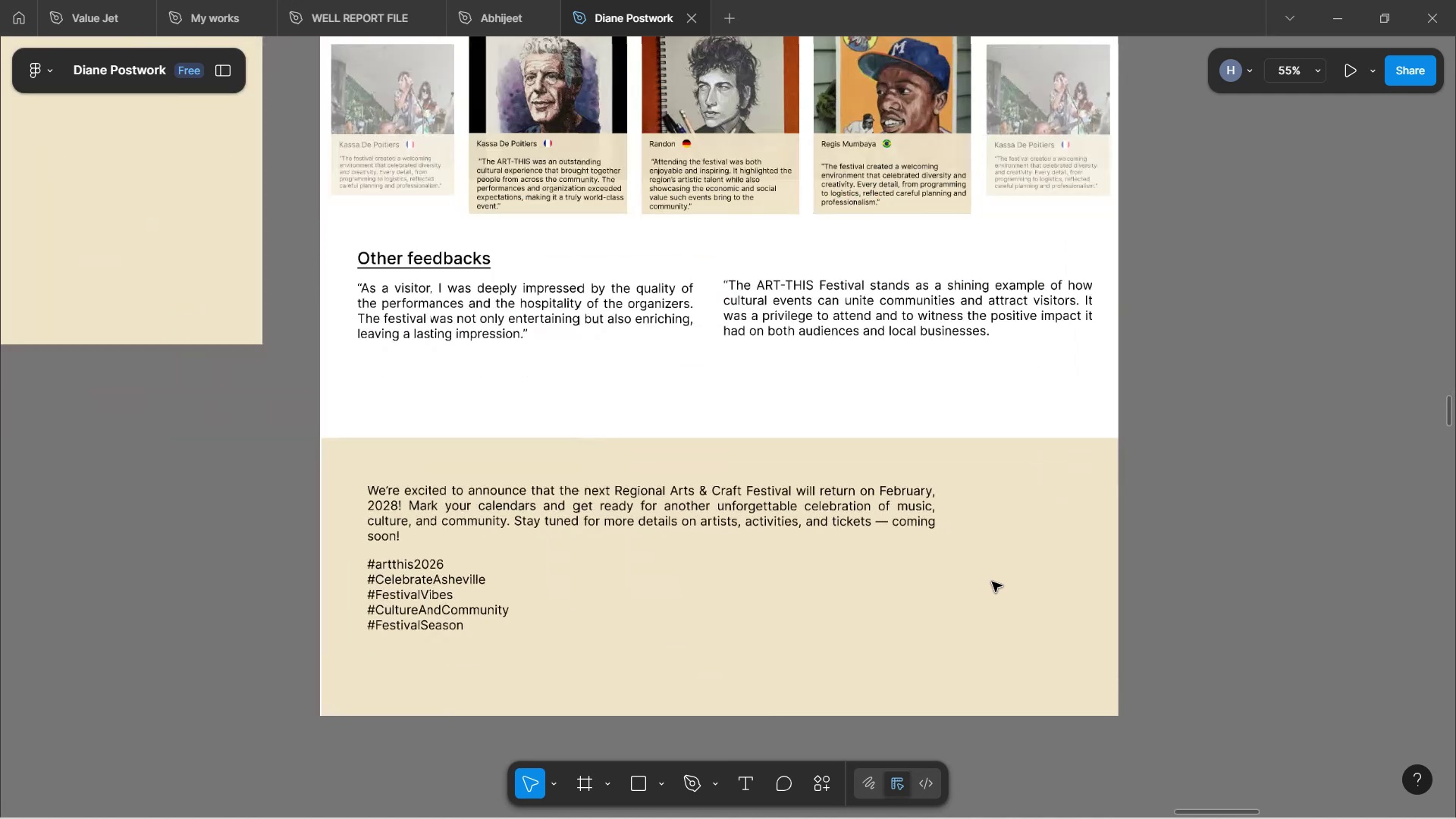 
hold_key(key=ControlLeft, duration=1.6)
 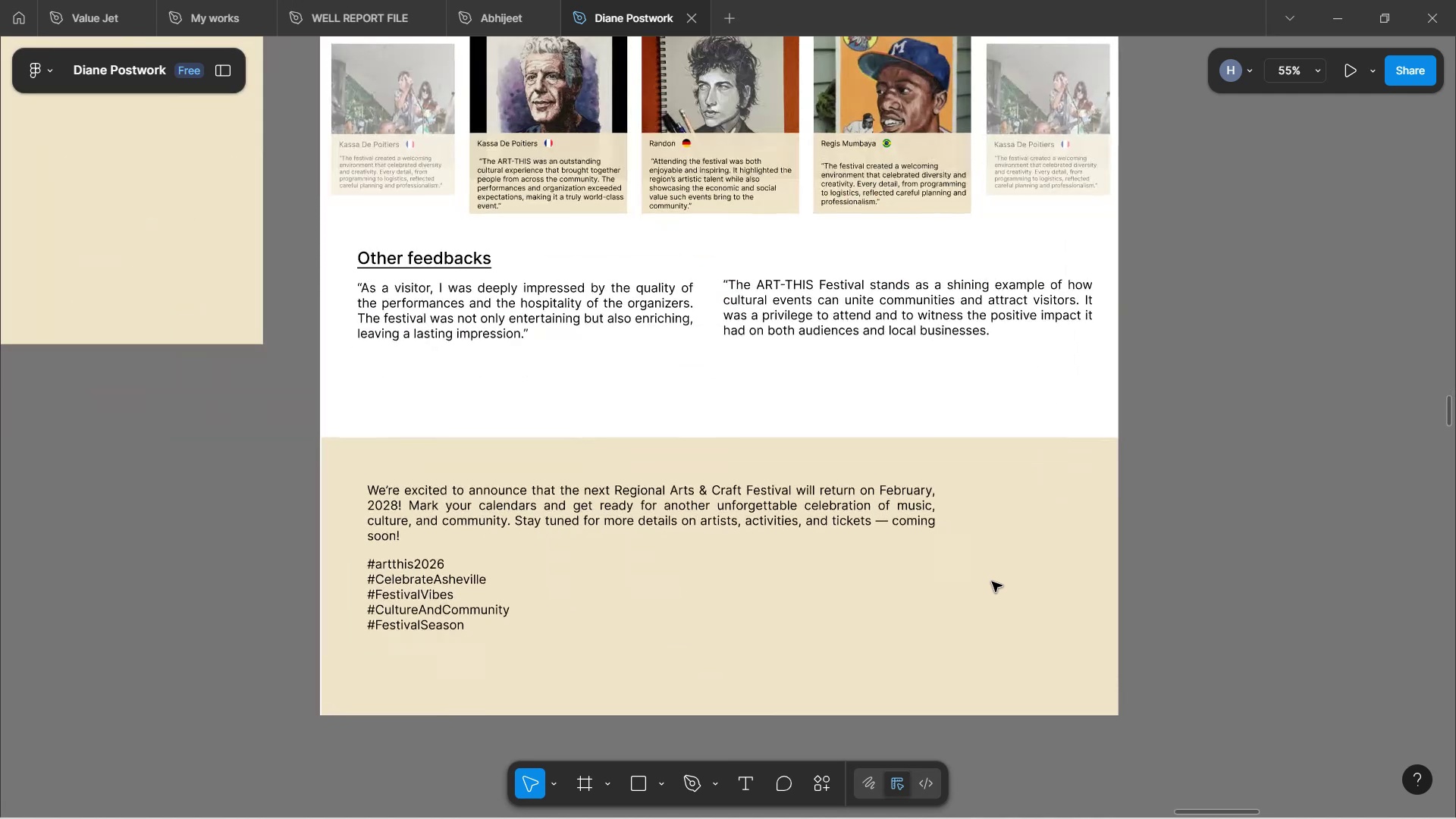 
hold_key(key=ControlLeft, duration=1.59)
scroll: coordinate [992, 582], scroll_direction: down, amount: 3.0
 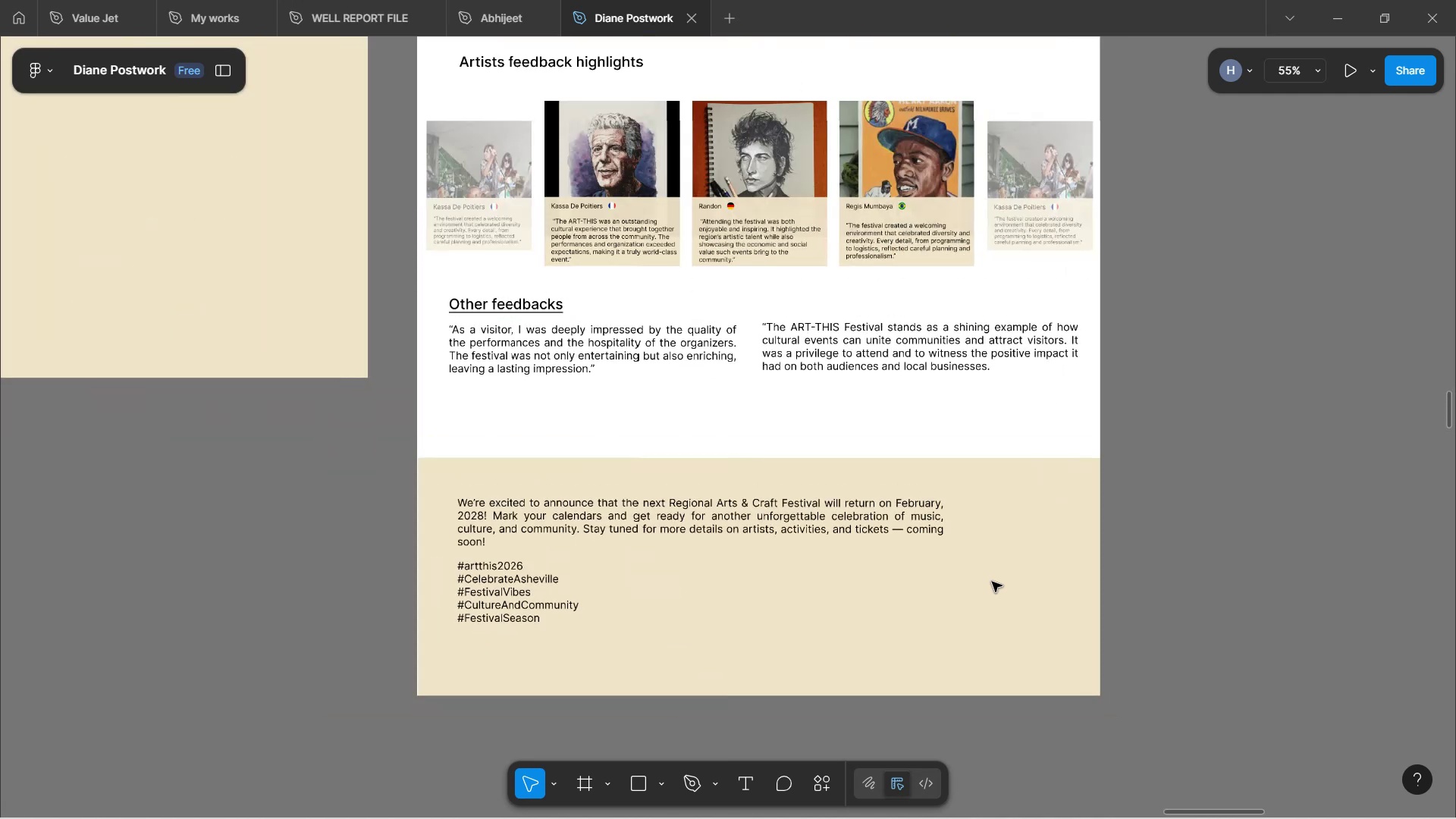 
hold_key(key=ControlLeft, duration=1.6)
scroll: coordinate [992, 582], scroll_direction: down, amount: 6.0
 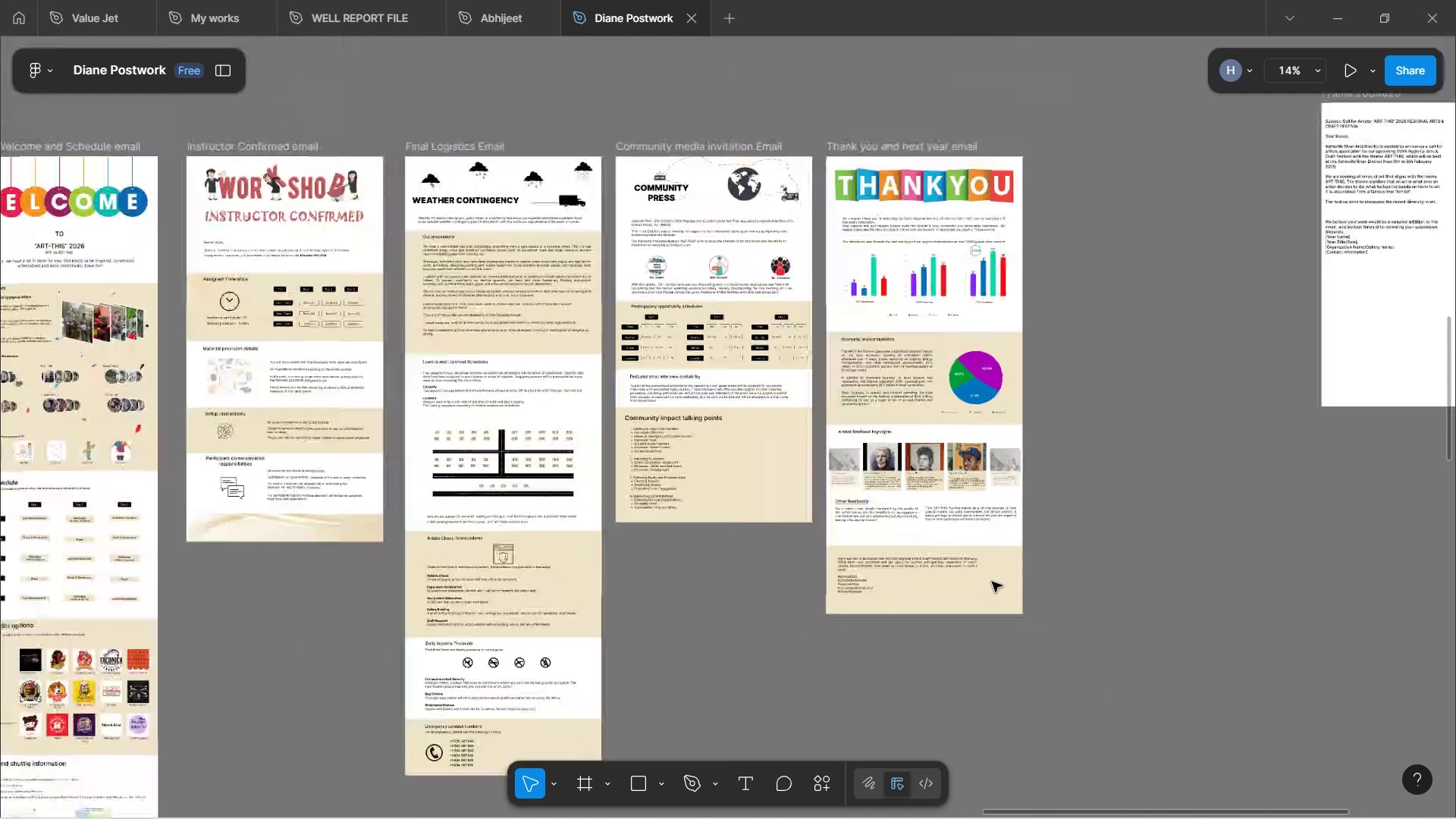 
hold_key(key=ControlLeft, duration=1.66)
 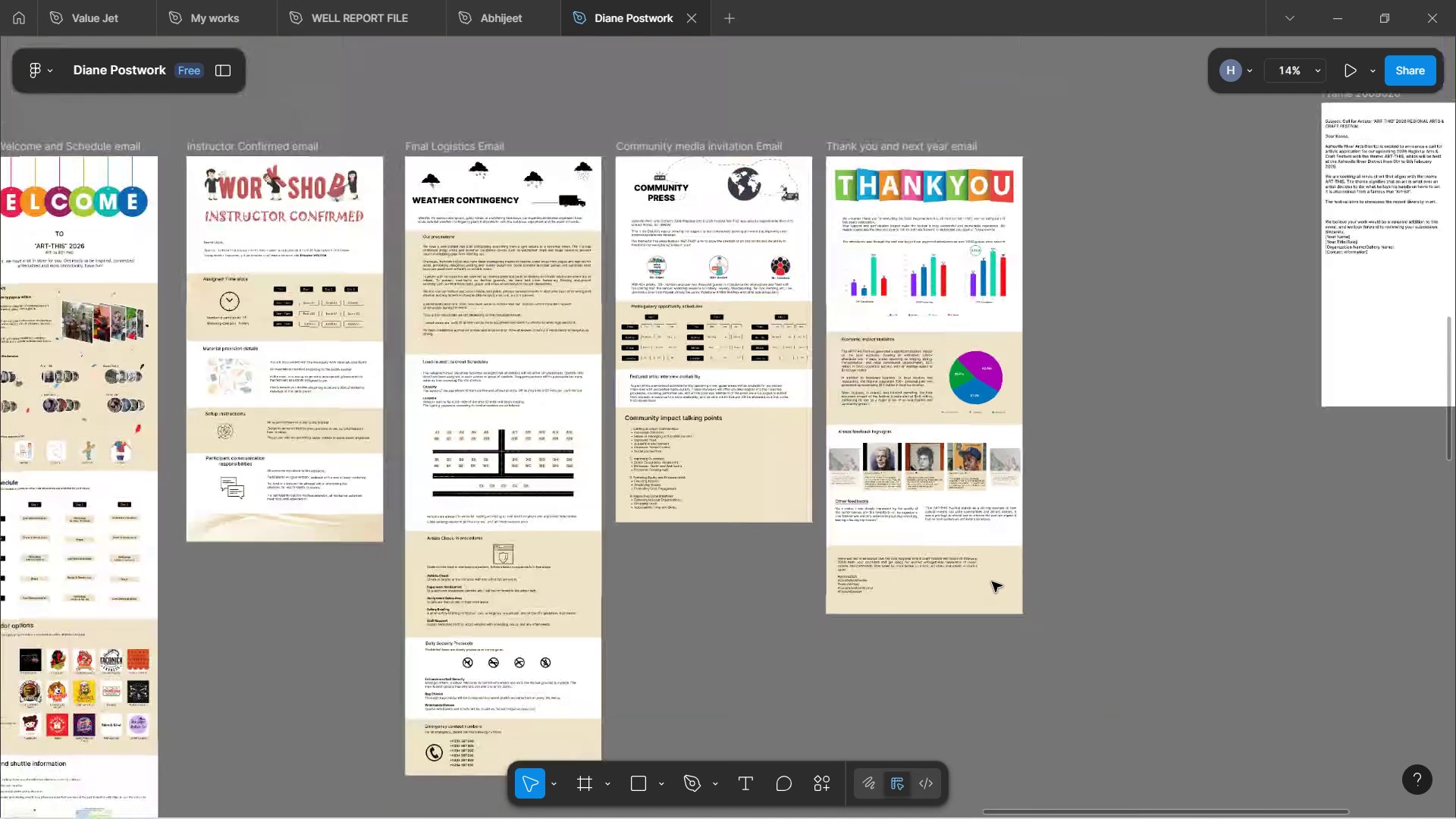 
key(Control+ControlLeft)
 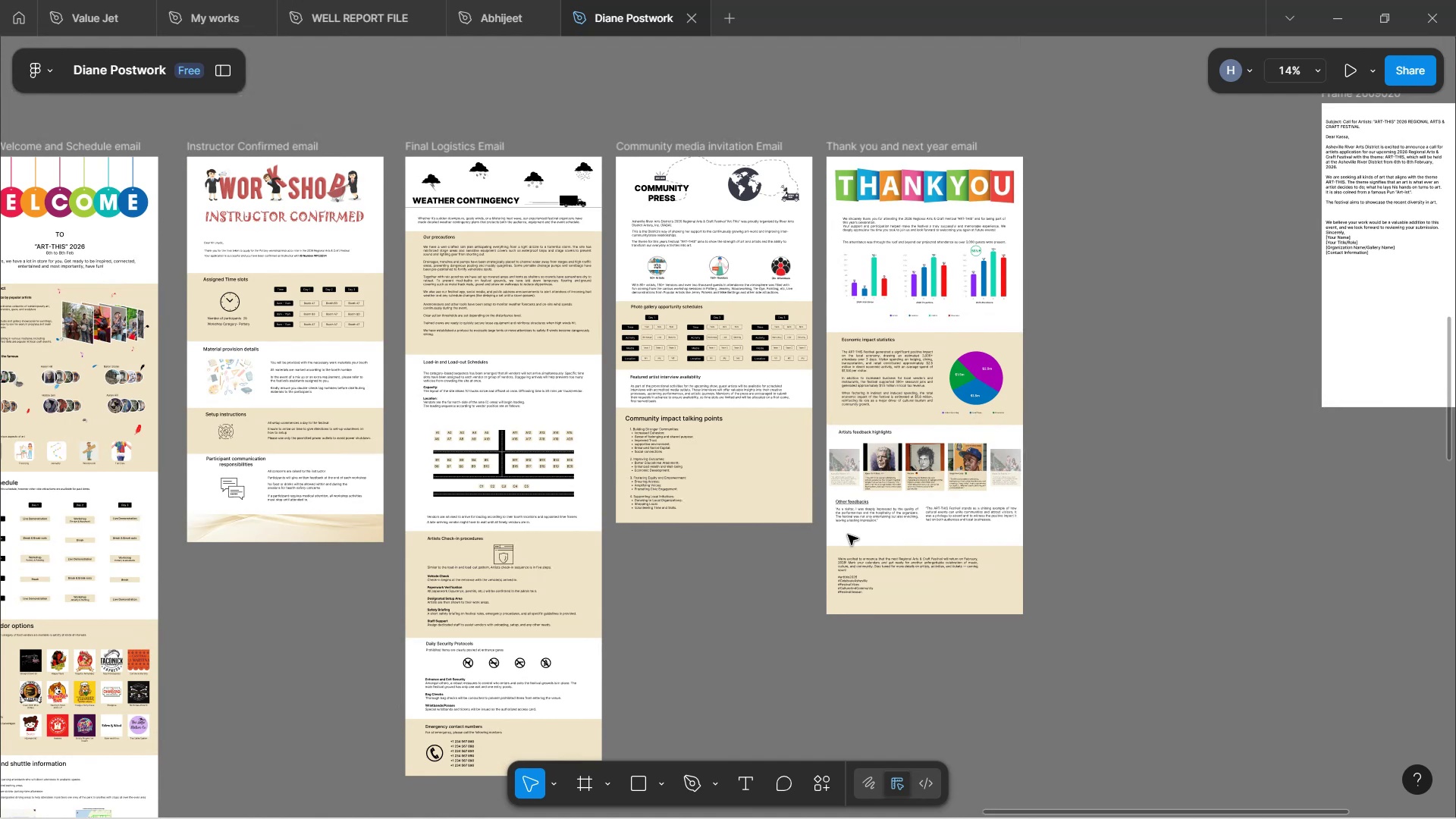 
wait(19.77)
 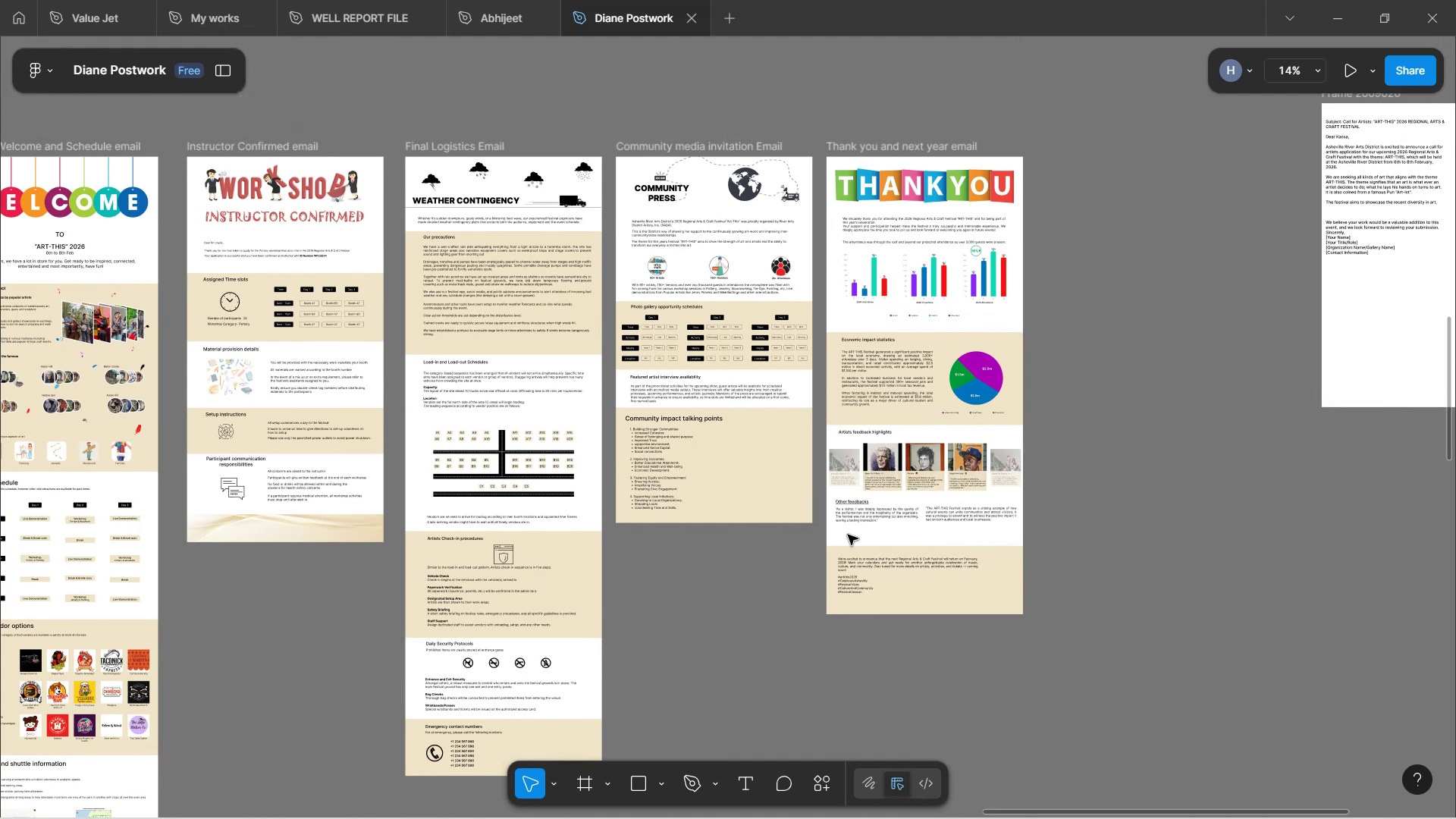 
hold_key(key=ShiftLeft, duration=1.73)
scroll: coordinate [499, 571], scroll_direction: up, amount: 15.0
 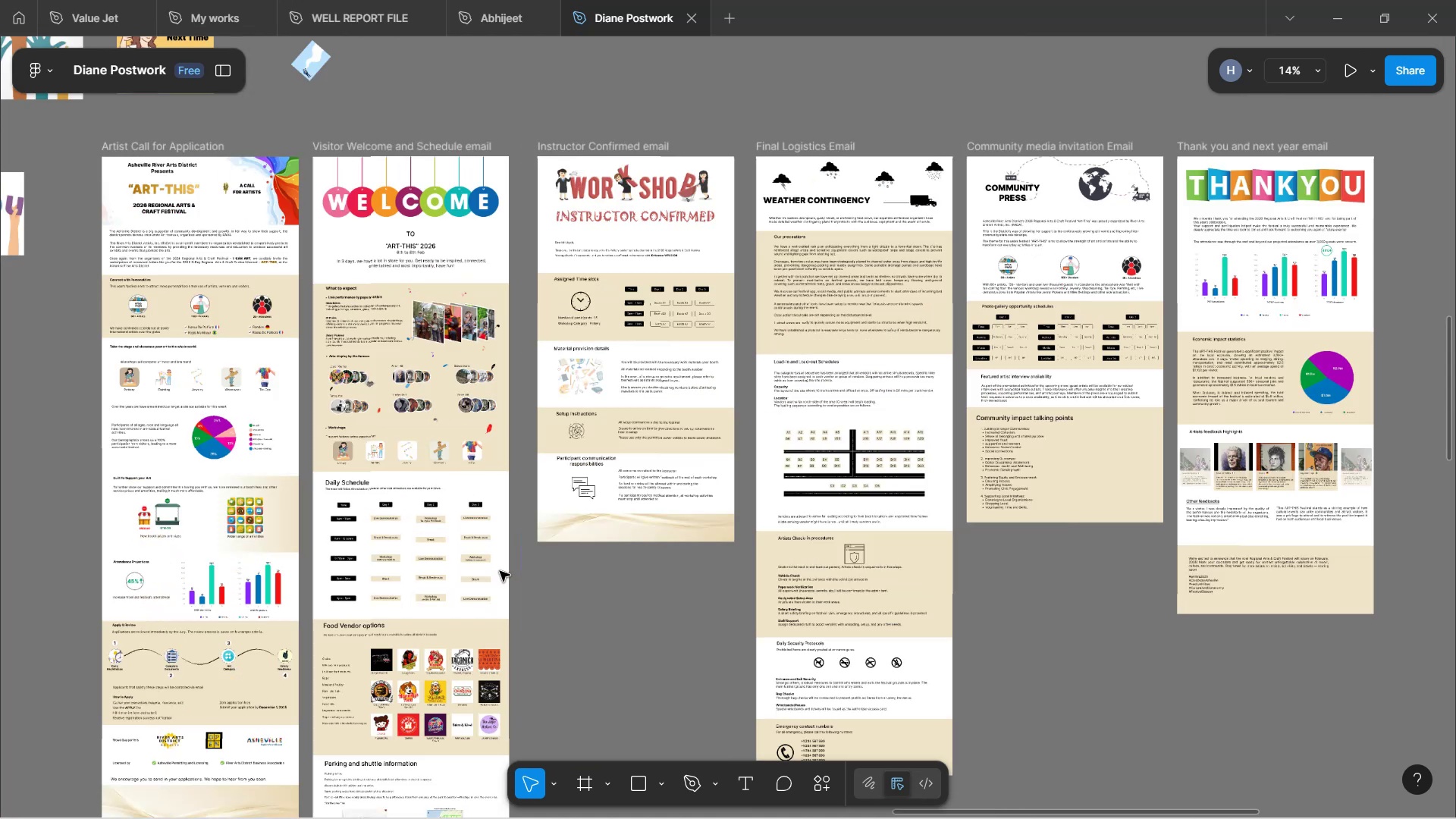 
hold_key(key=ShiftLeft, duration=0.75)
 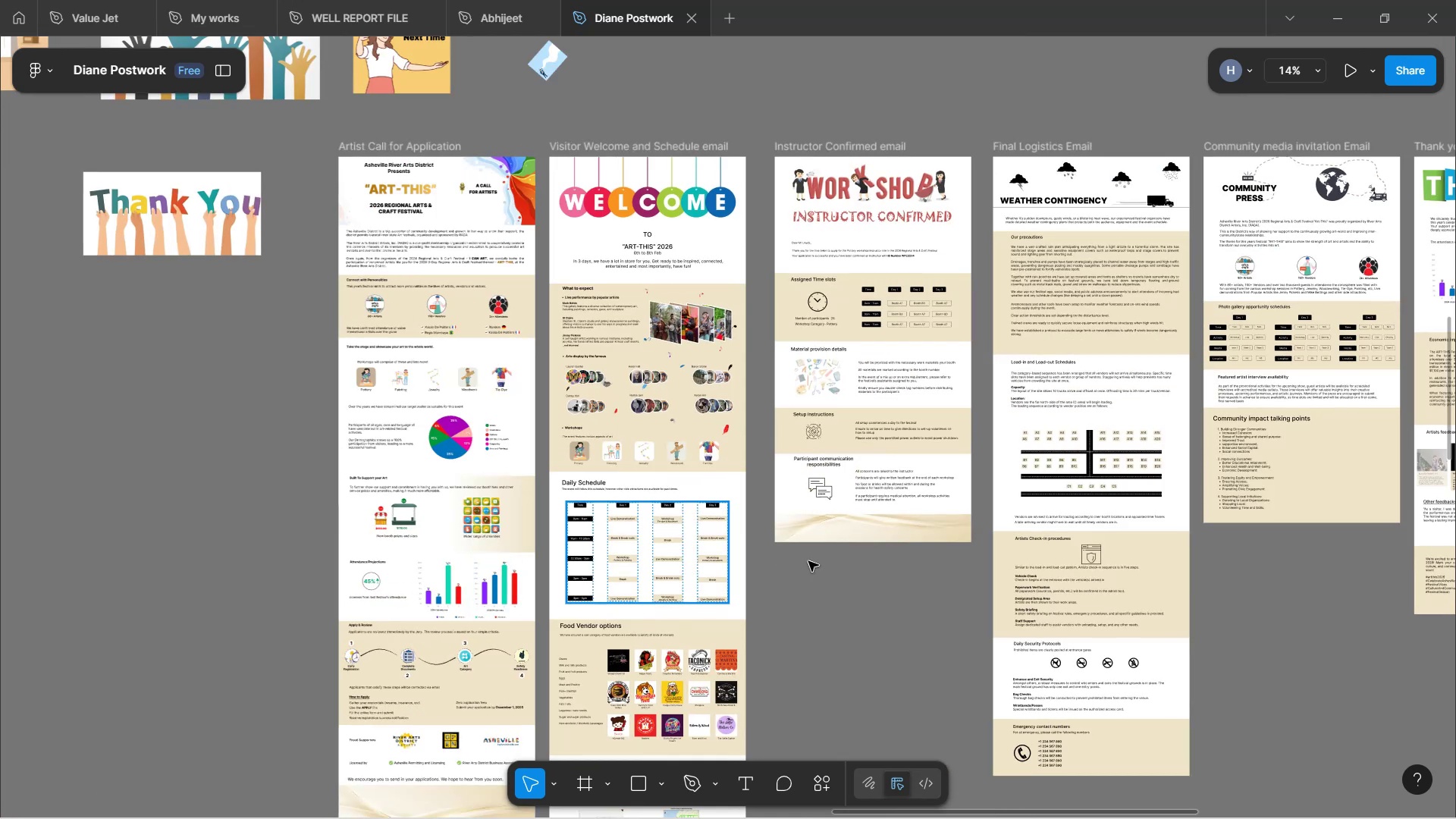 
mouse_move([922, 805])
 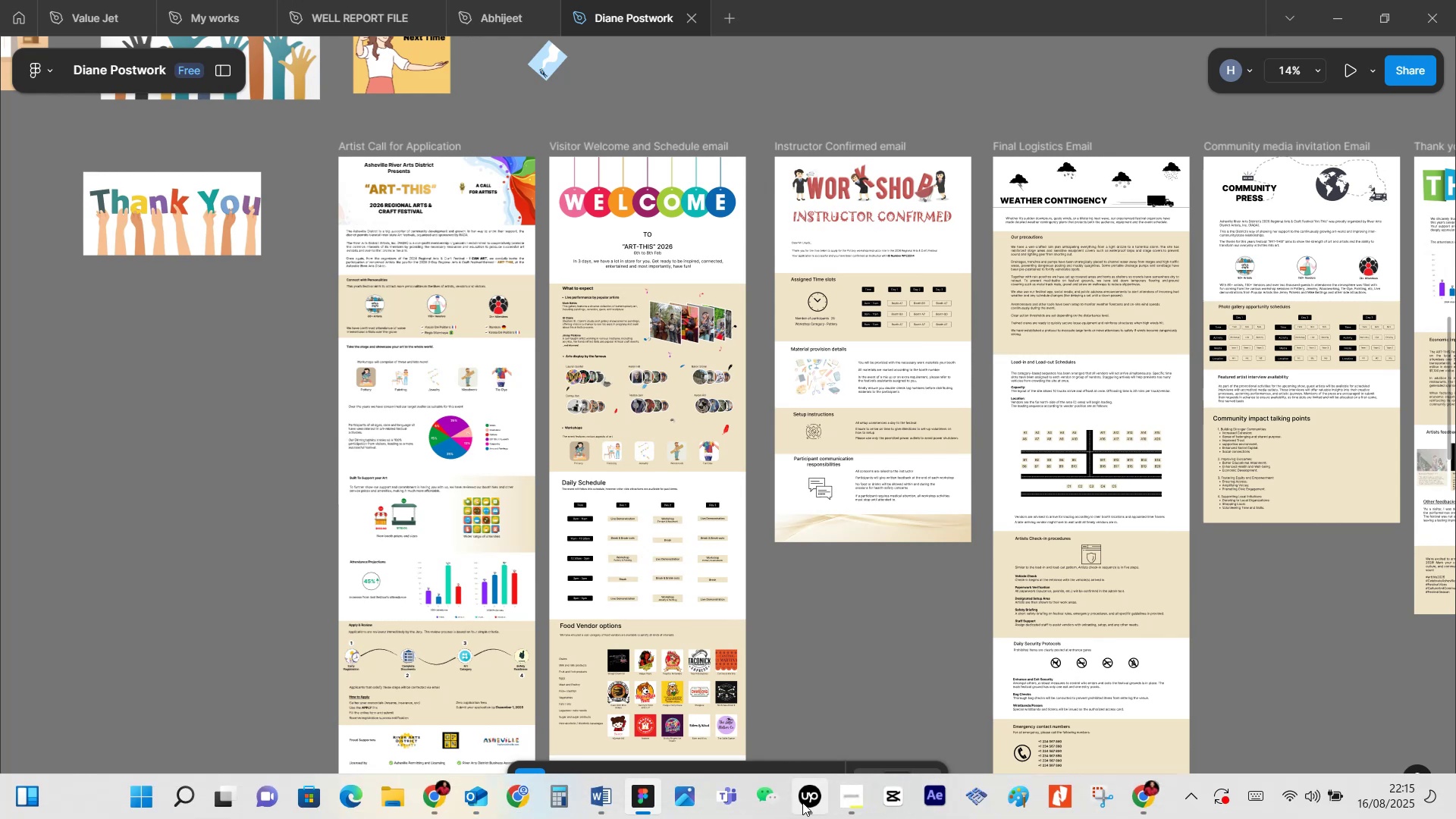 
left_click([802, 802])
 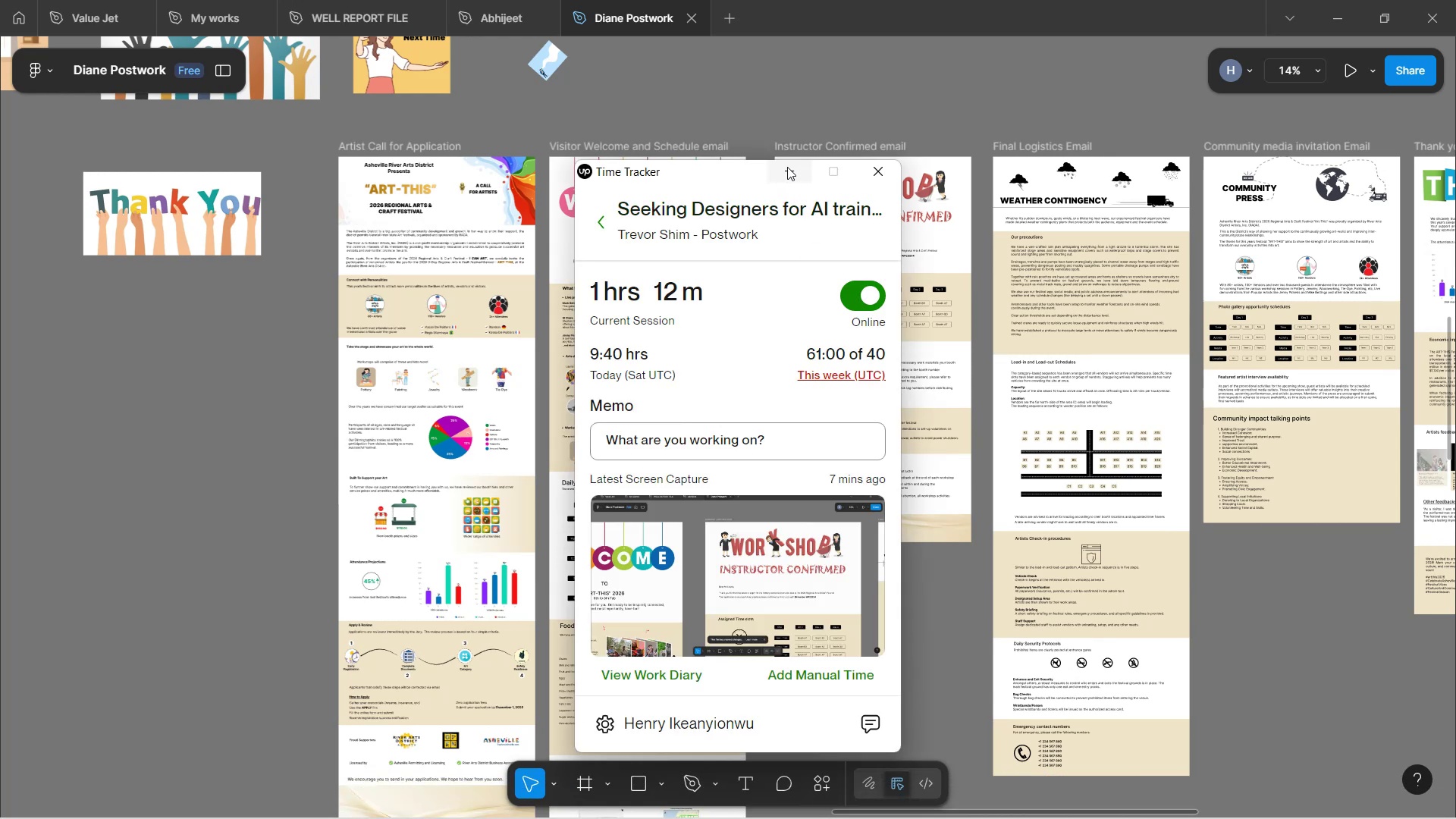 
left_click([787, 165])
 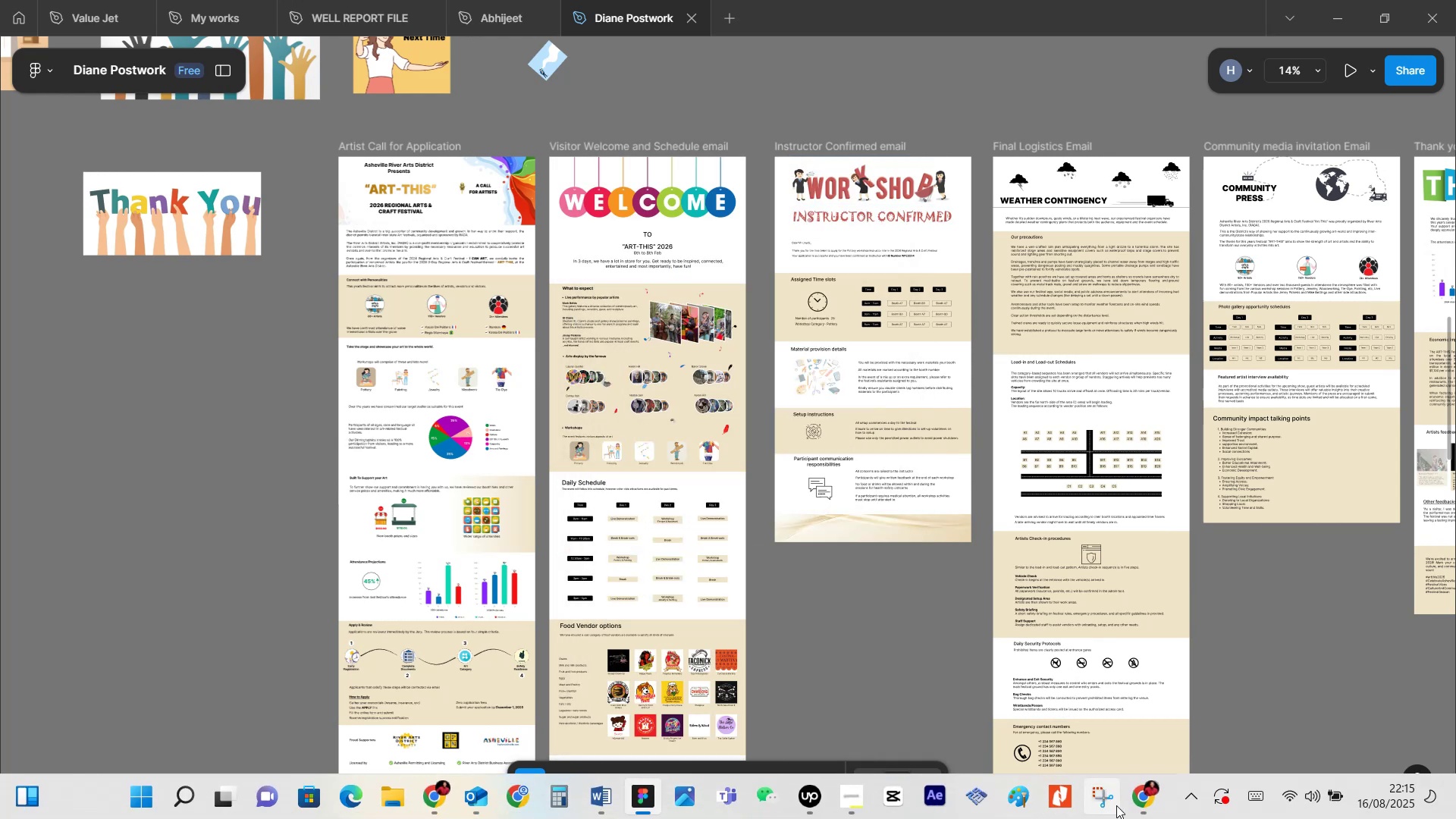 
left_click([1145, 804])
 